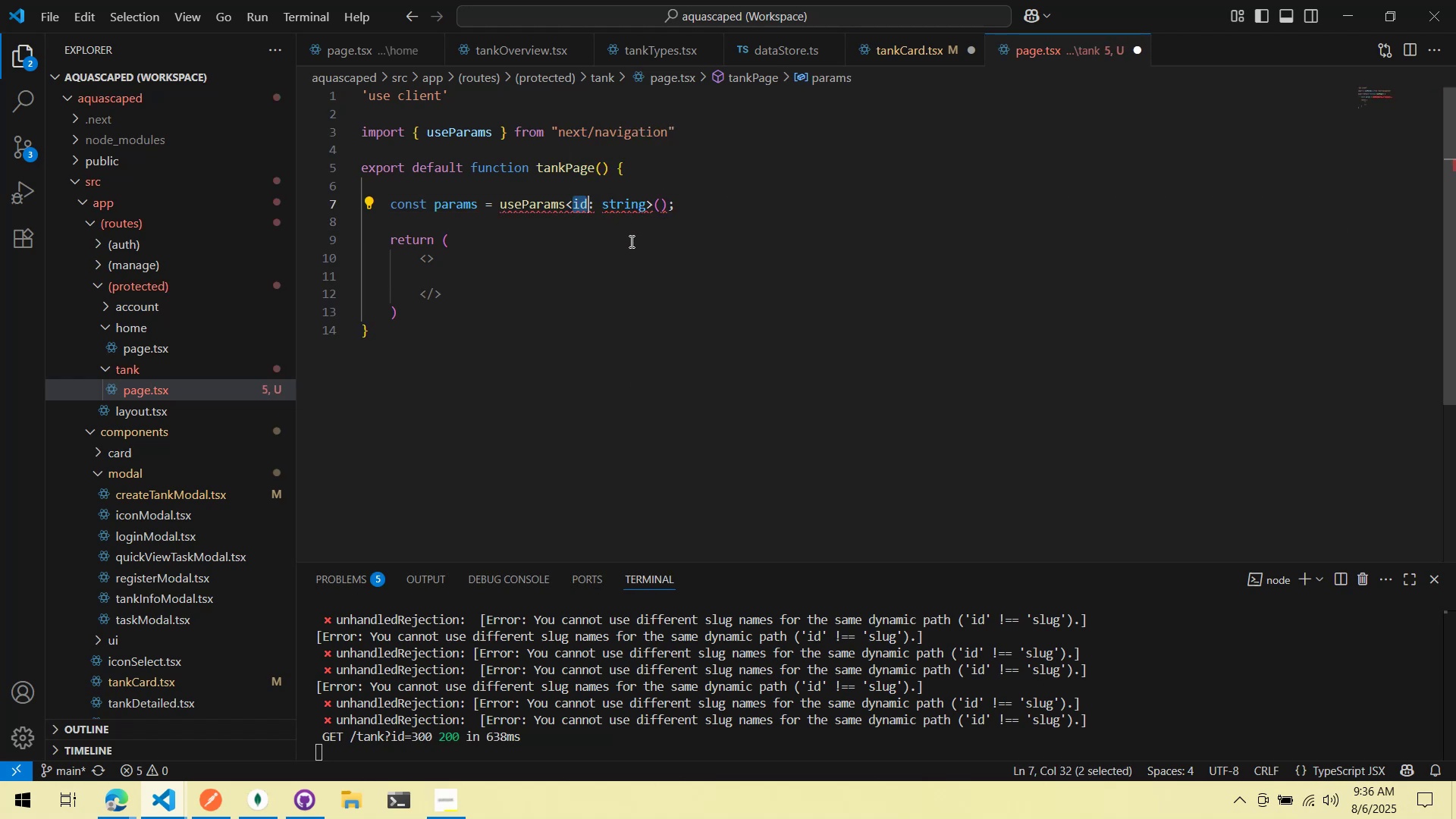 
left_click([630, 241])
 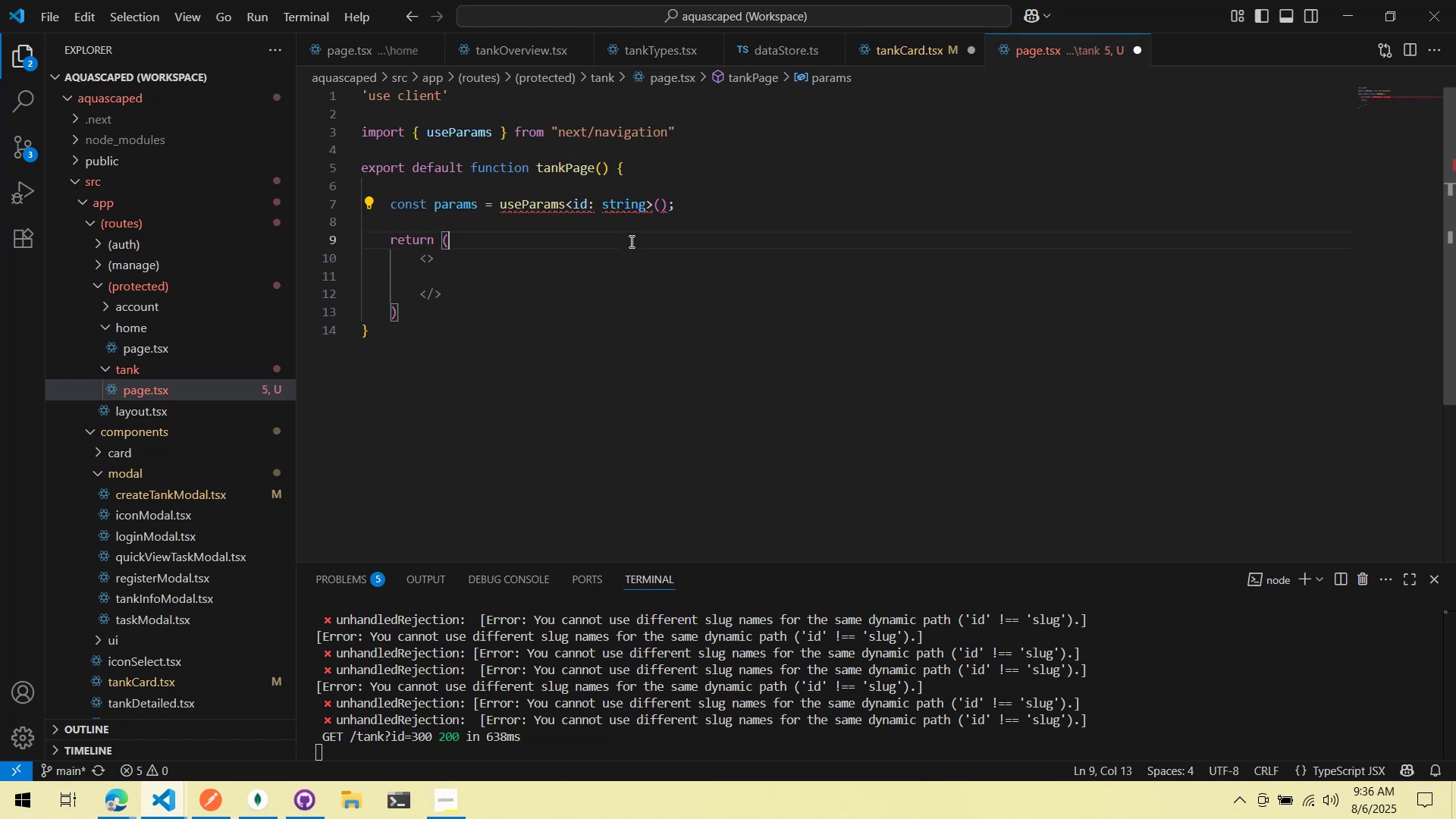 
key(Control+ControlLeft)
 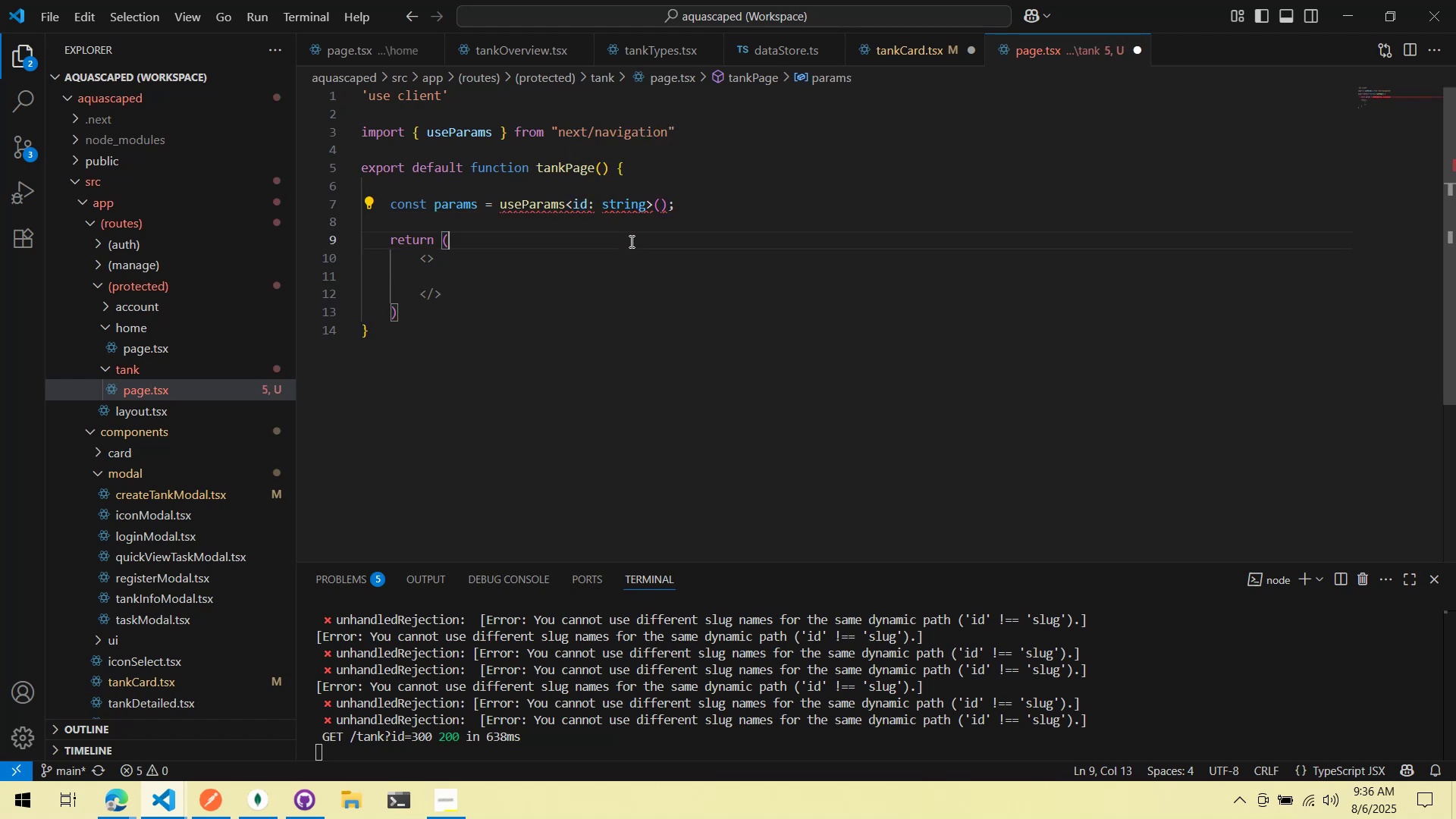 
key(Control+S)
 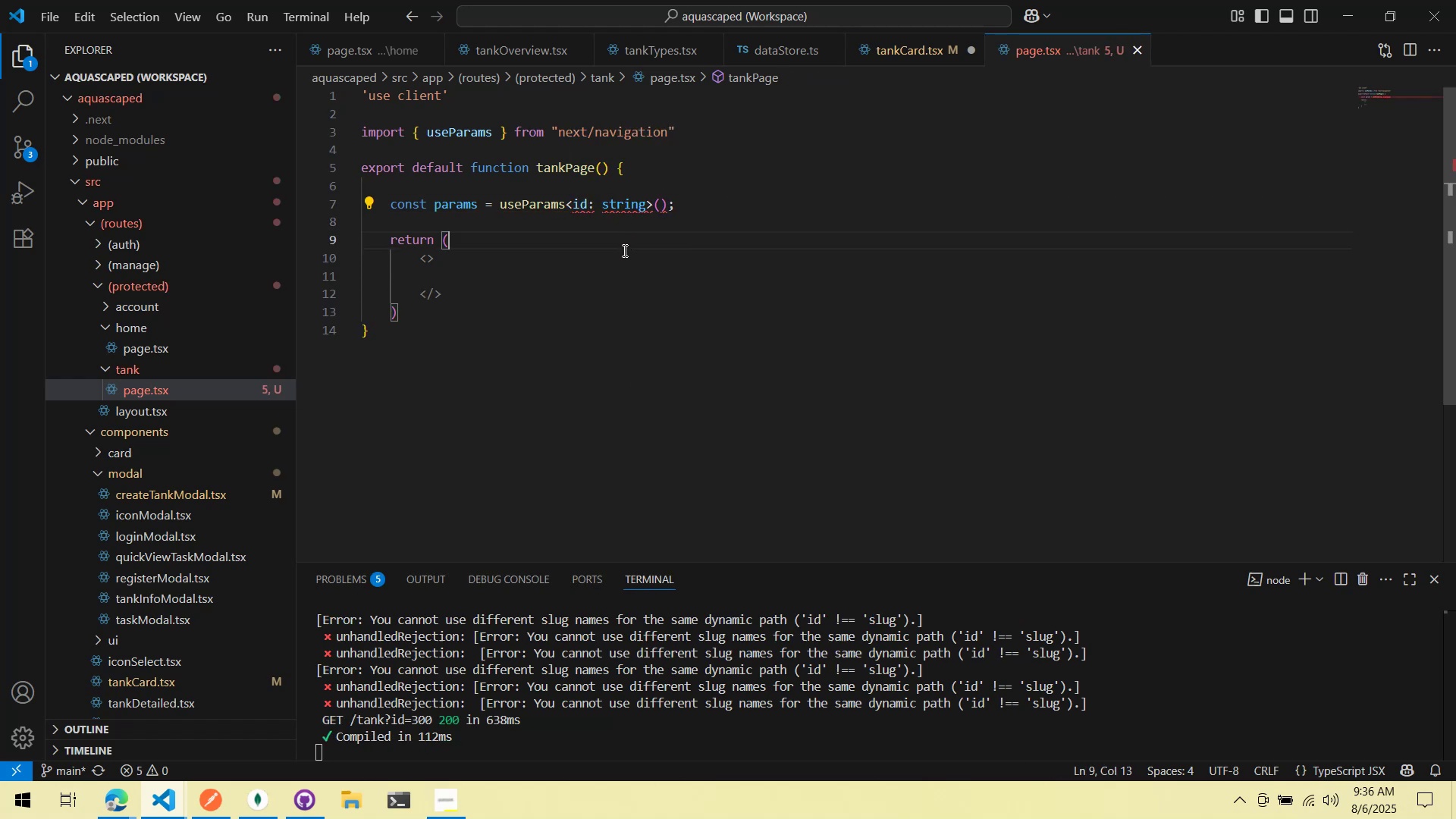 
key(Alt+AltLeft)
 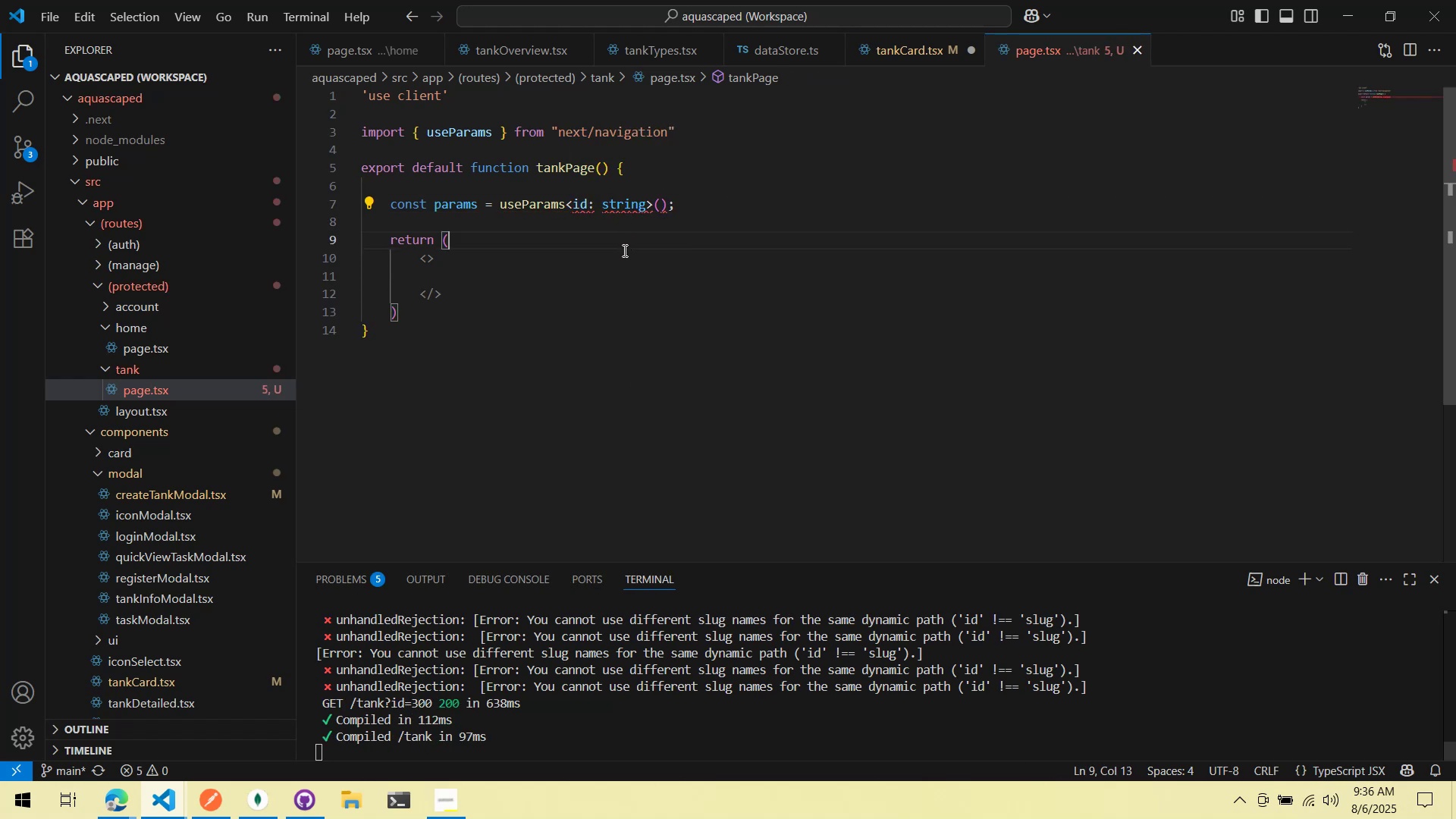 
key(Alt+Tab)
 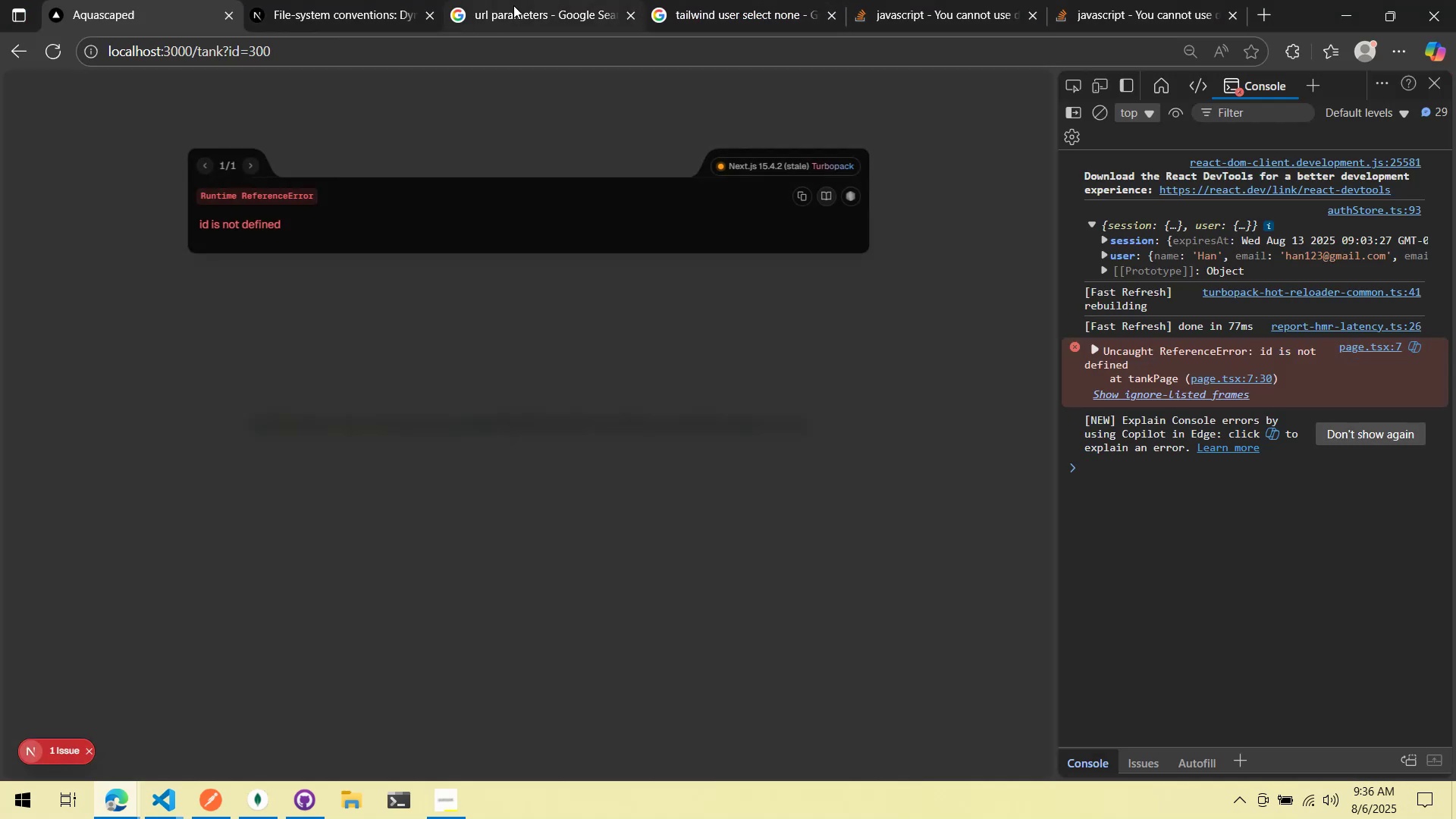 
left_click([344, 0])
 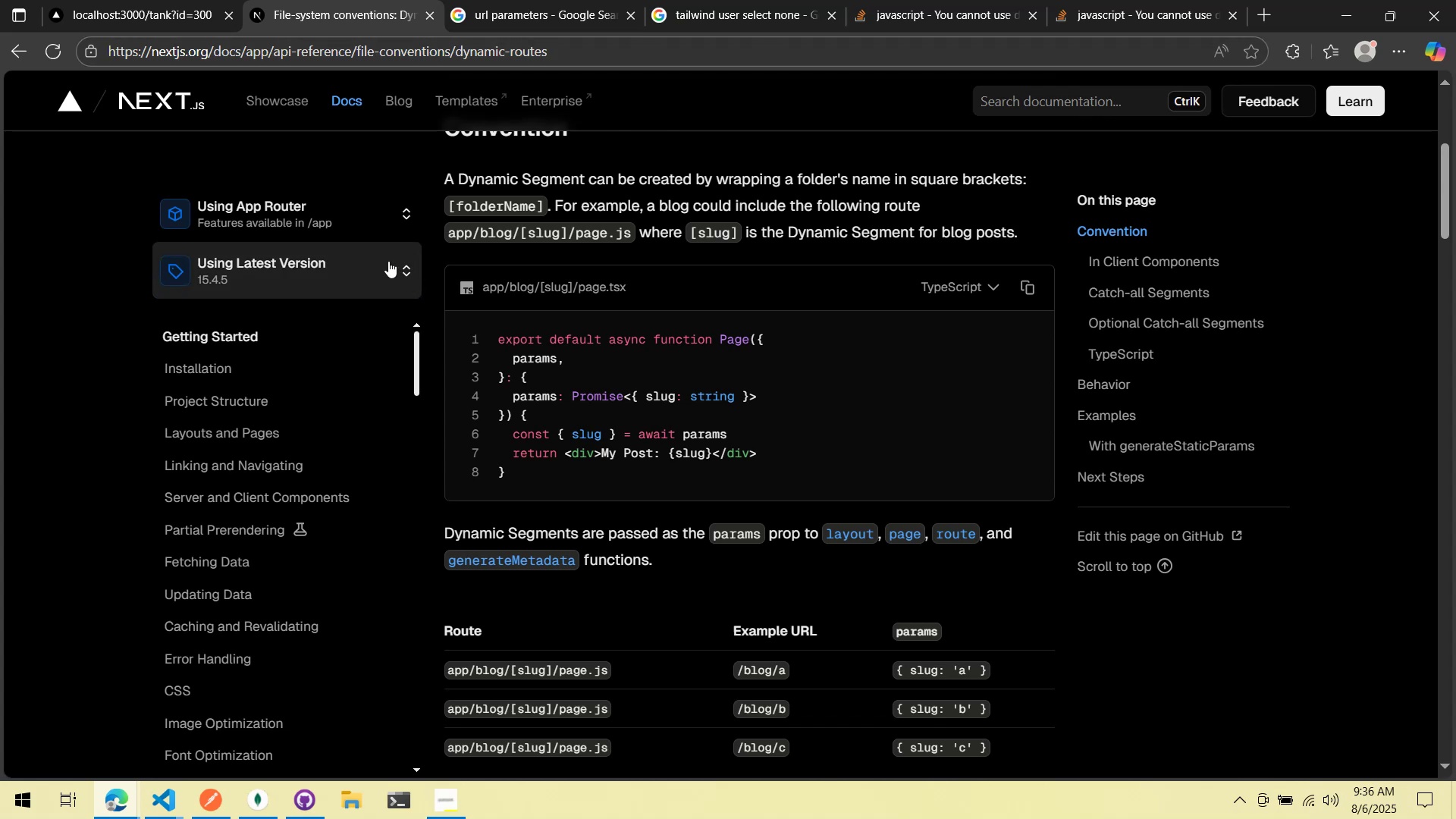 
key(Alt+AltLeft)
 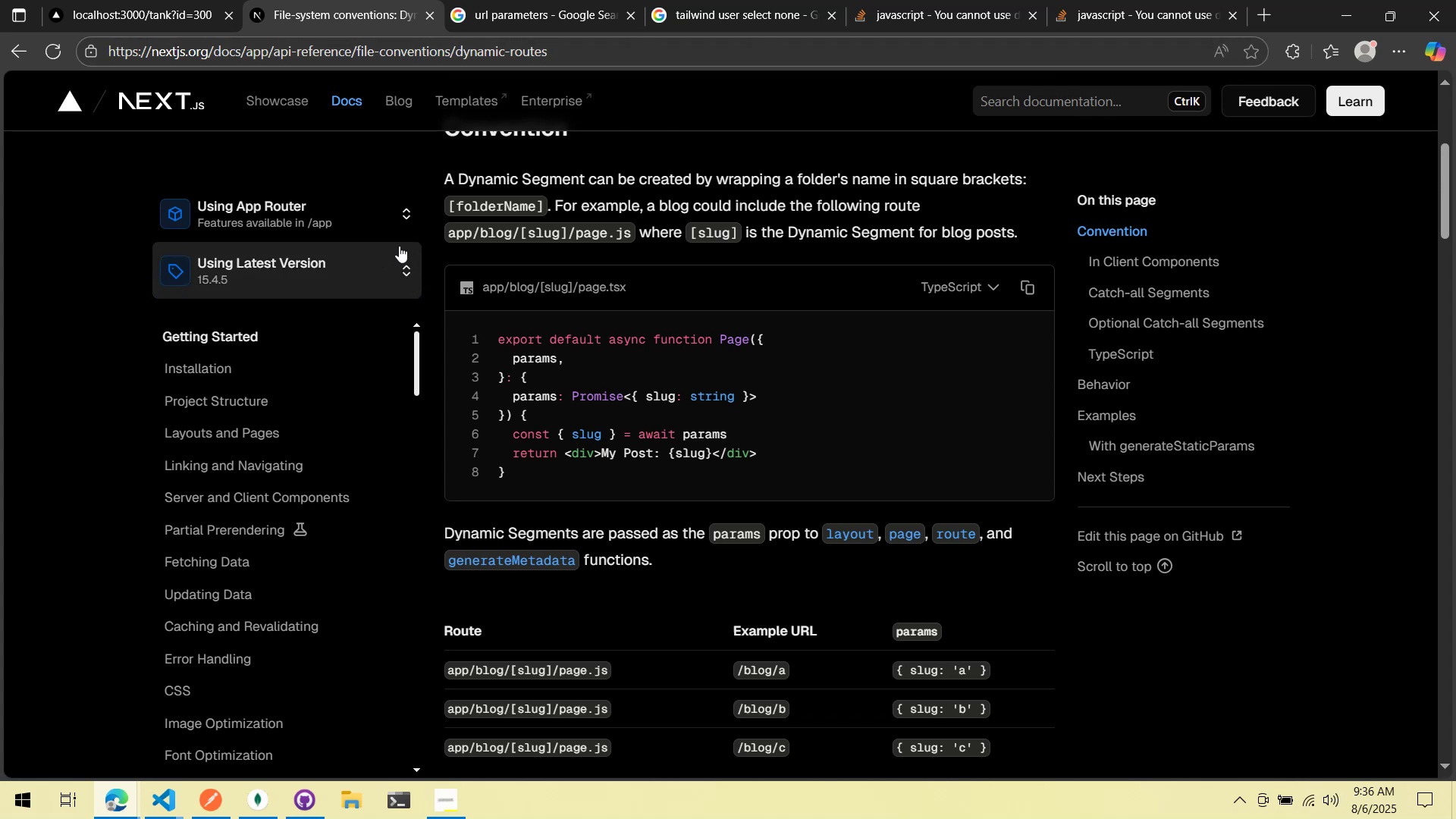 
key(Alt+Tab)
 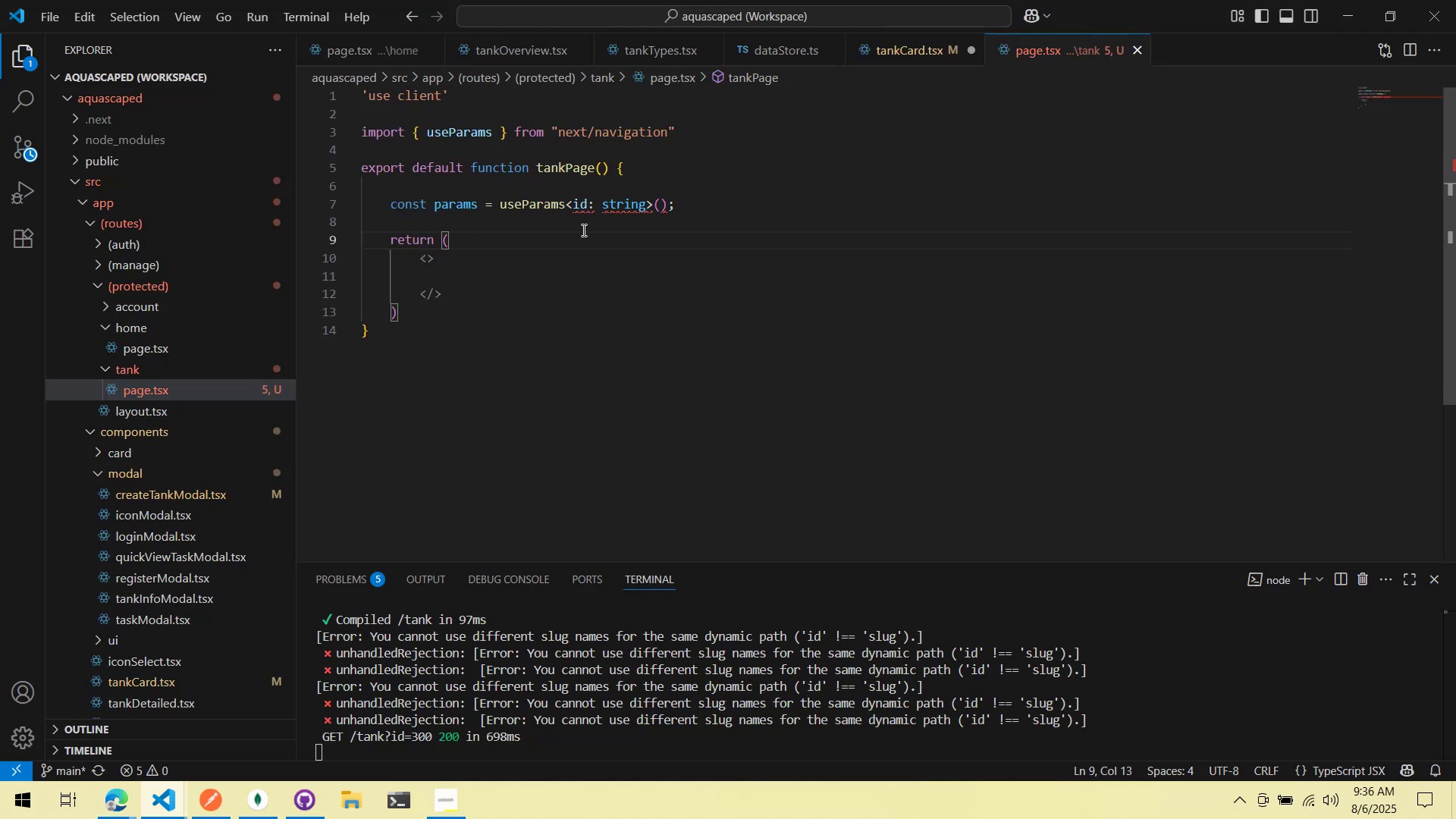 
left_click_drag(start_coordinate=[573, 203], to_coordinate=[644, 211])
 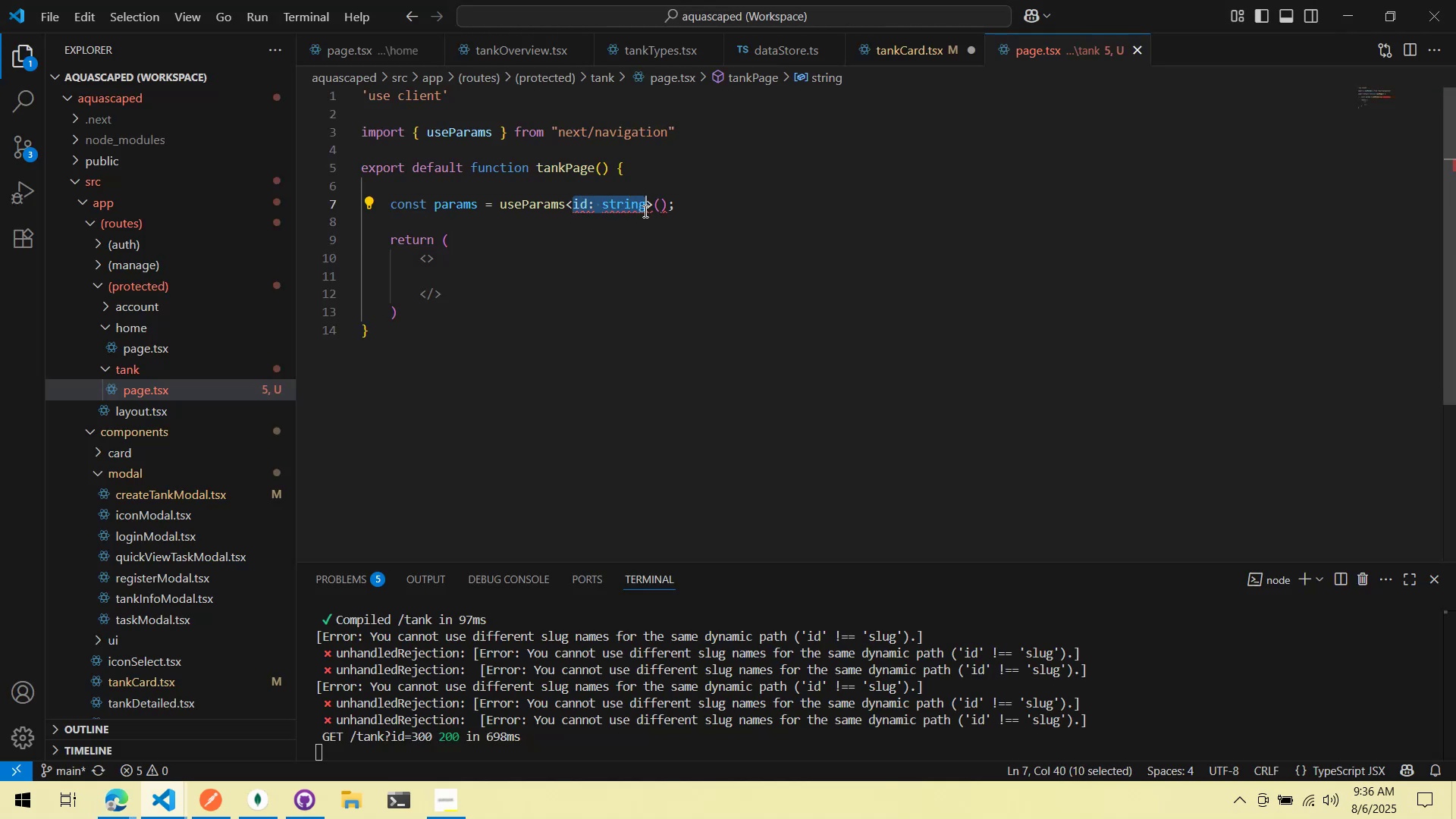 
key(Shift+BracketLeft)
 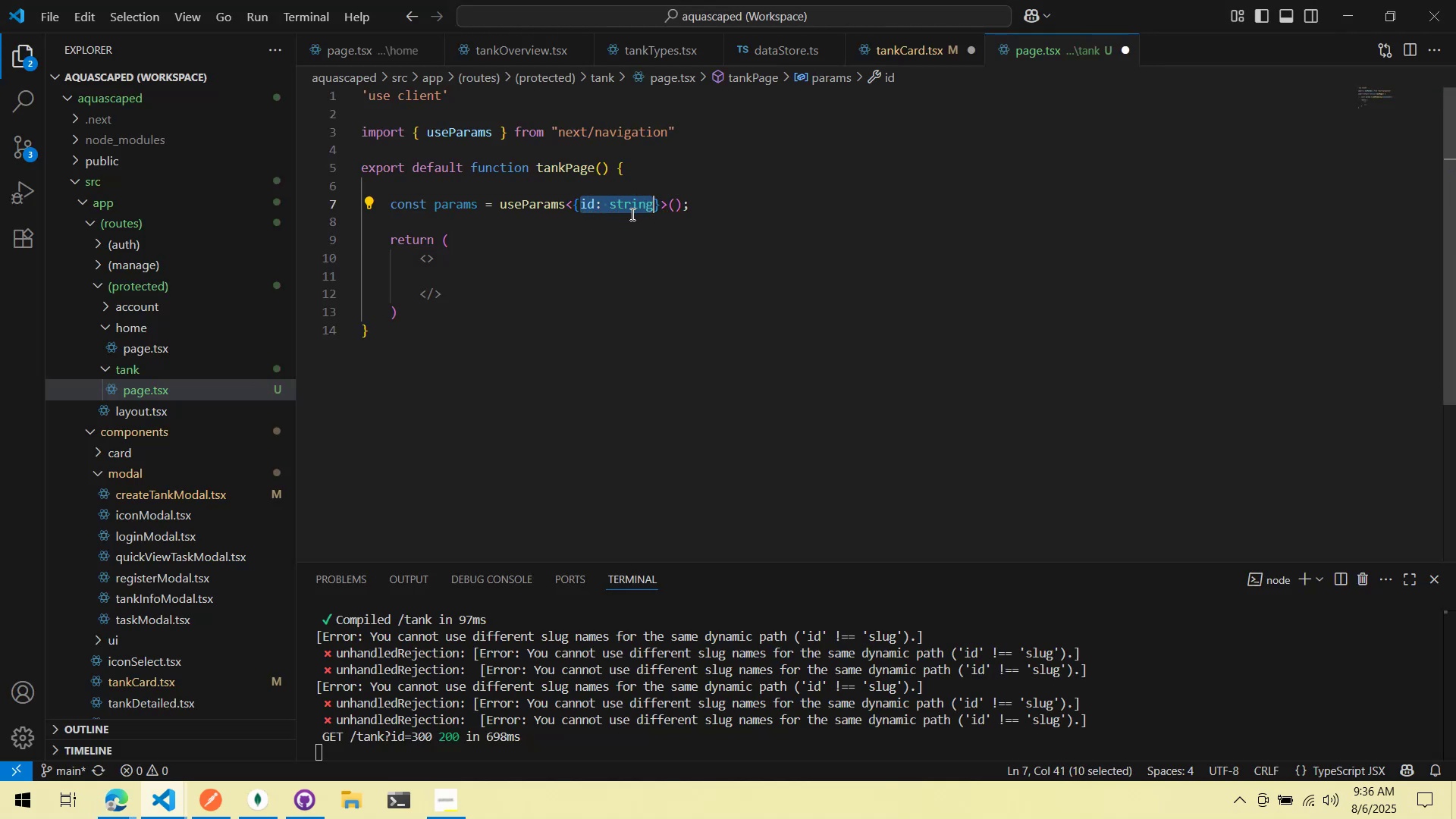 
left_click([627, 218])
 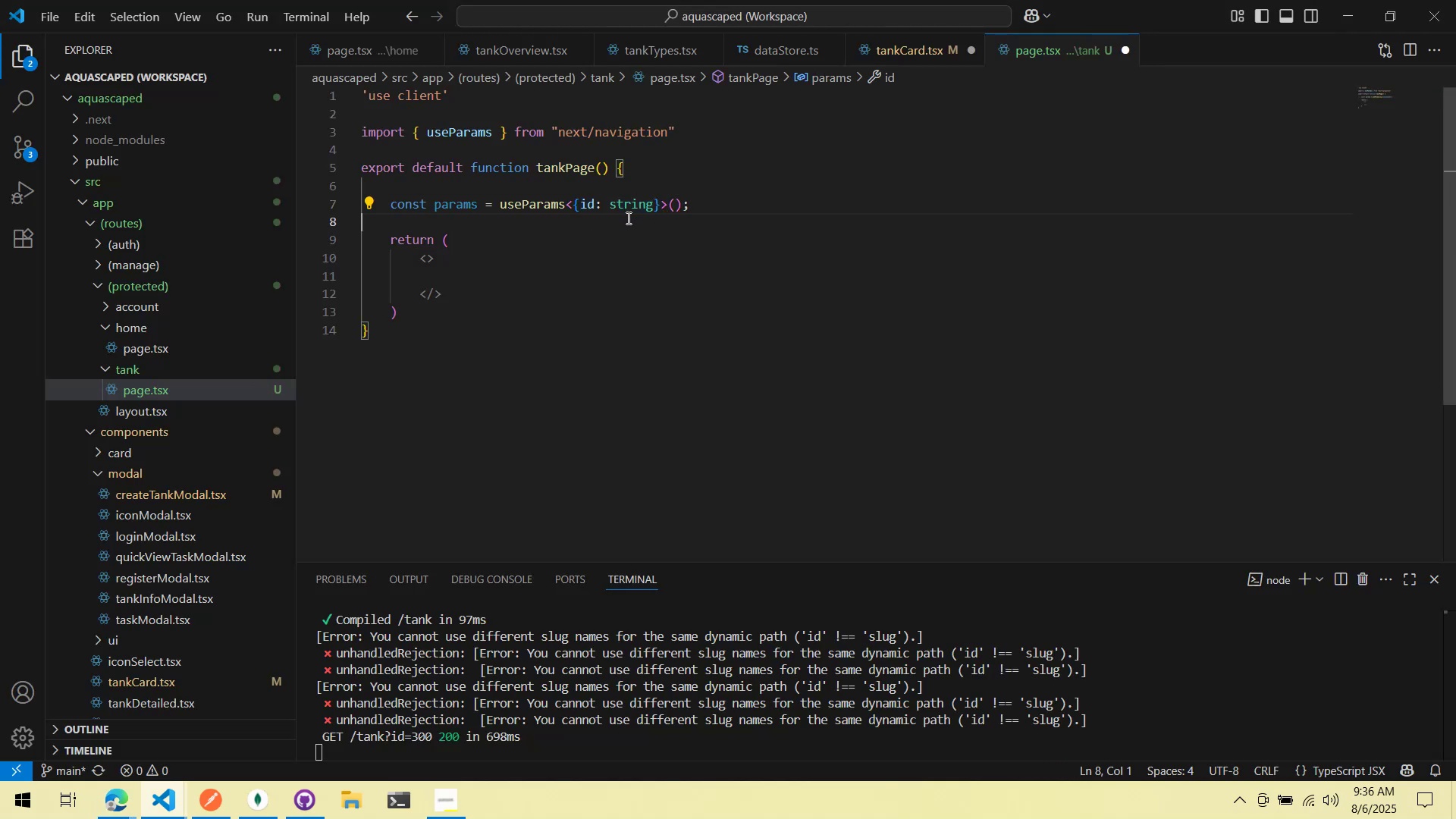 
key(Control+ControlLeft)
 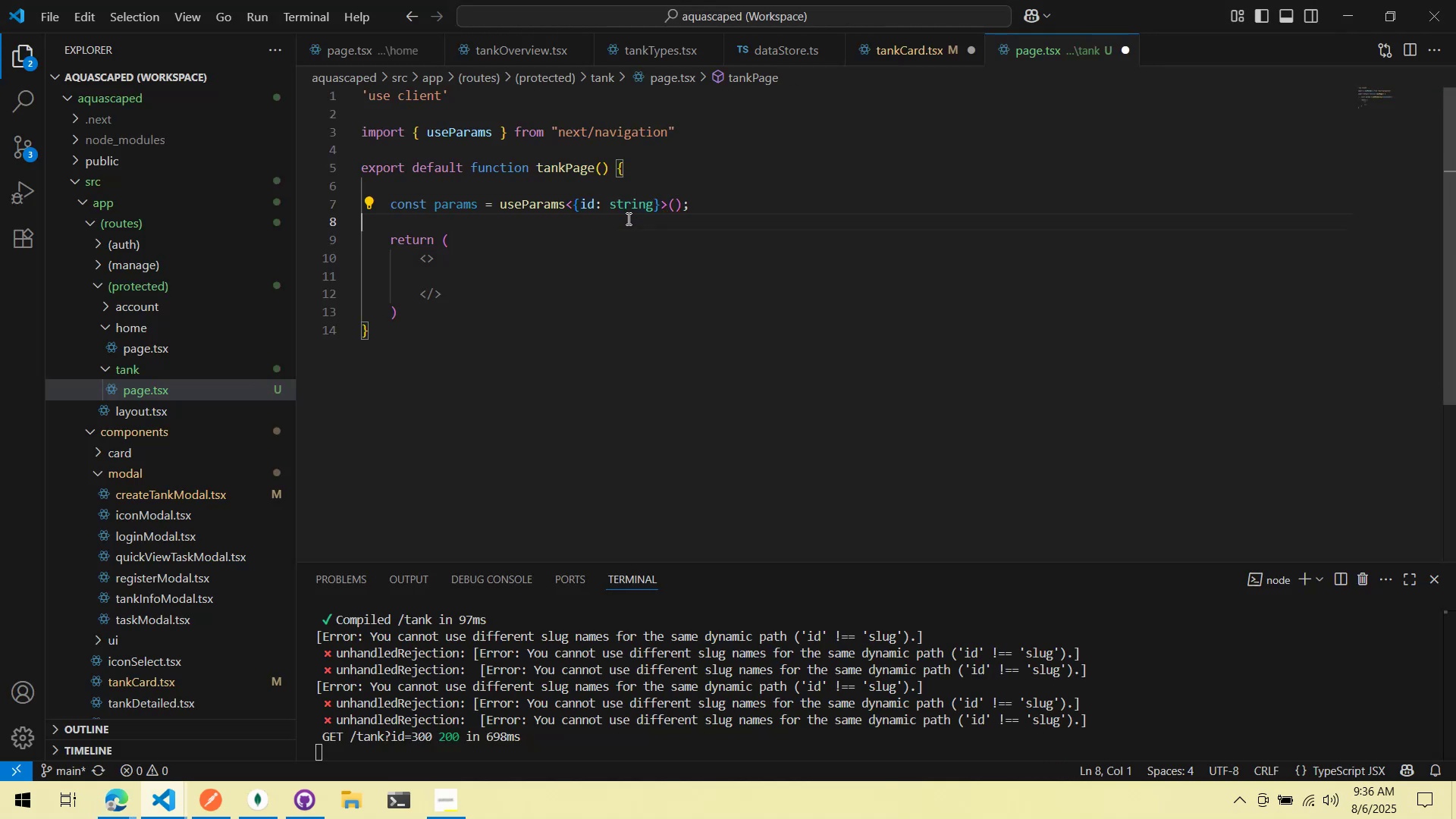 
key(Control+S)
 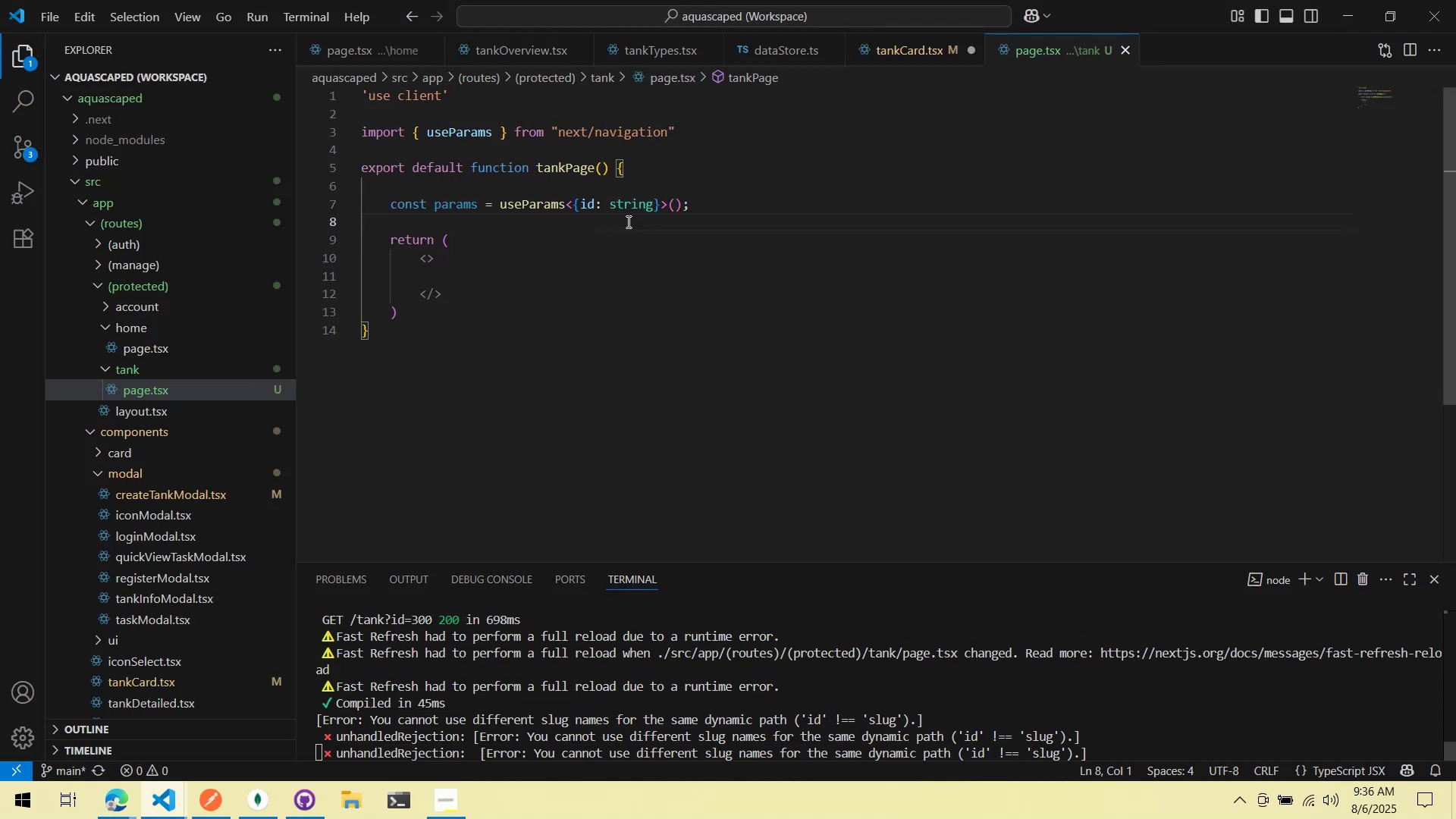 
key(Alt+AltLeft)
 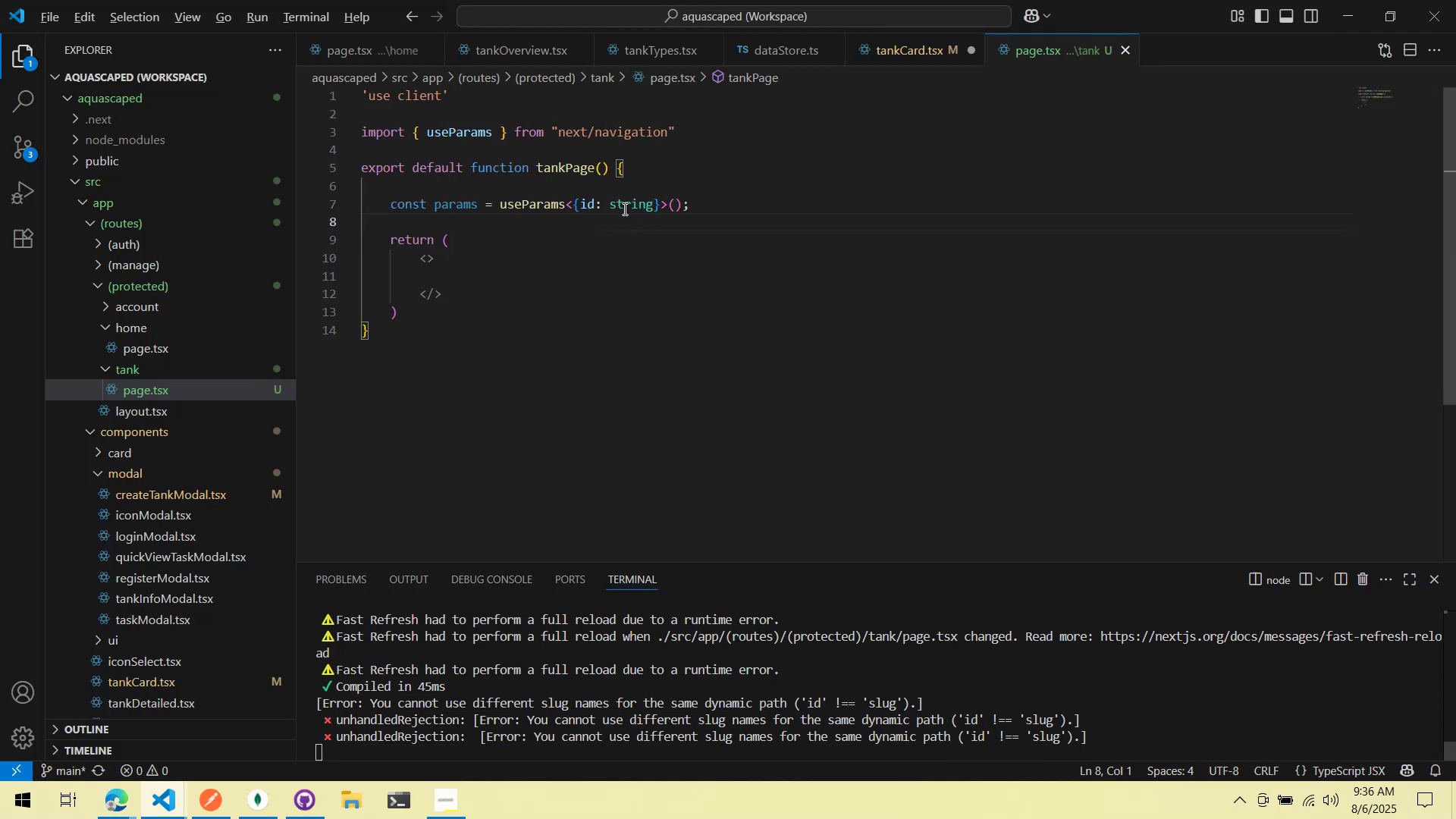 
key(Alt+Tab)
 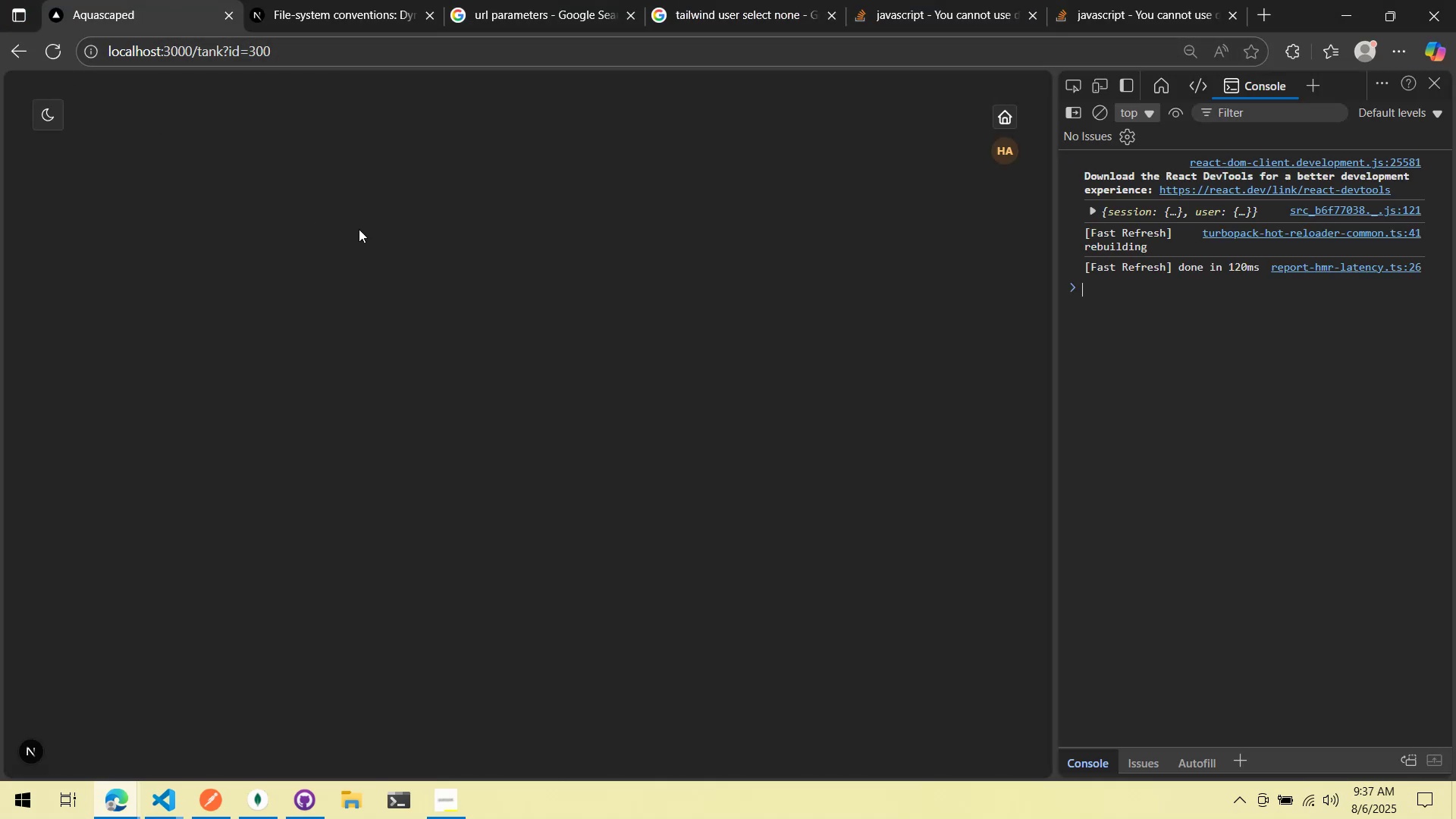 
key(Alt+AltLeft)
 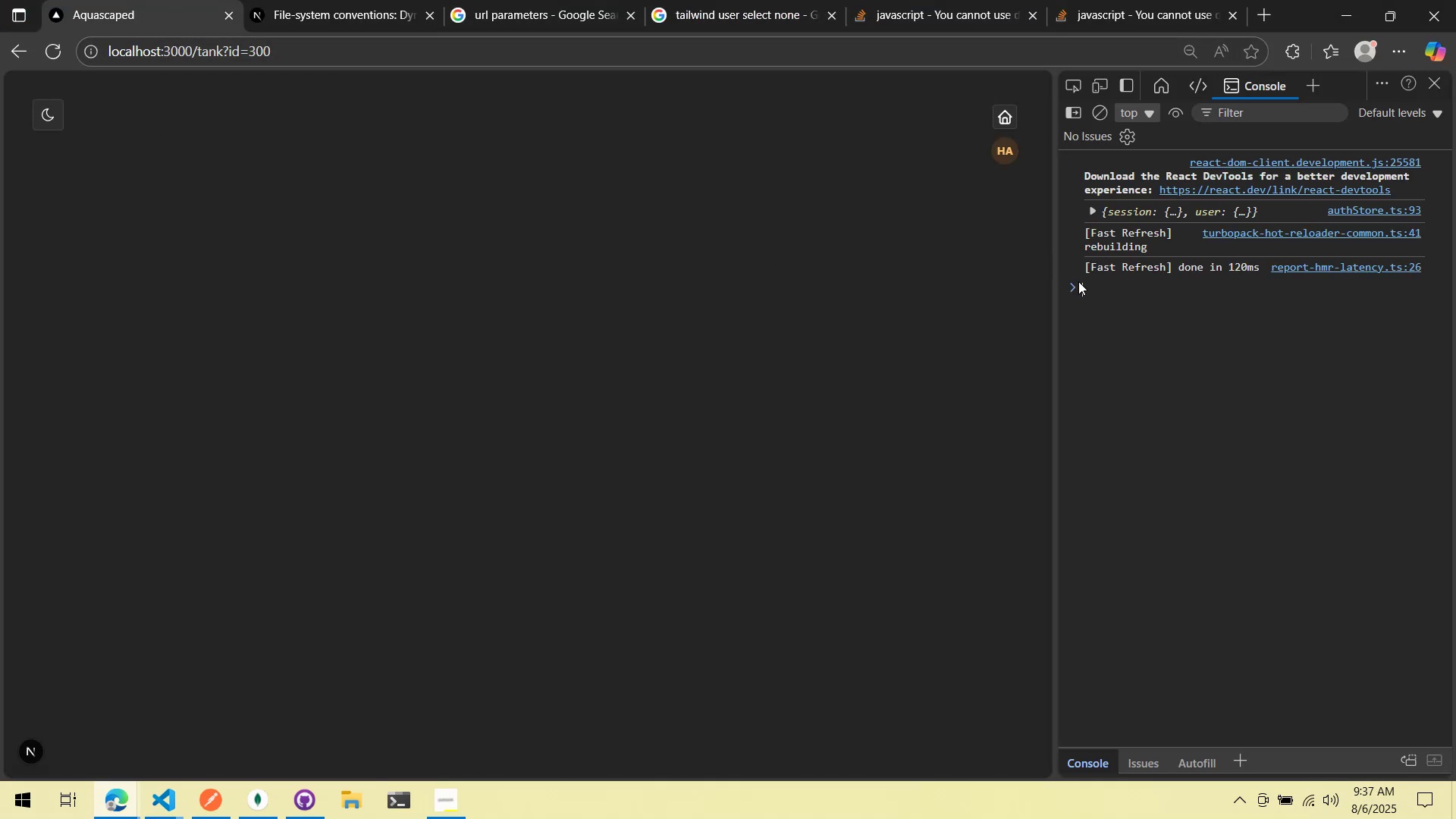 
key(Alt+Tab)
 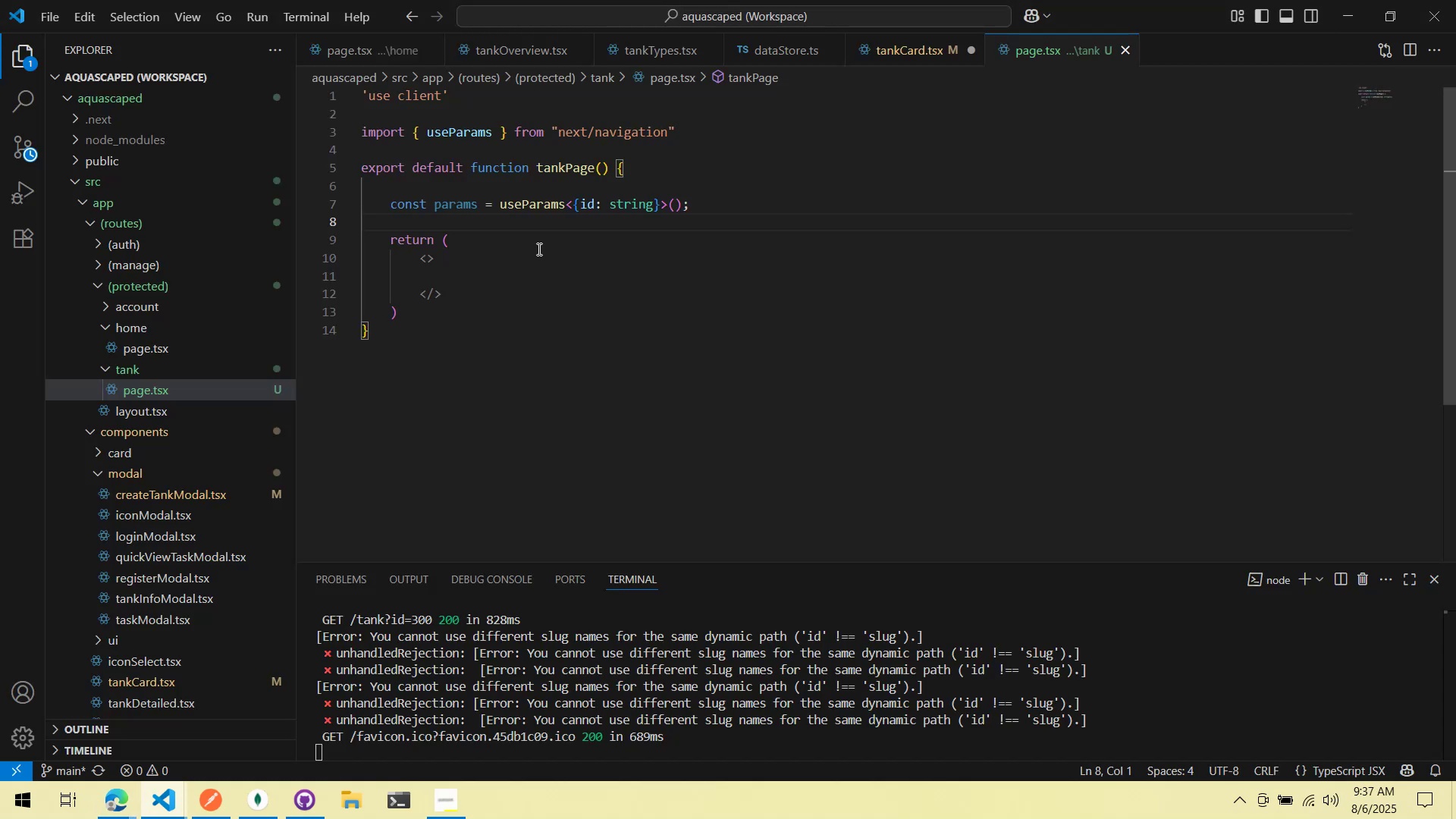 
key(Tab)
 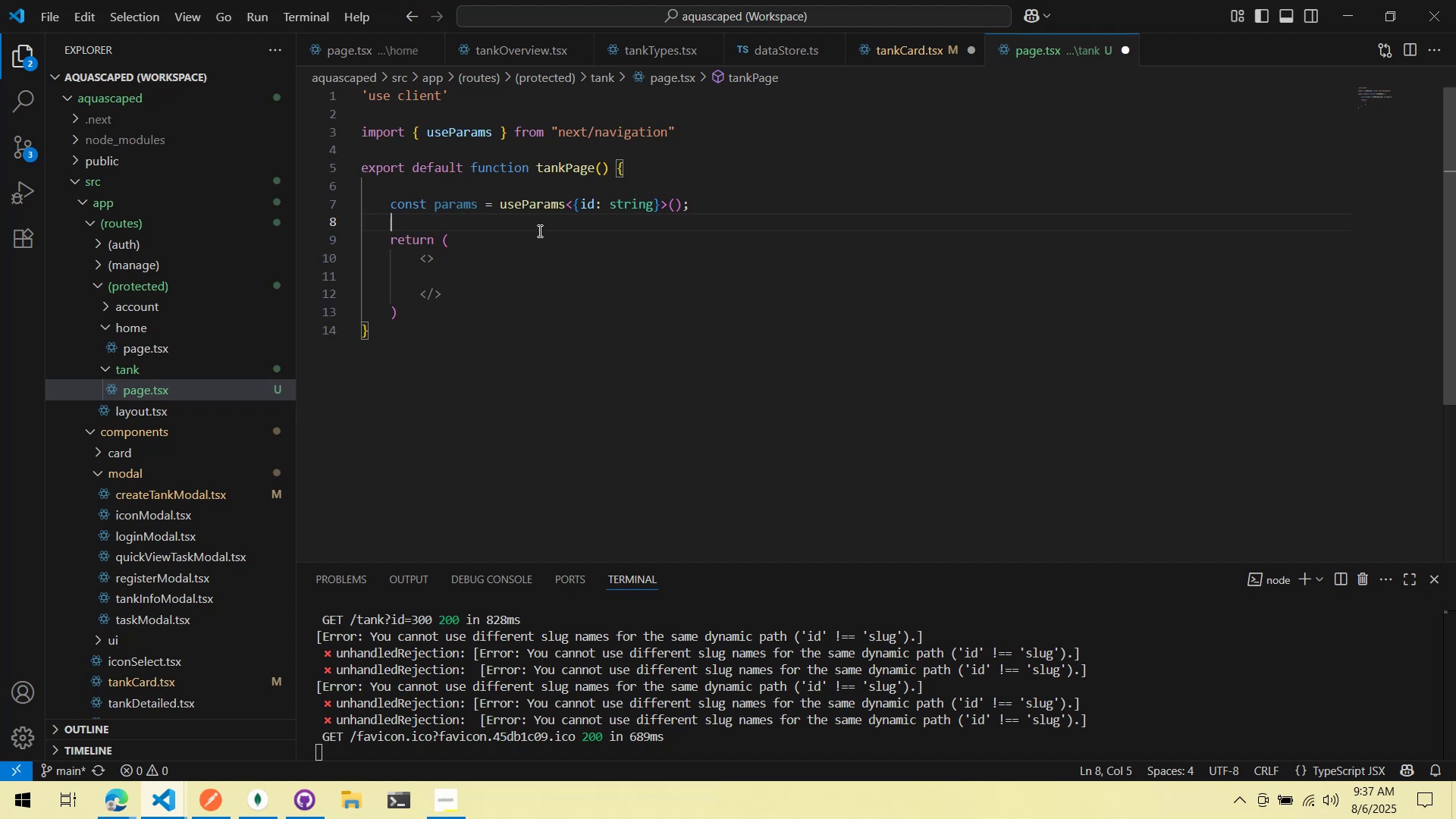 
key(Enter)
 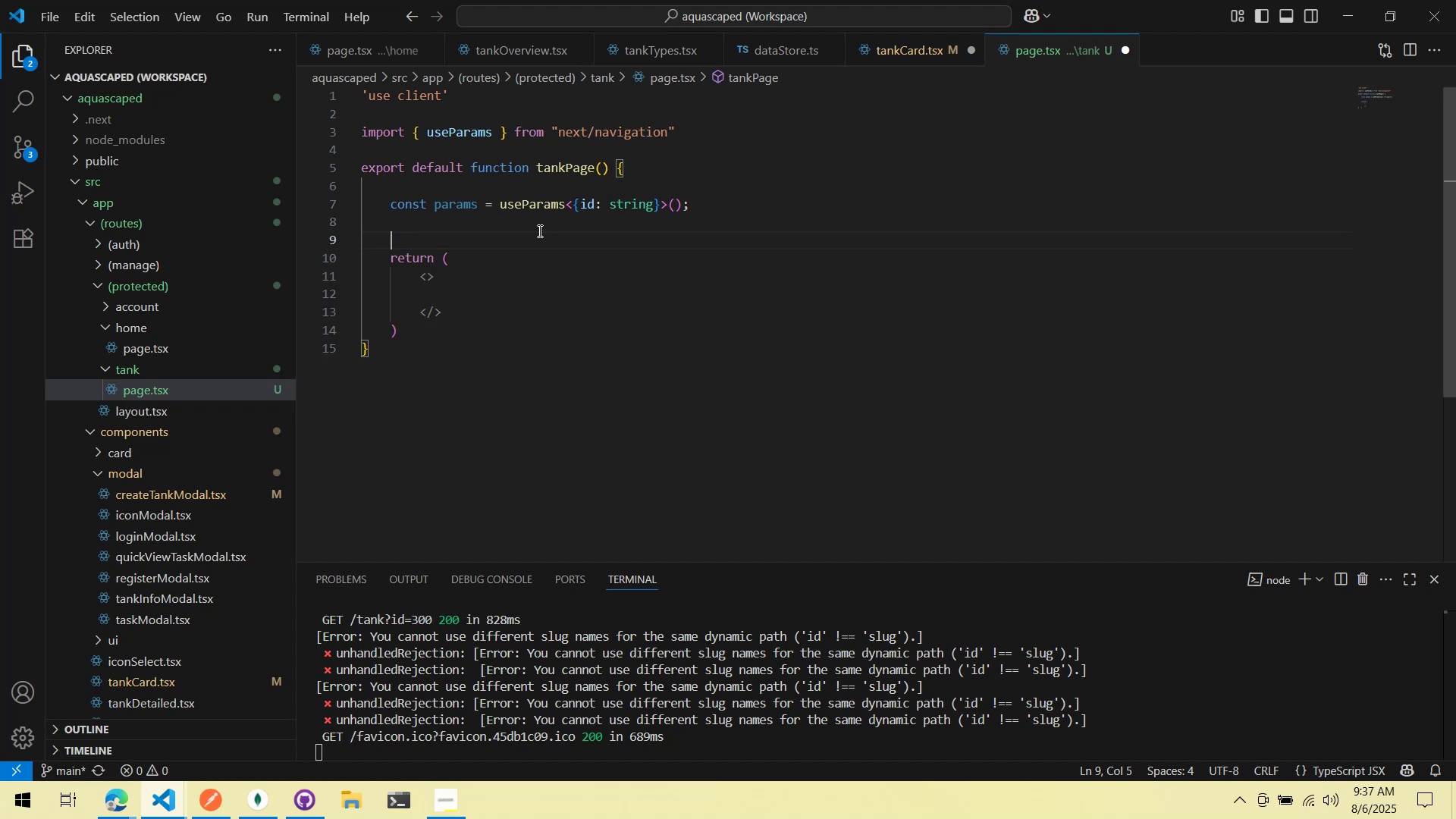 
key(ArrowUp)
 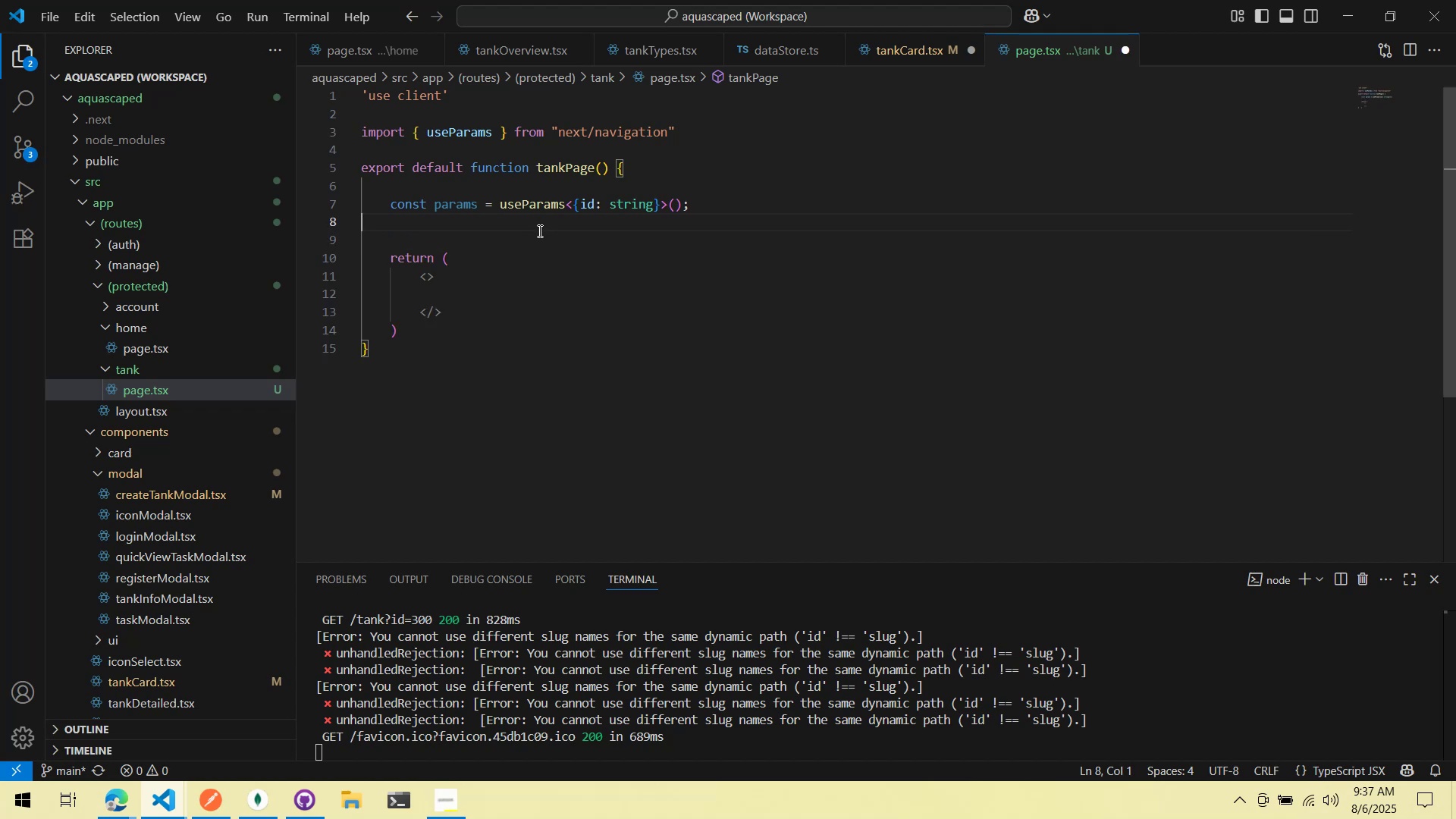 
key(Tab)
type(console.log(params)
 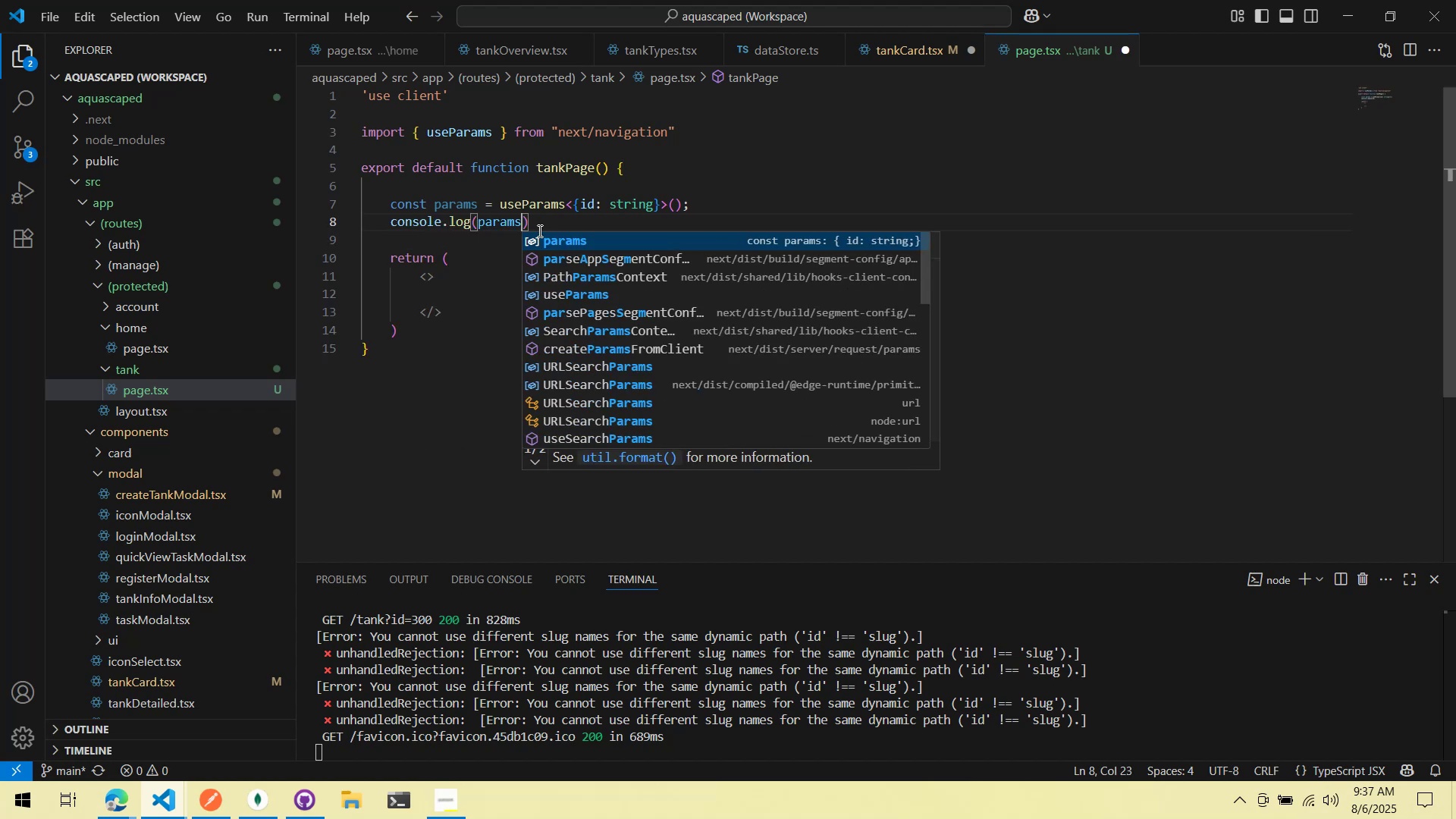 
key(Control+ControlLeft)
 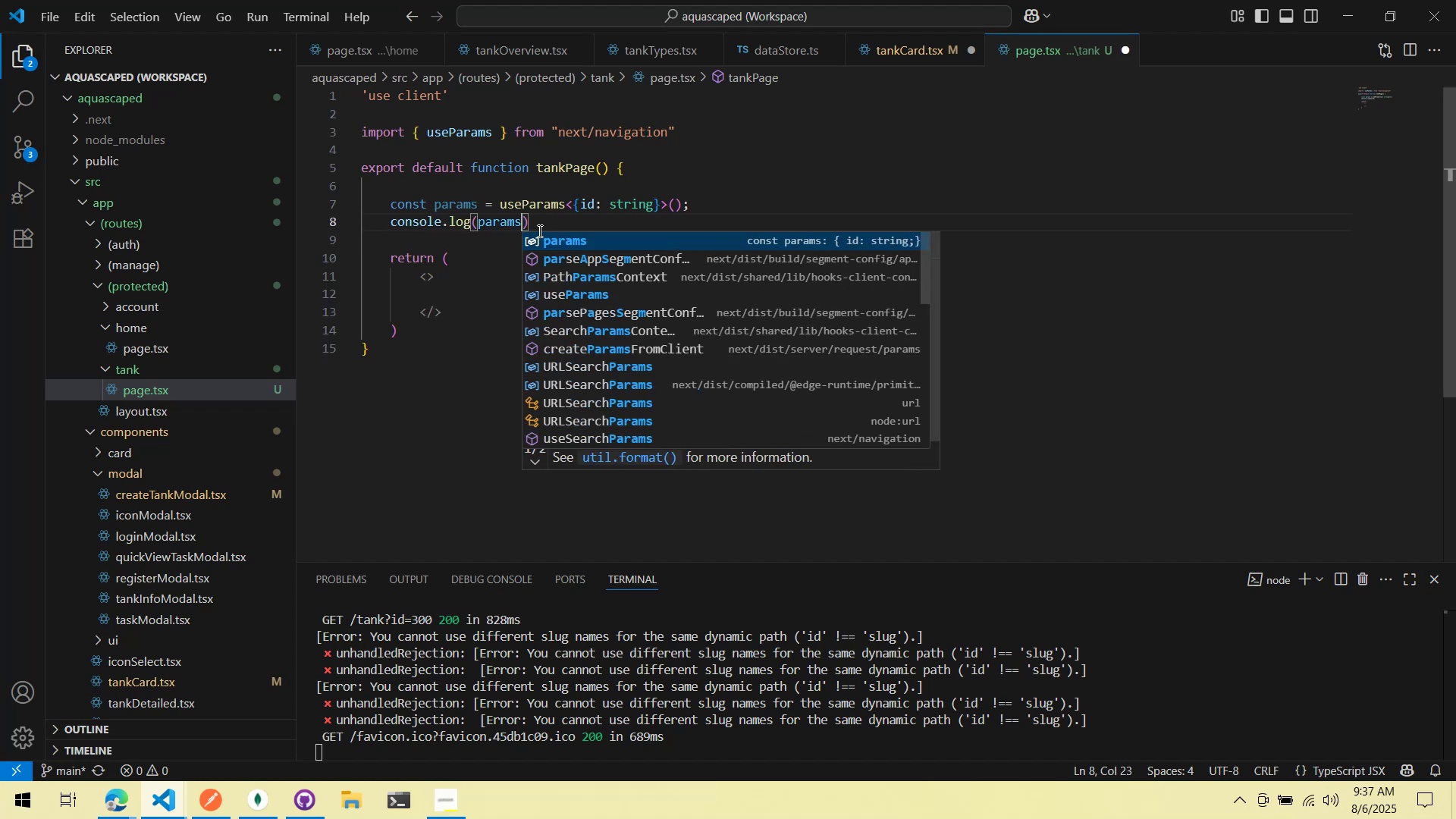 
key(Control+S)
 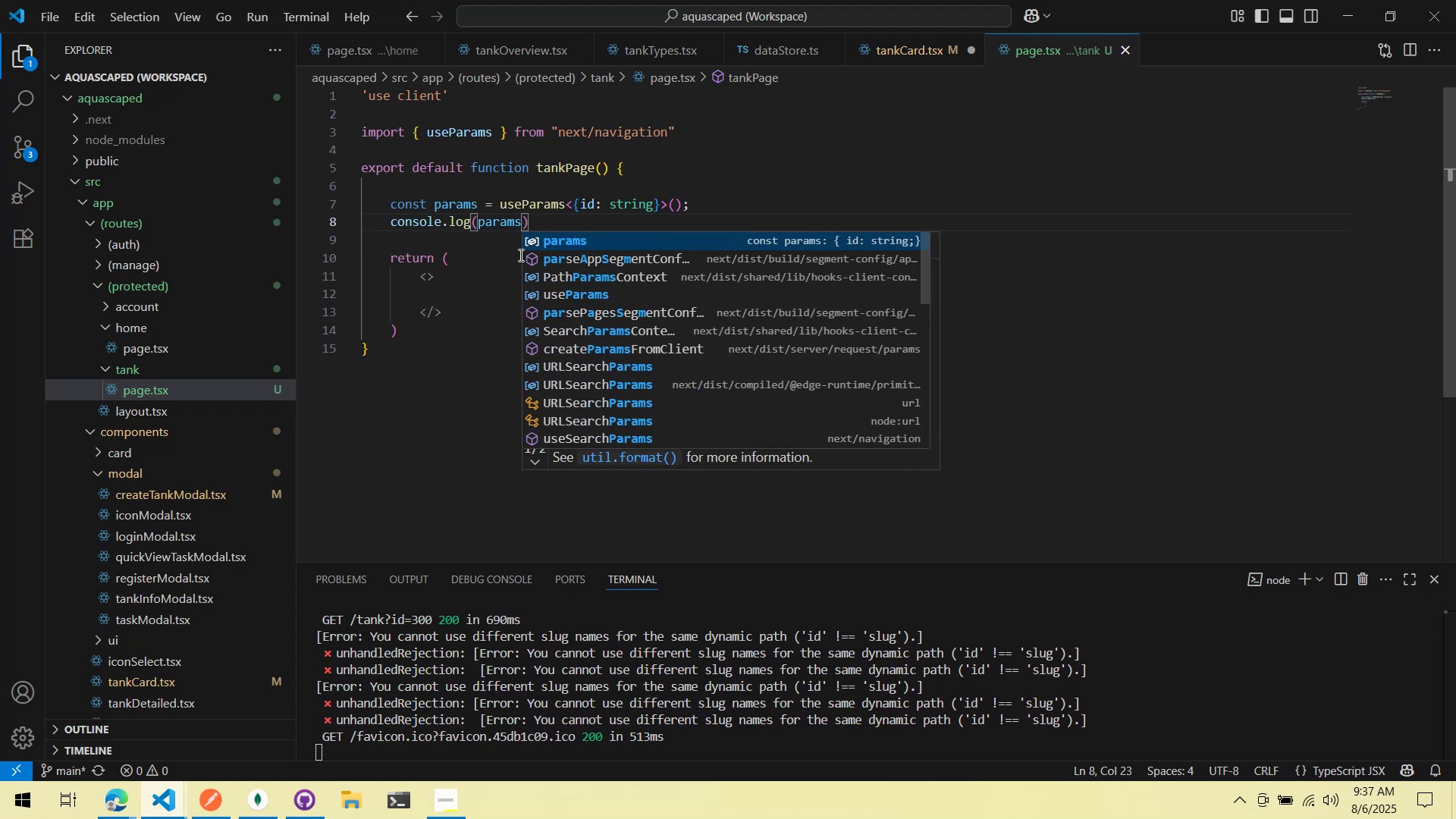 
wait(5.87)
 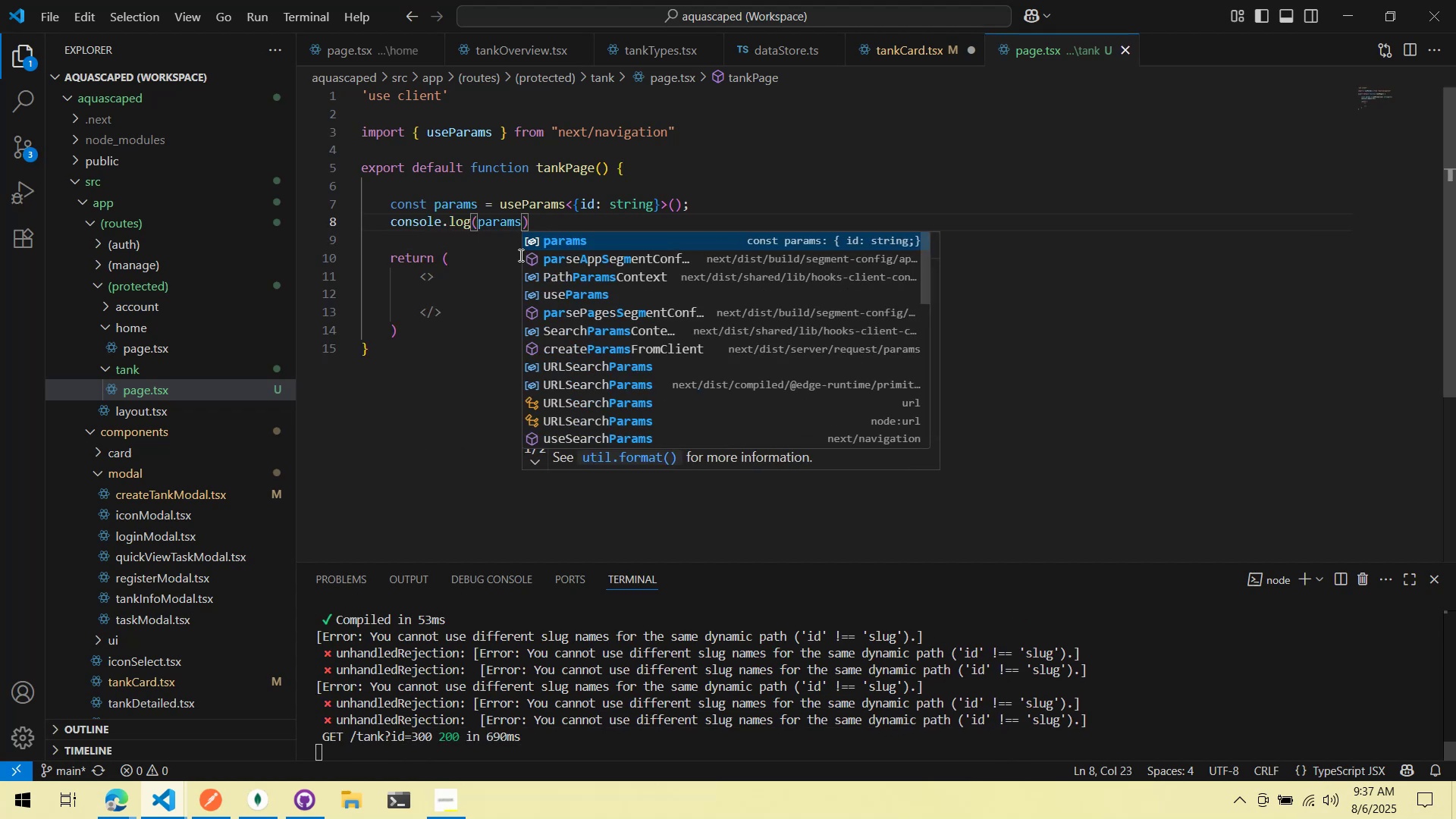 
double_click([710, 723])
 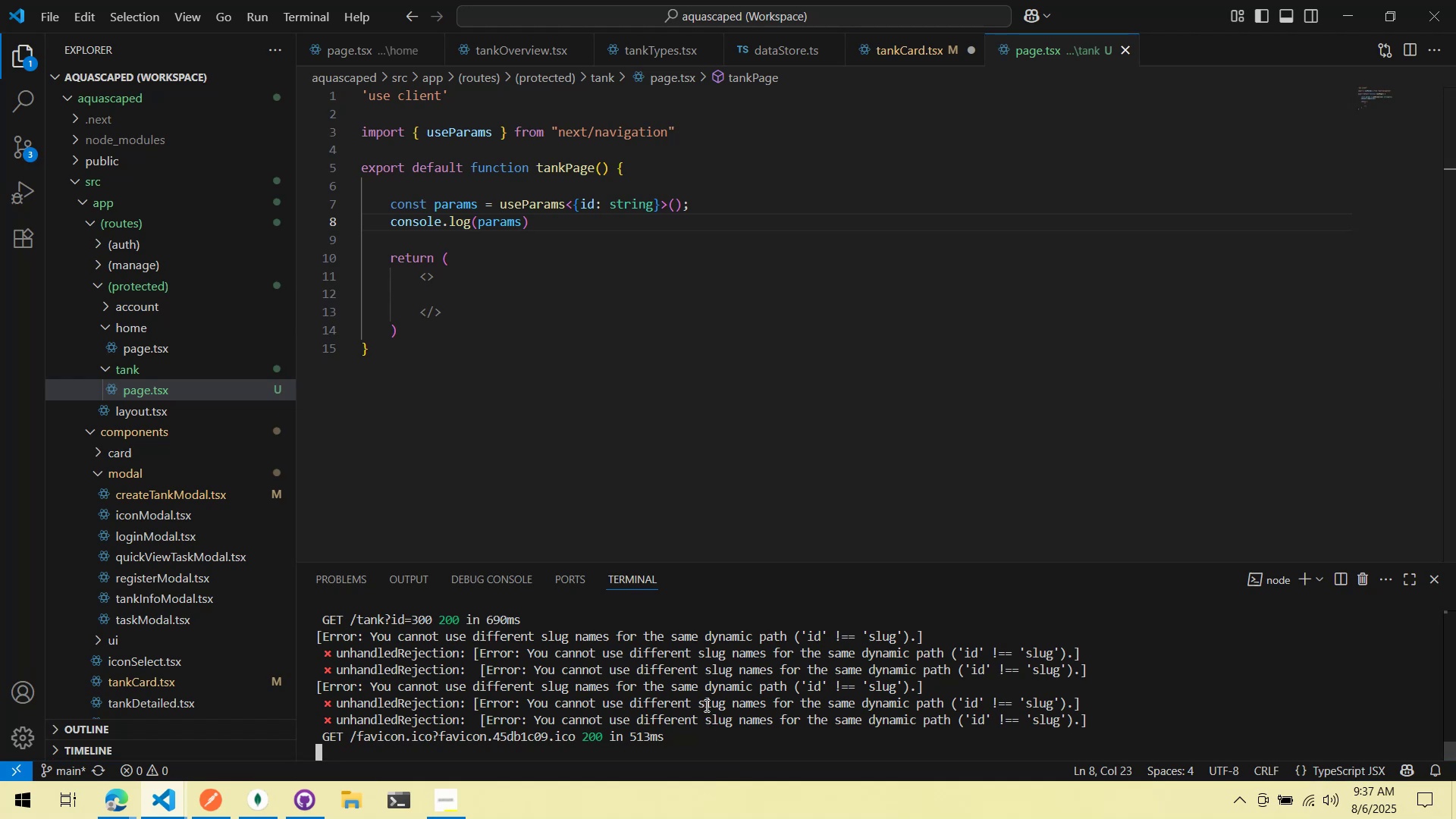 
key(Control+C)
 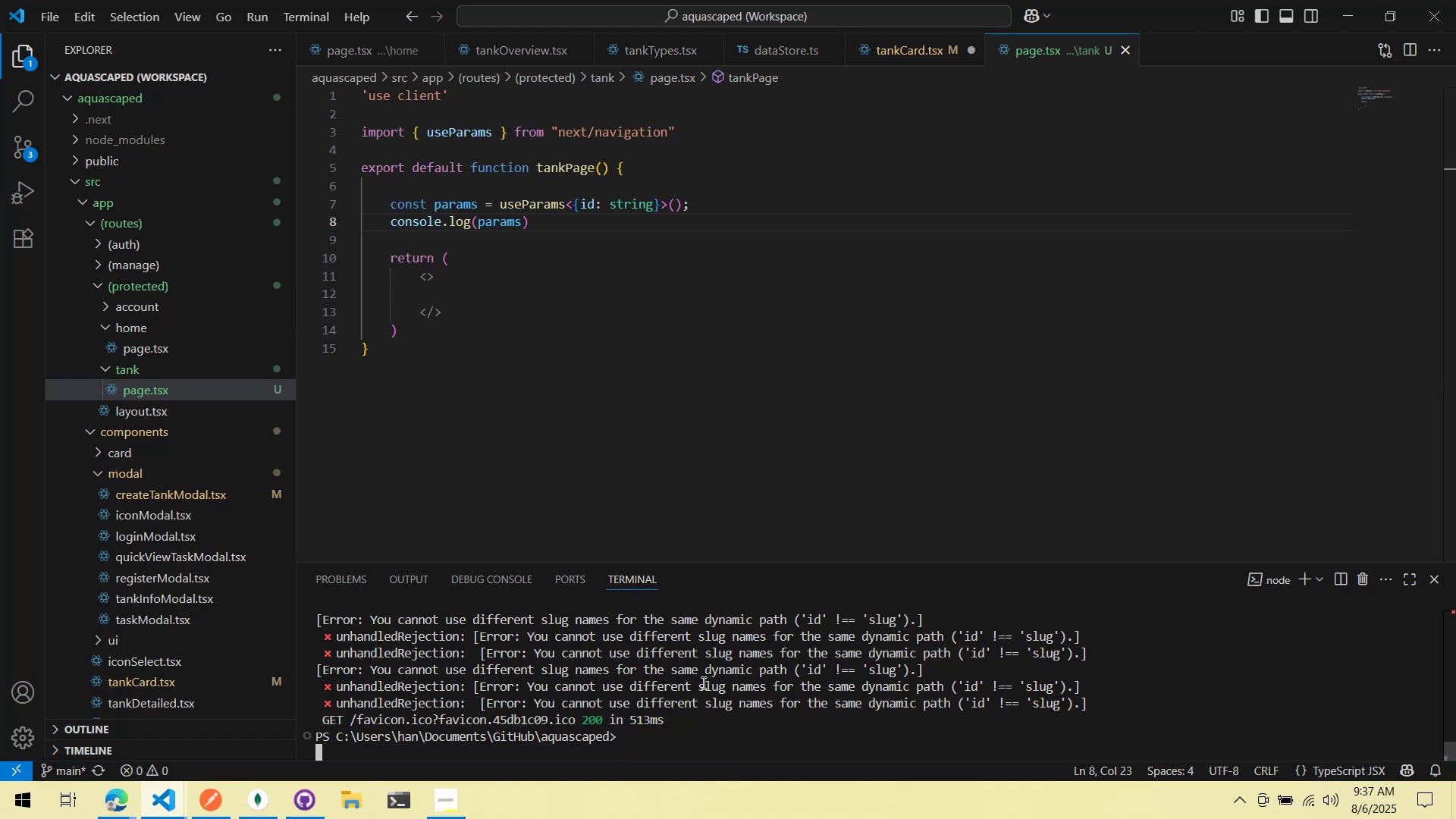 
type(clear)
 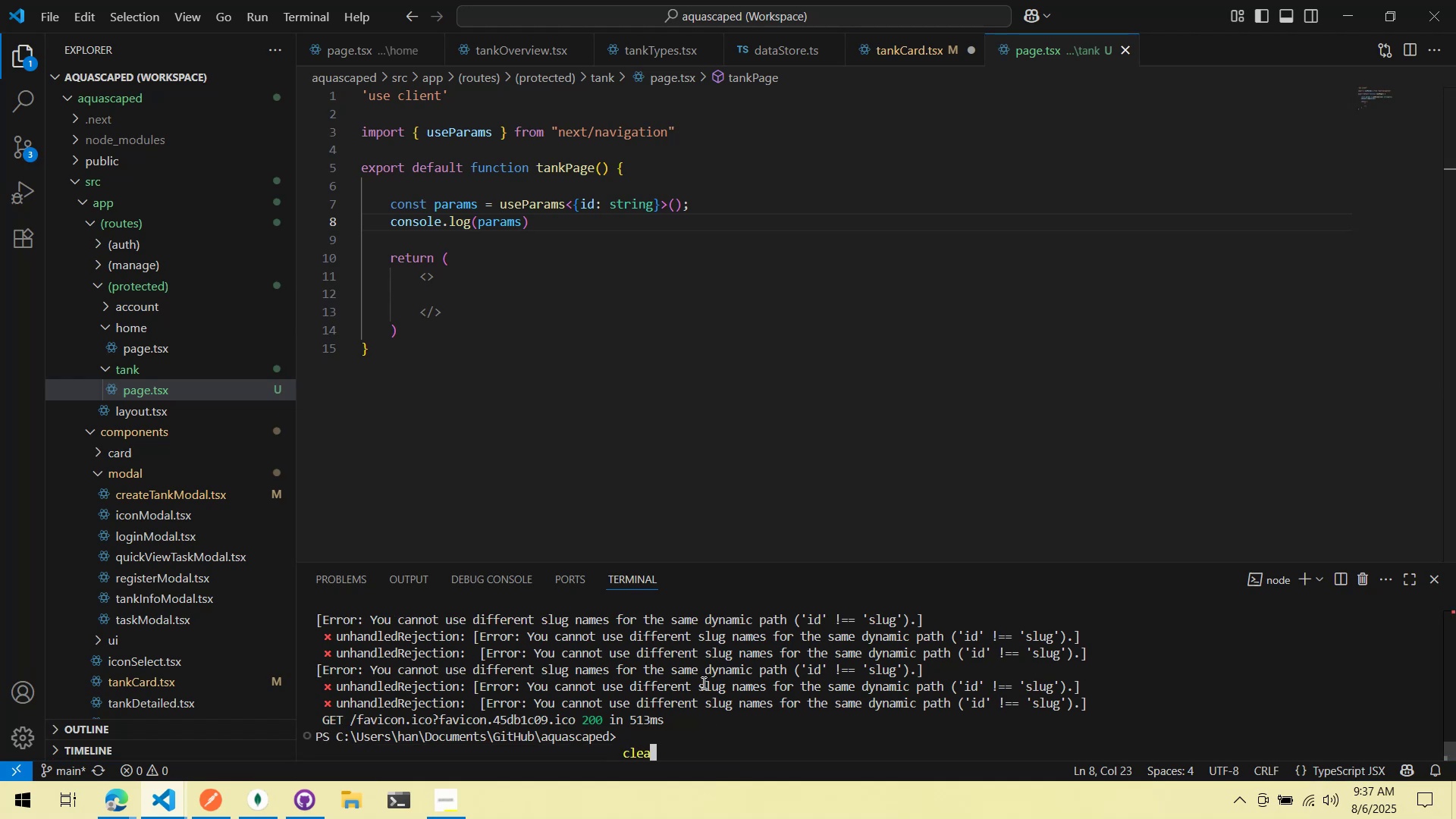 
key(Enter)
 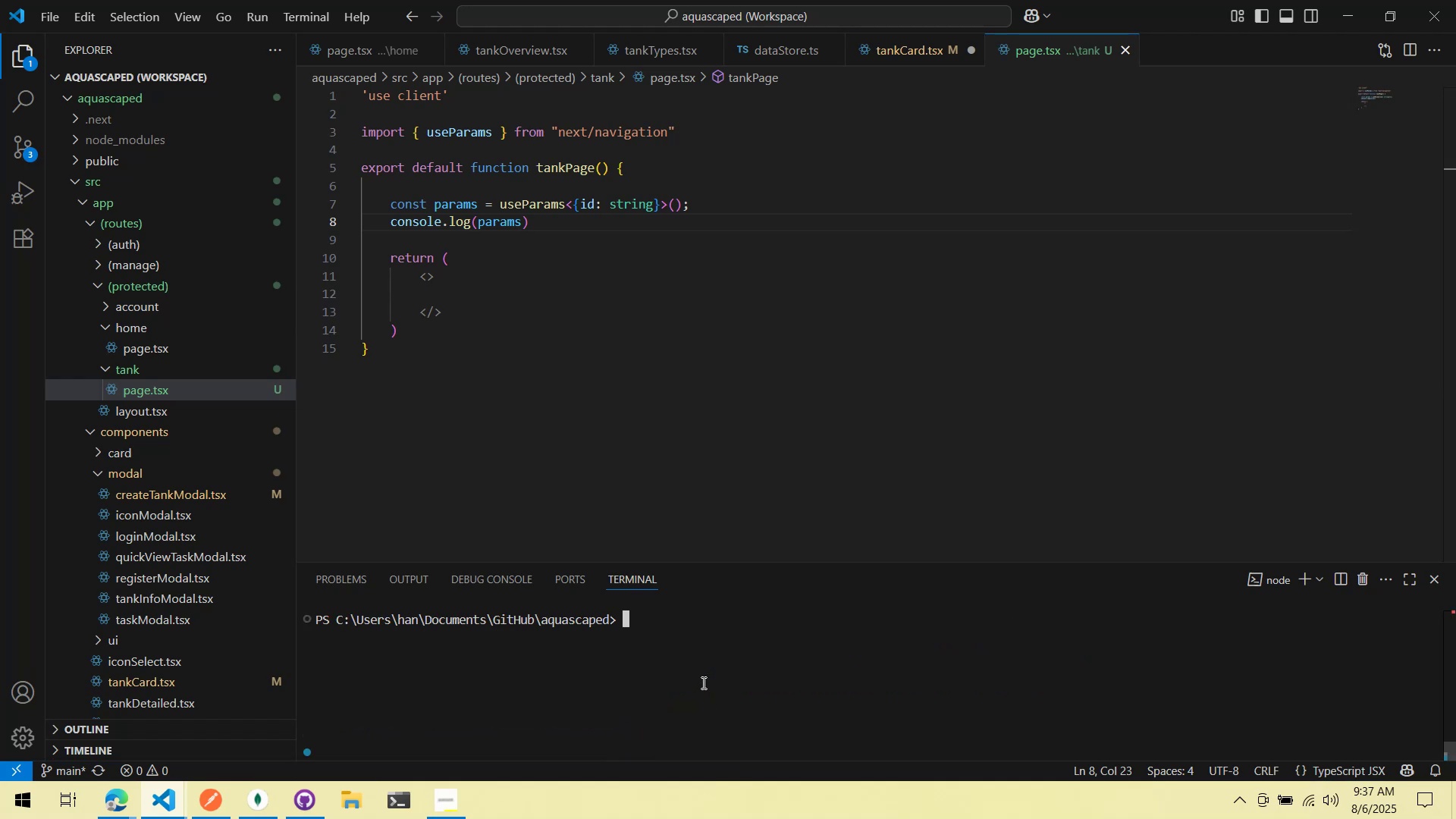 
key(ArrowUp)
 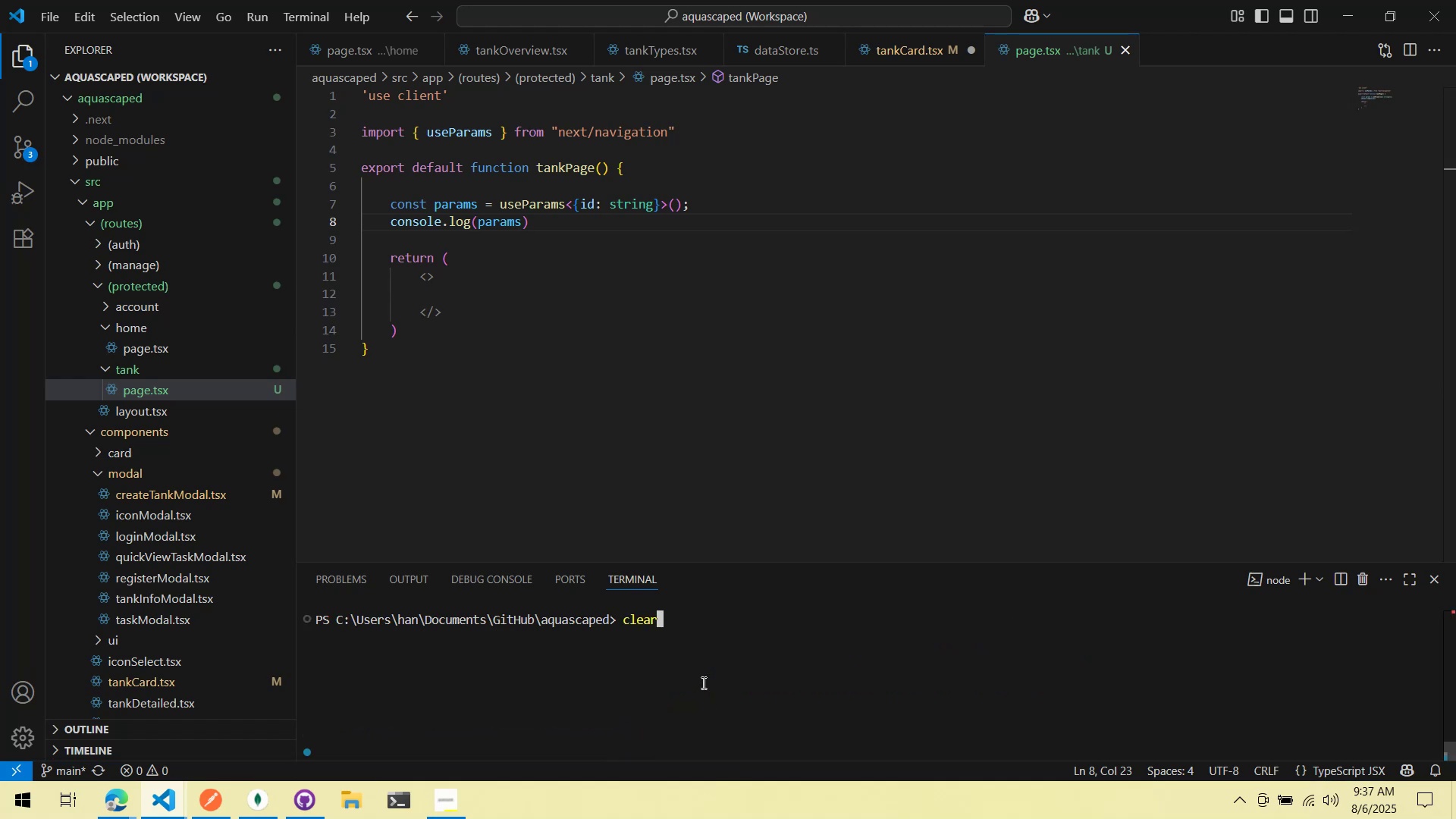 
key(ArrowUp)
 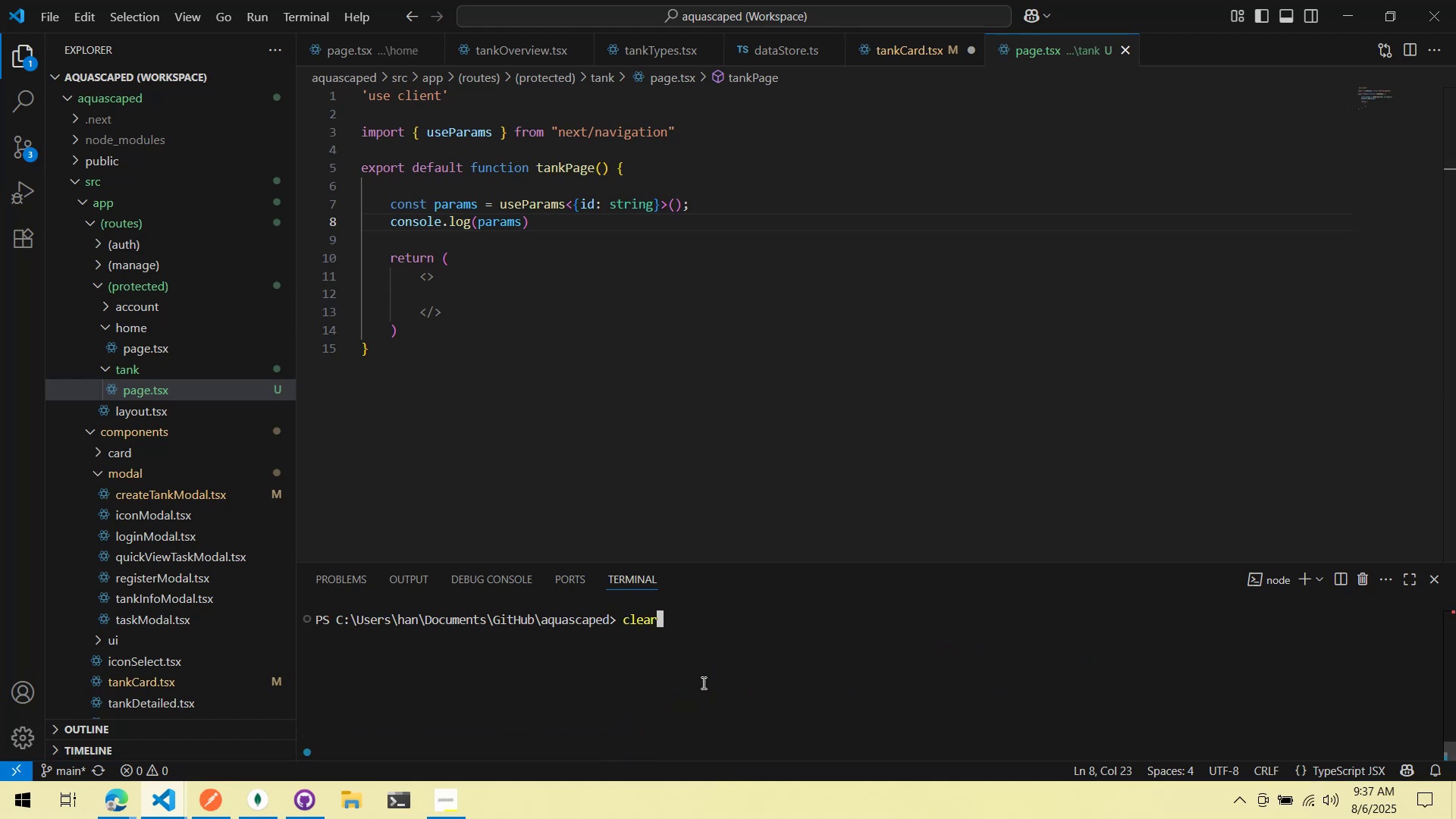 
key(Shift+ShiftRight)
 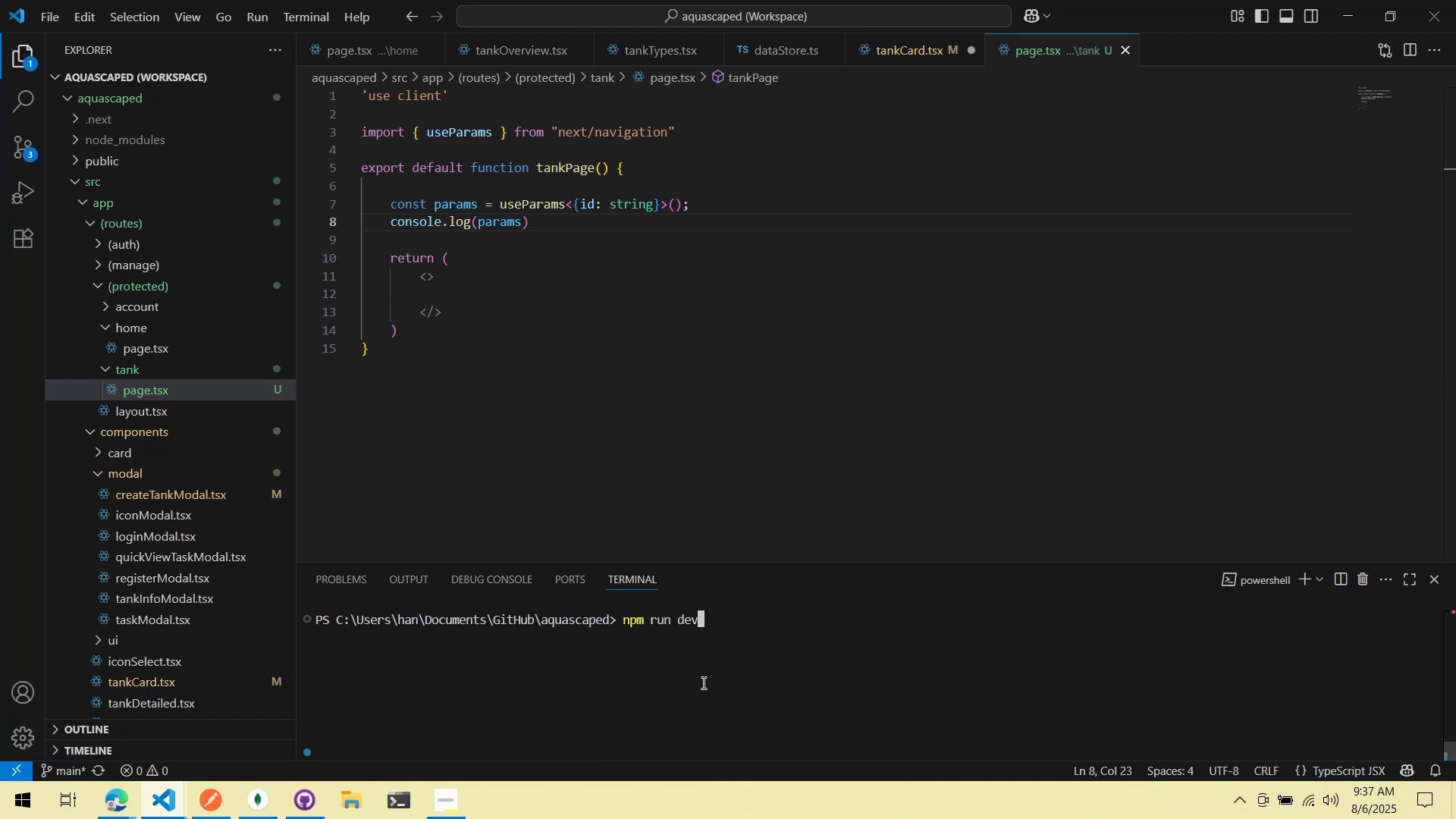 
key(Enter)
 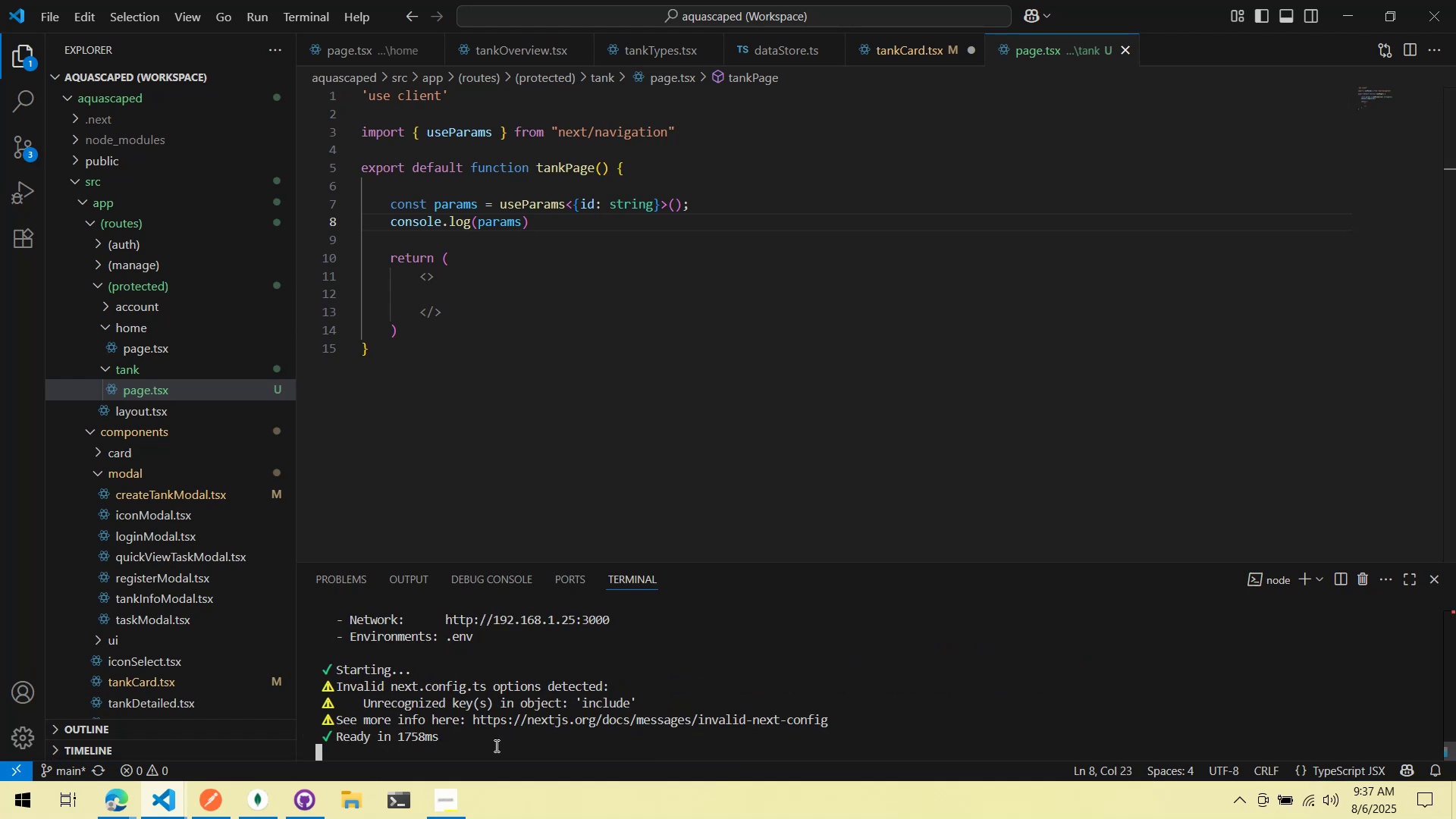 
wait(5.73)
 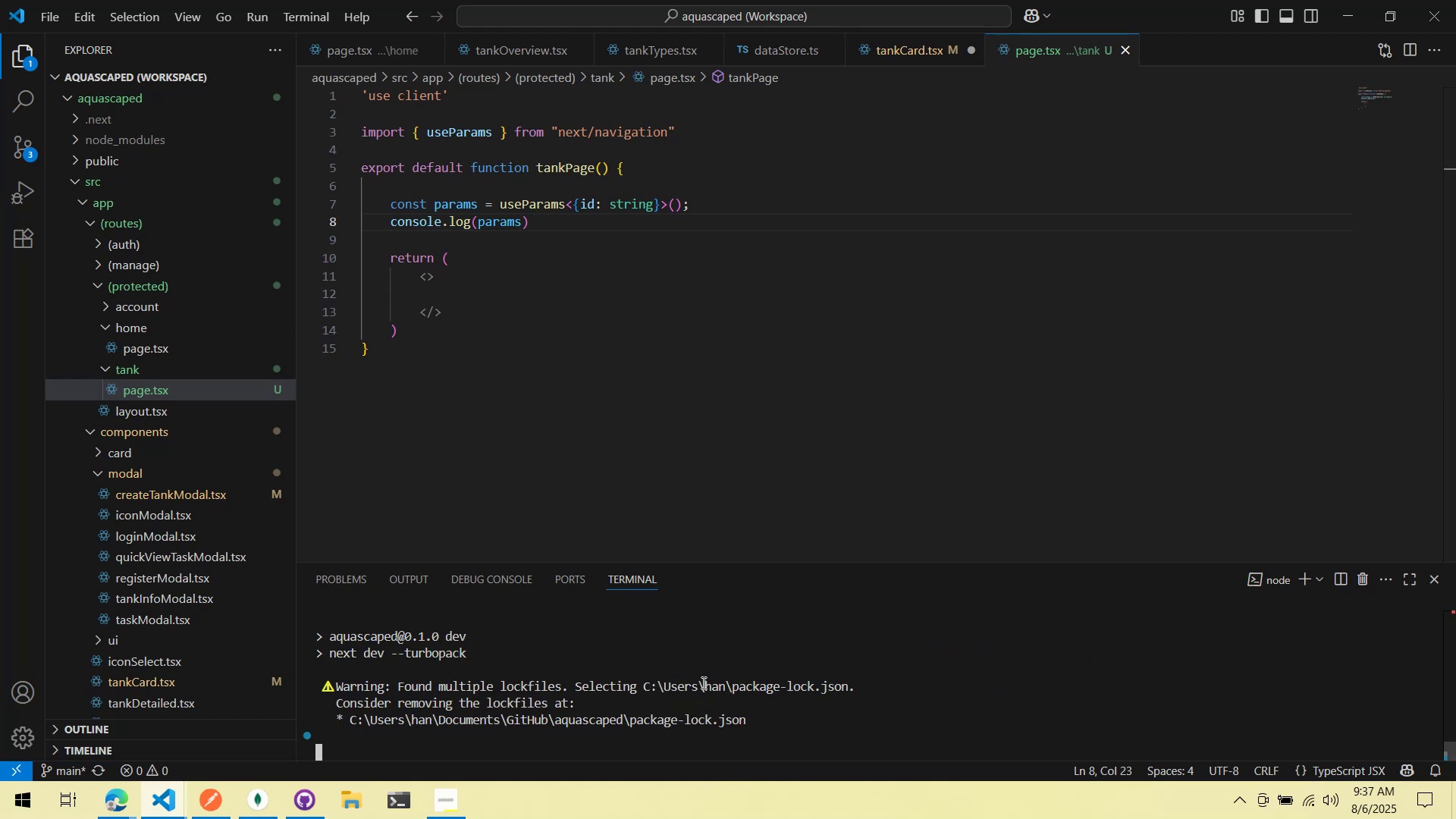 
key(Alt+AltLeft)
 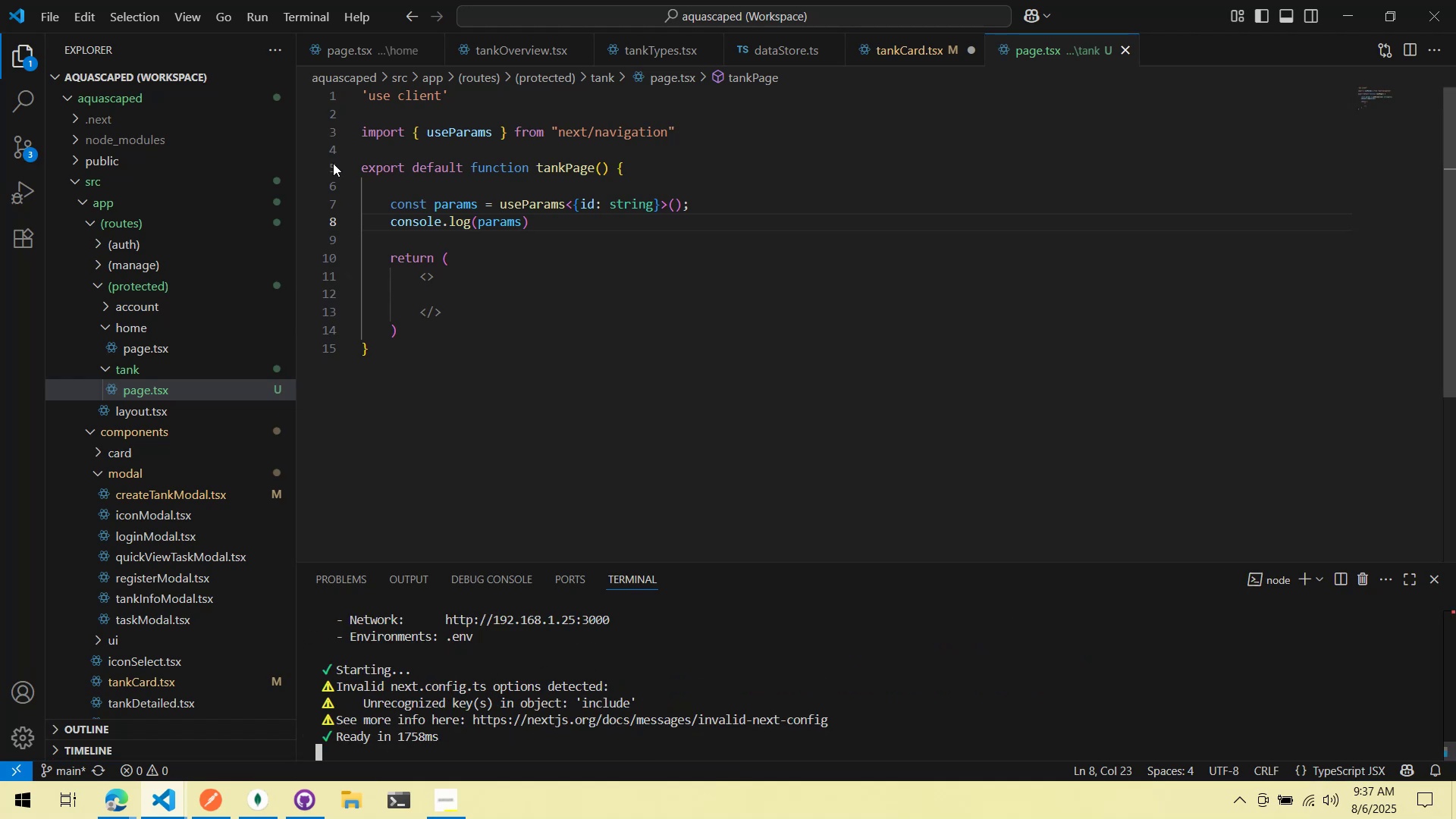 
key(Alt+Tab)
 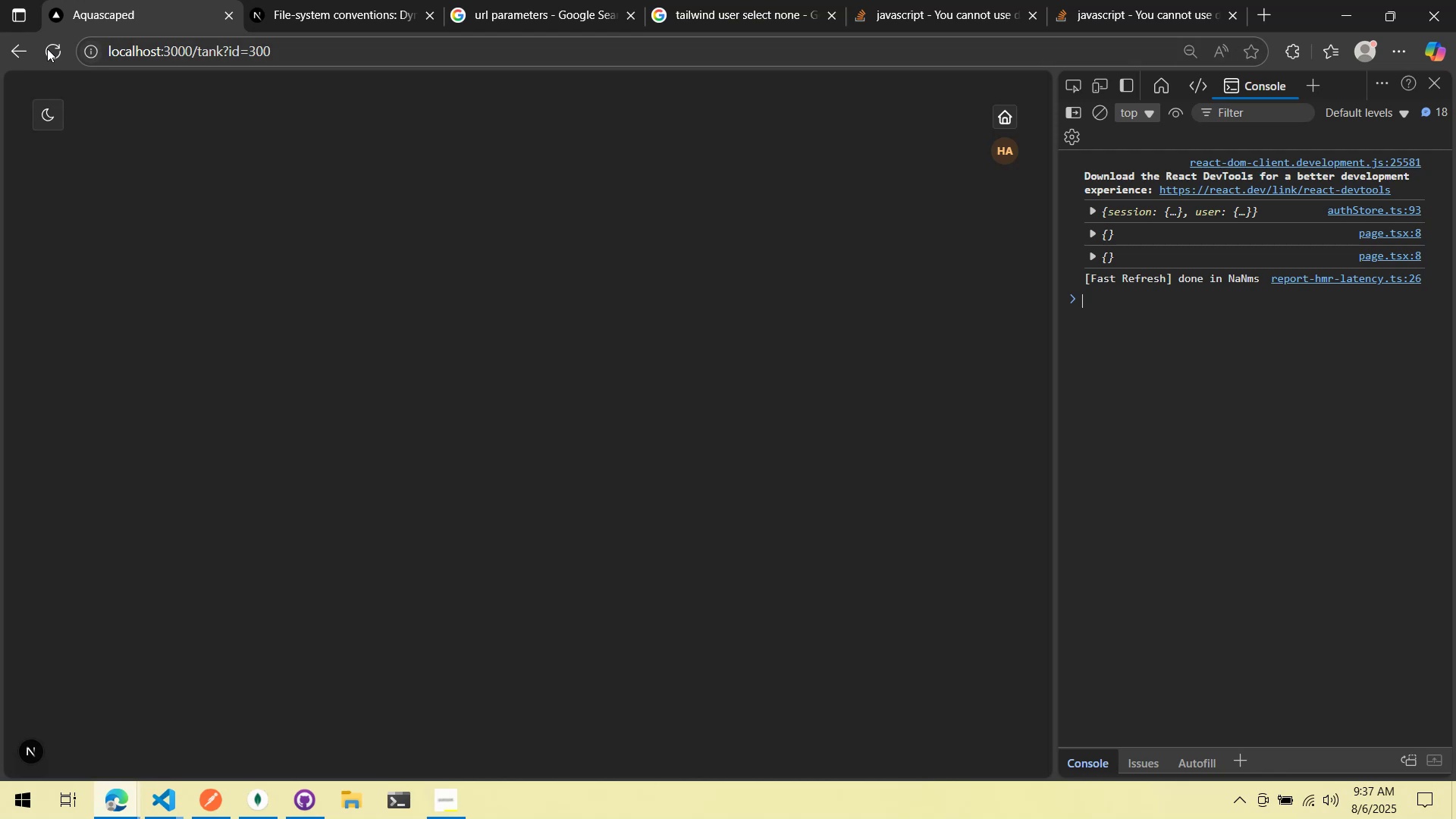 
left_click([58, 49])
 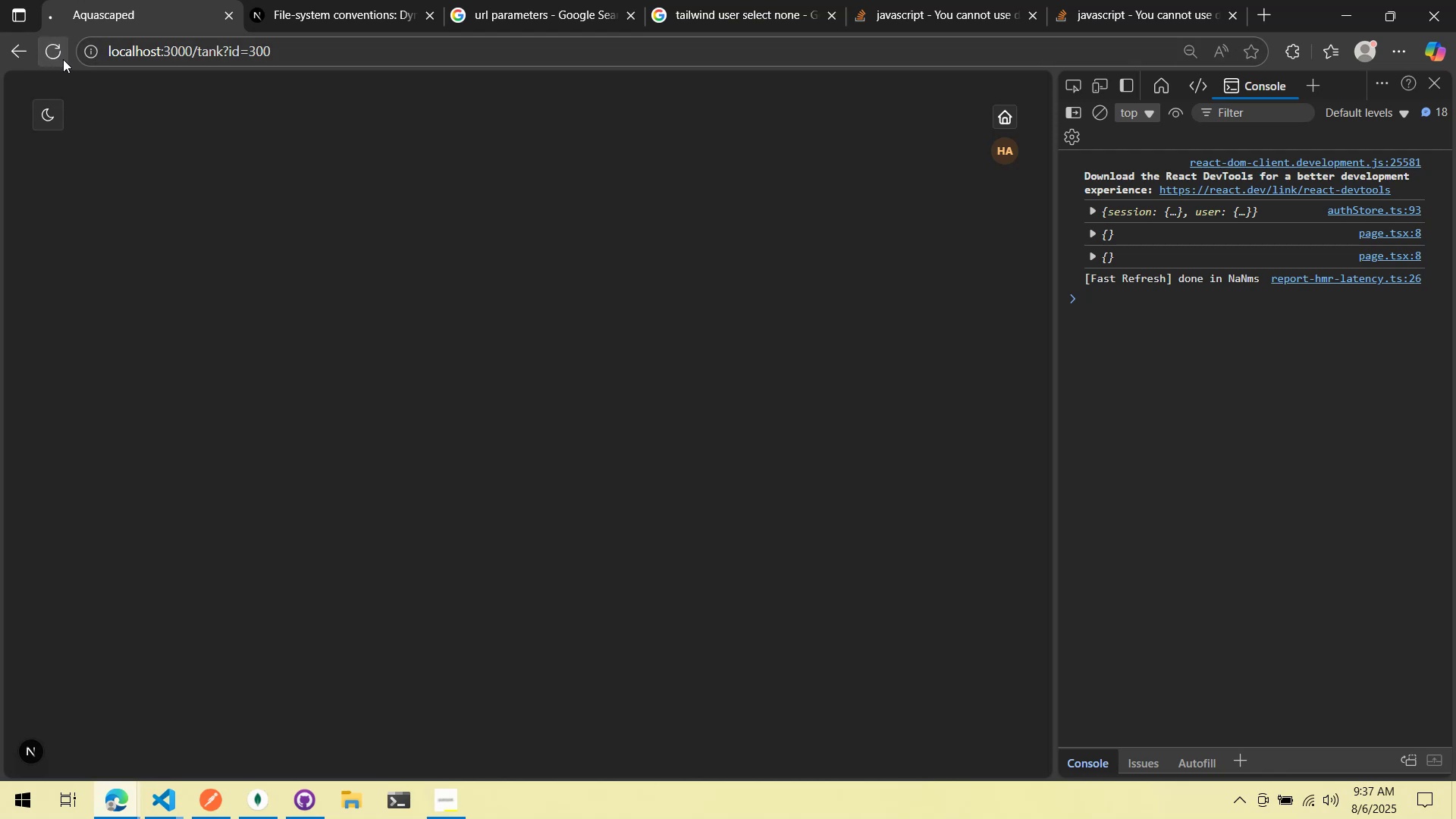 
key(Alt+AltLeft)
 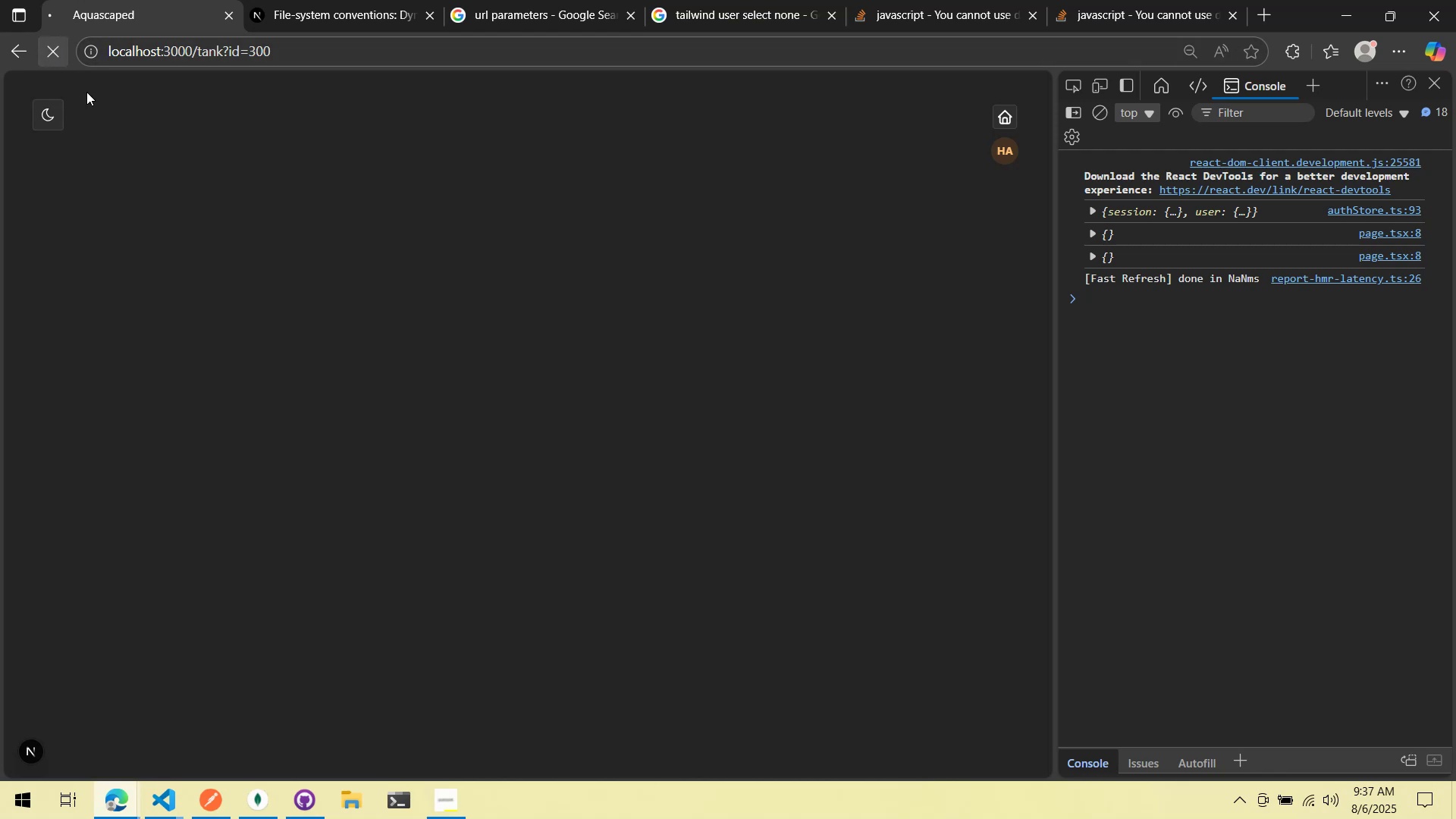 
key(Alt+Tab)
 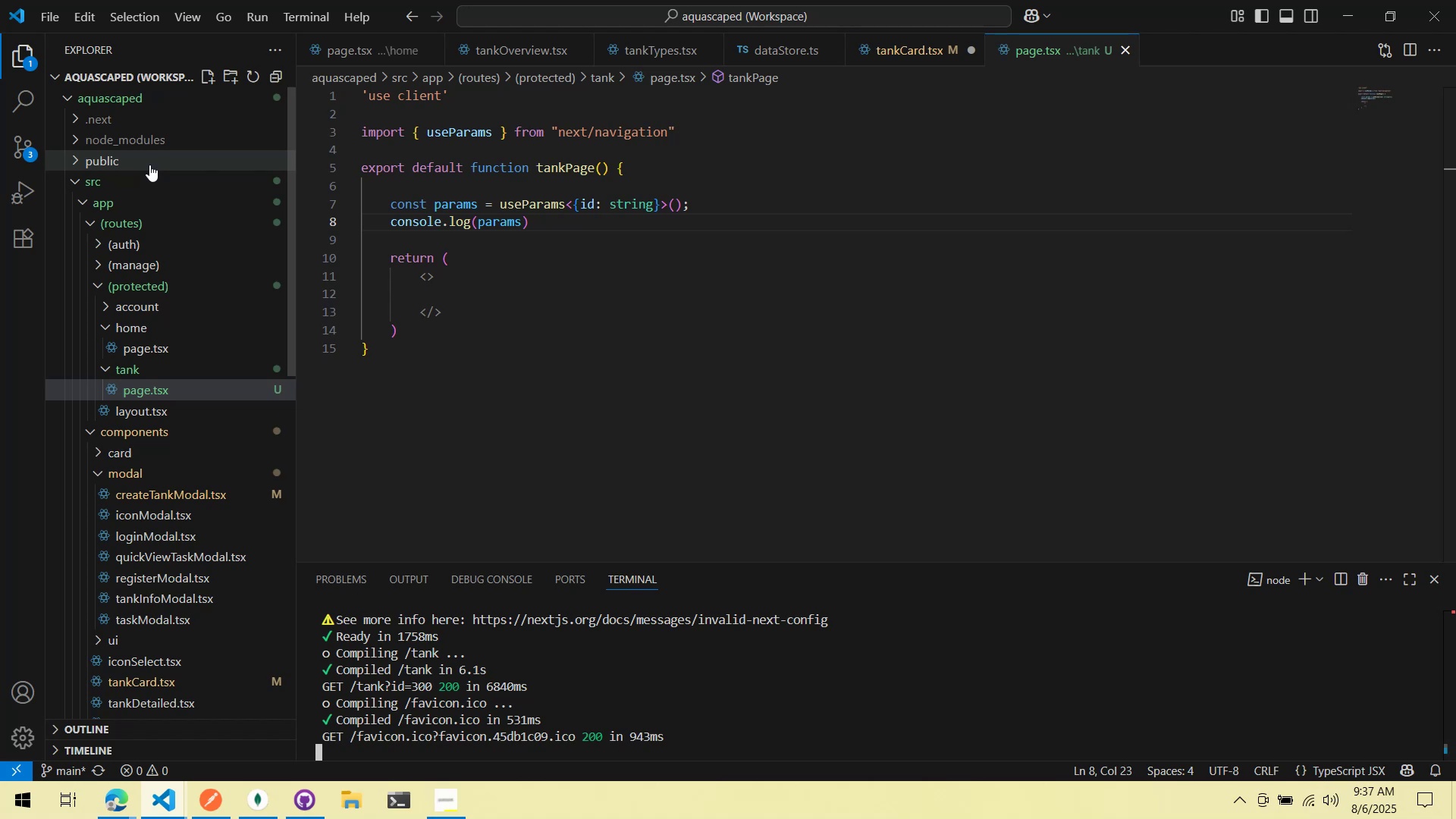 
wait(15.25)
 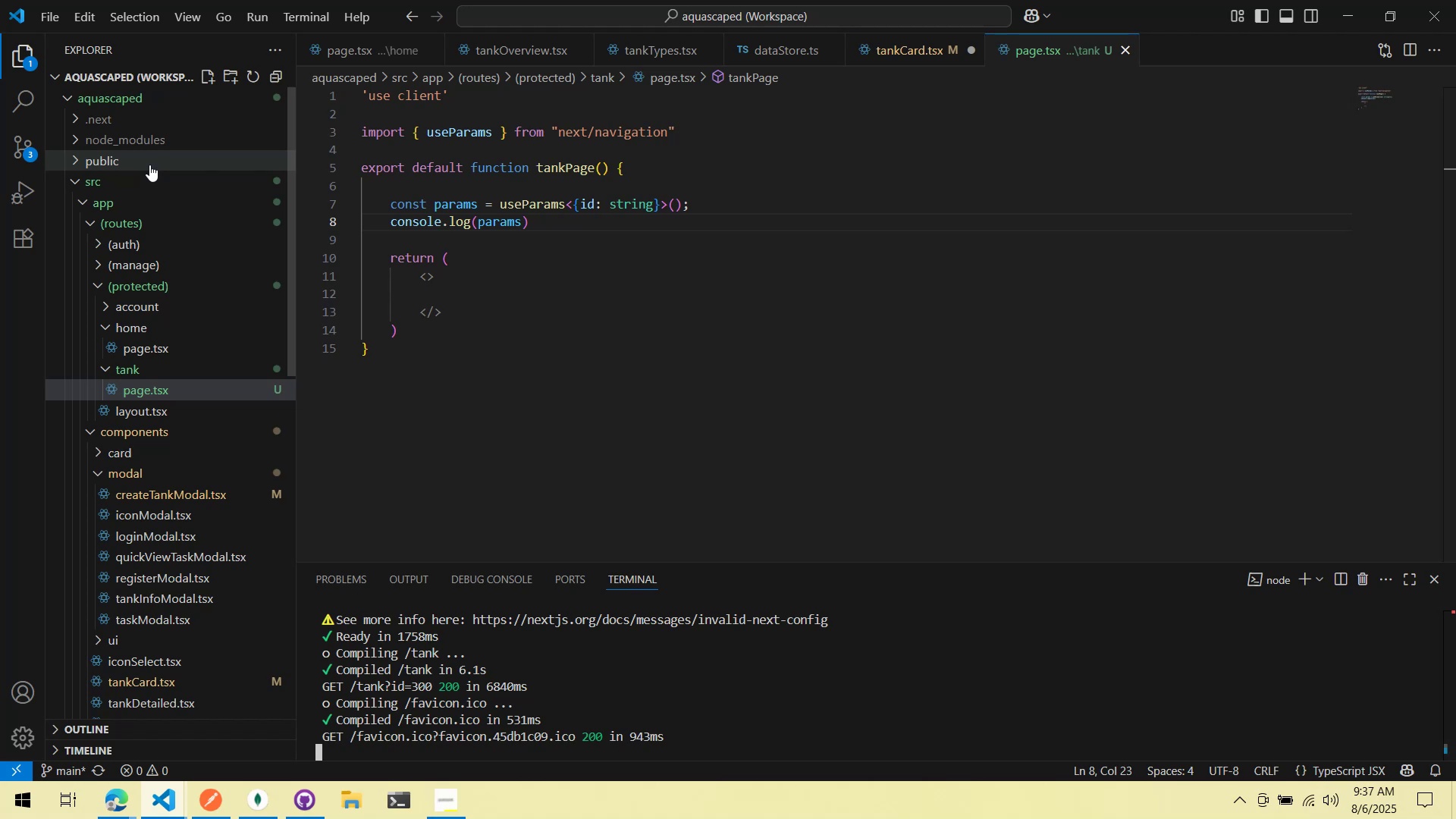 
key(Alt+AltLeft)
 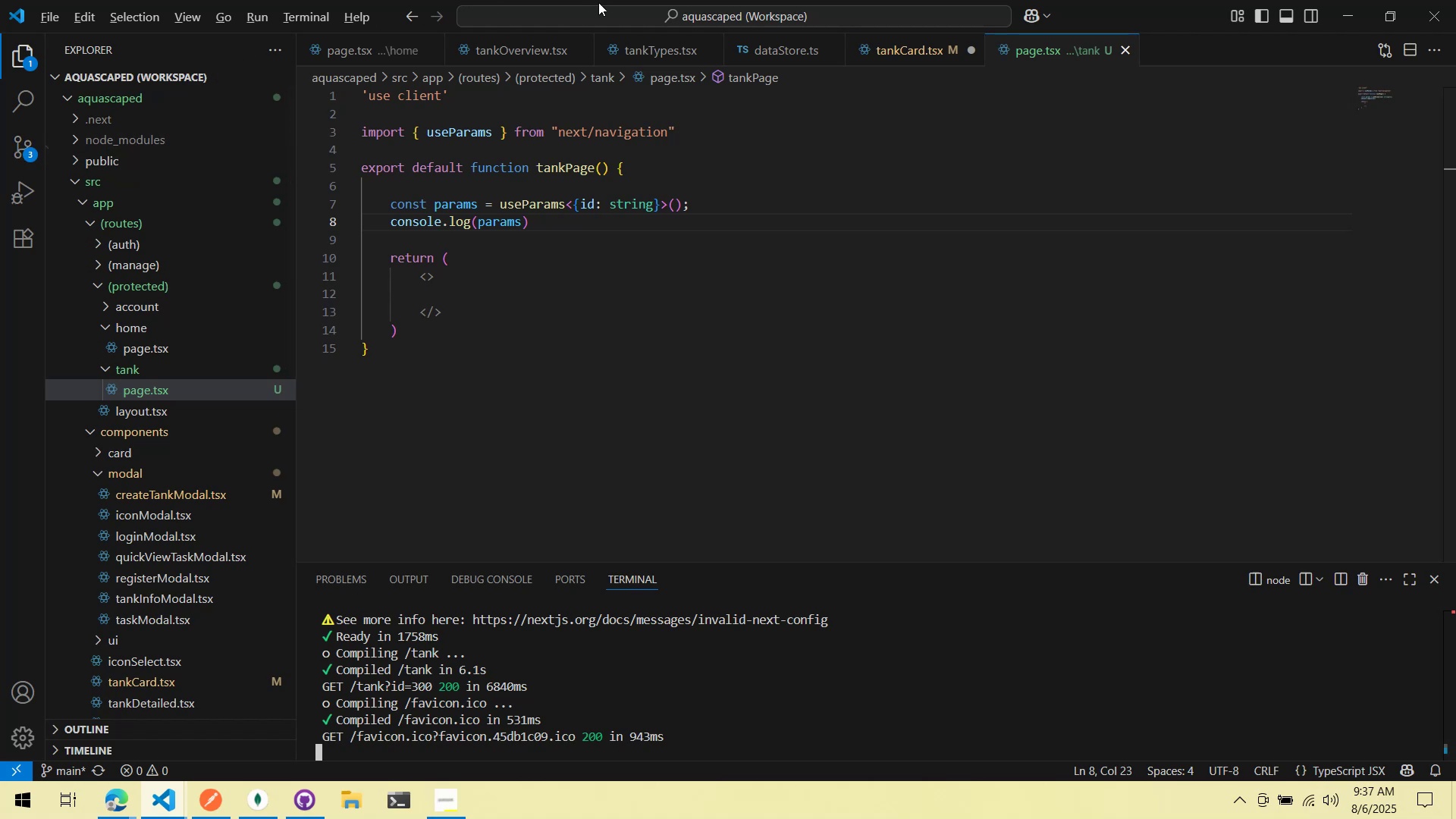 
key(Alt+Tab)
 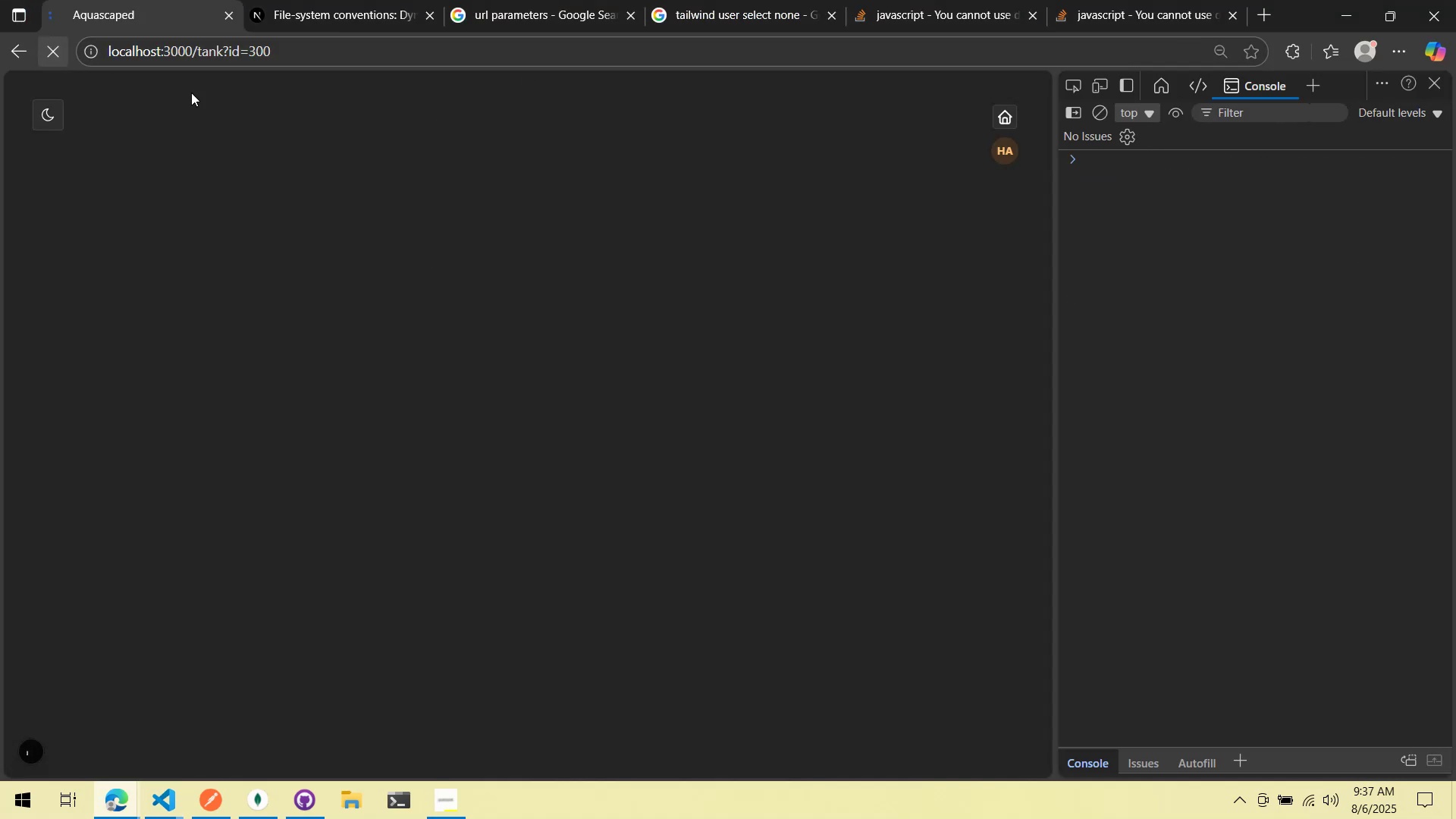 
key(Alt+AltLeft)
 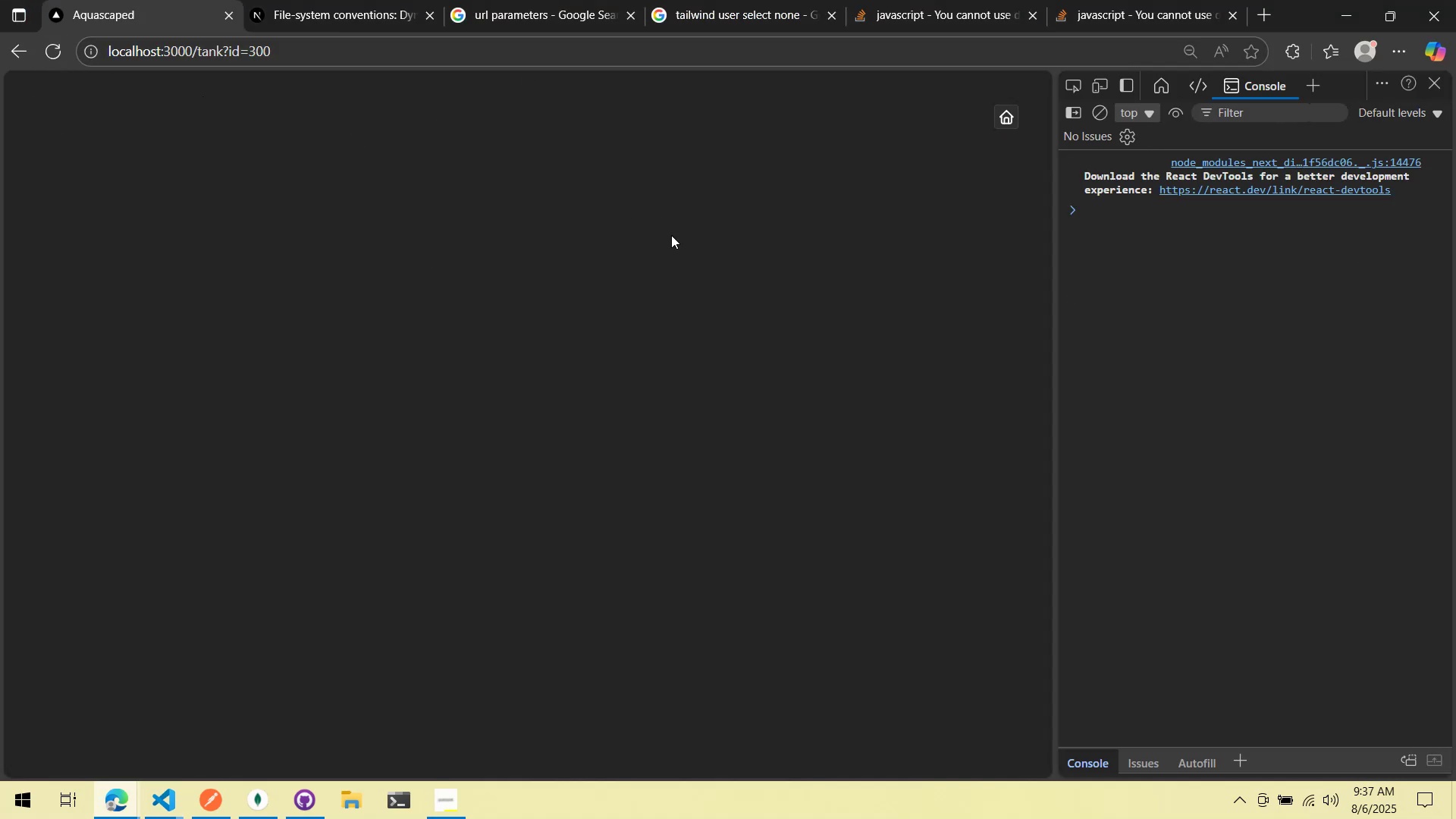 
key(Alt+Tab)
 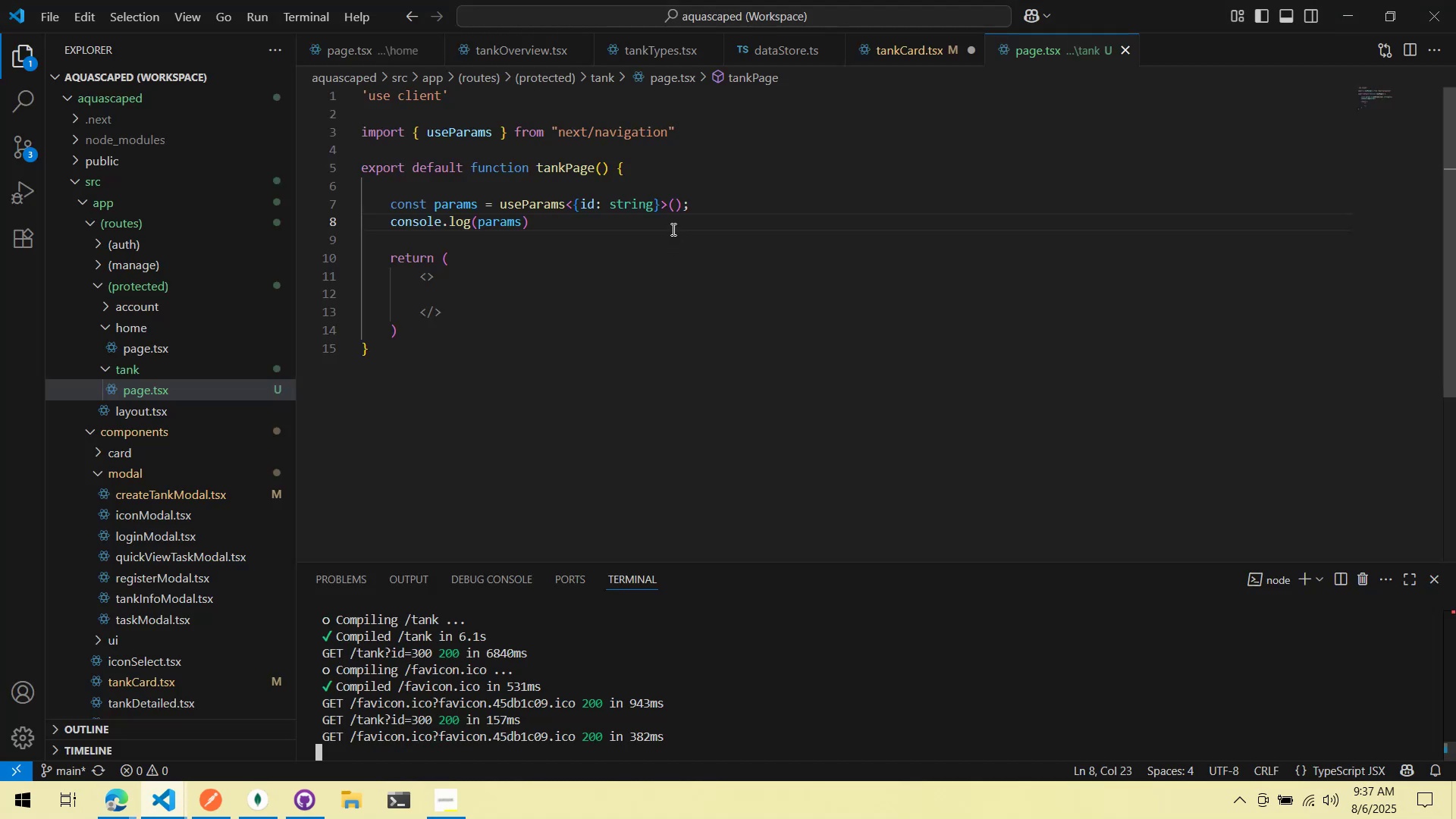 
key(Alt+AltLeft)
 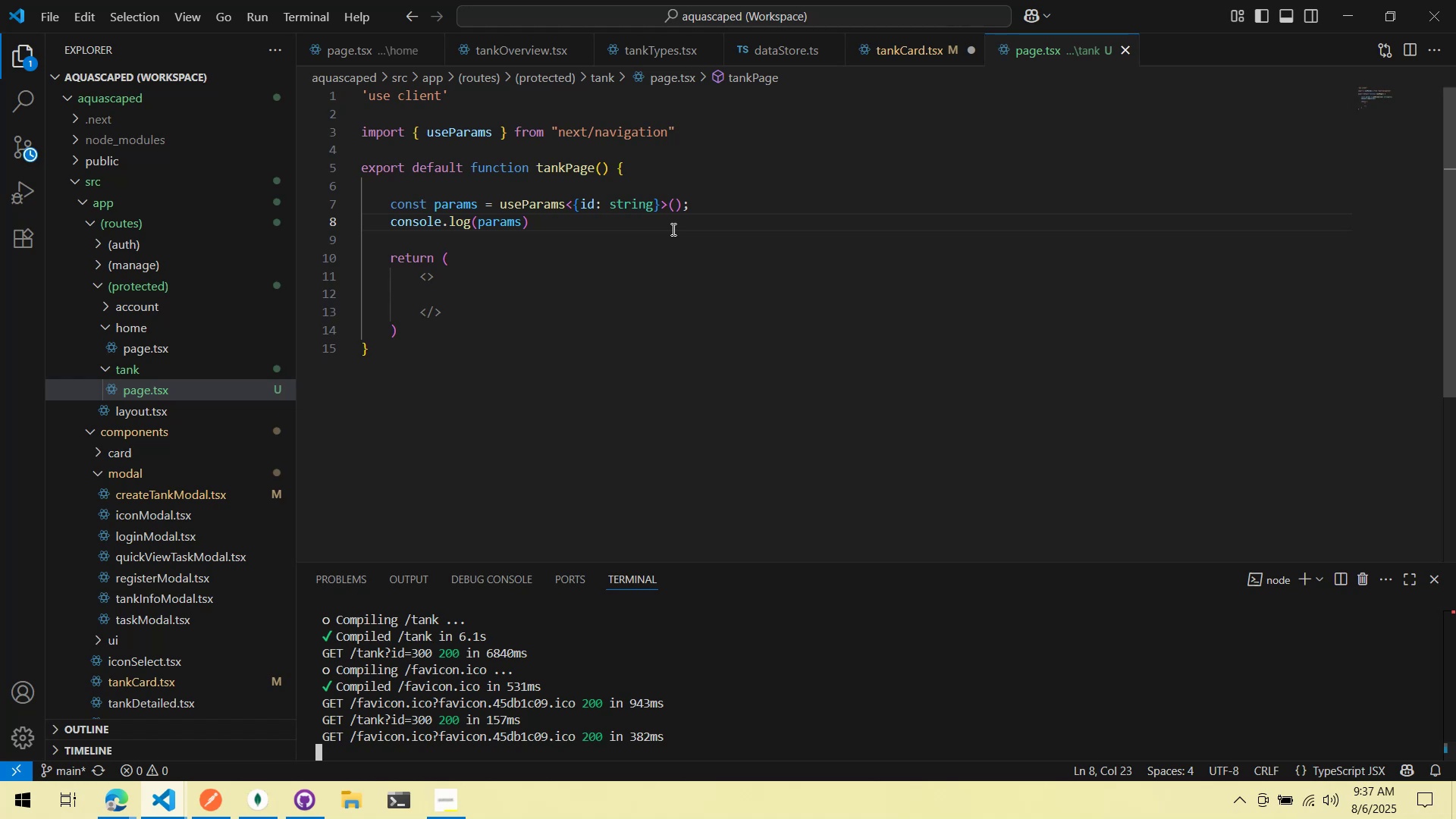 
key(Alt+Tab)
 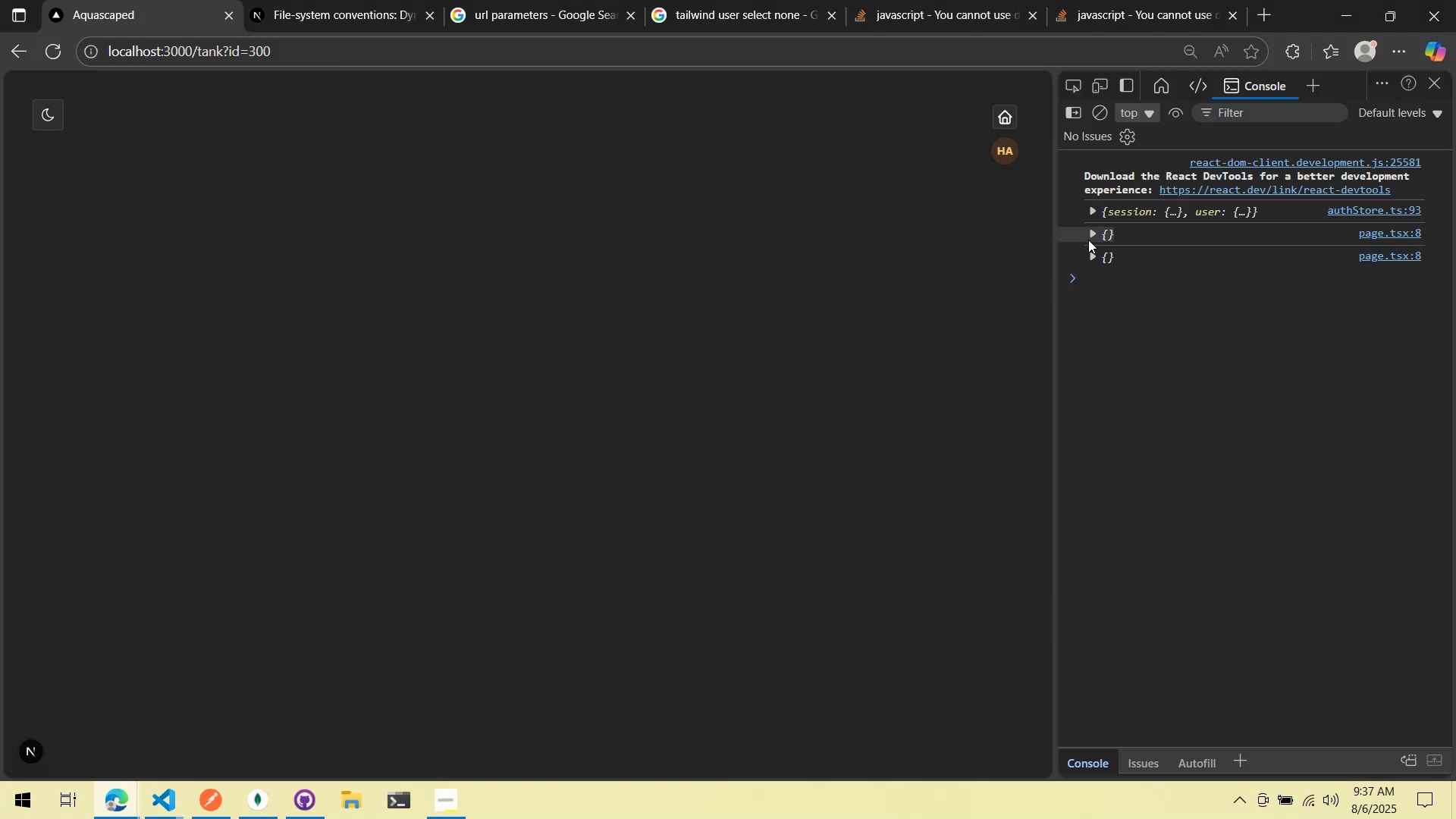 
left_click([1087, 254])
 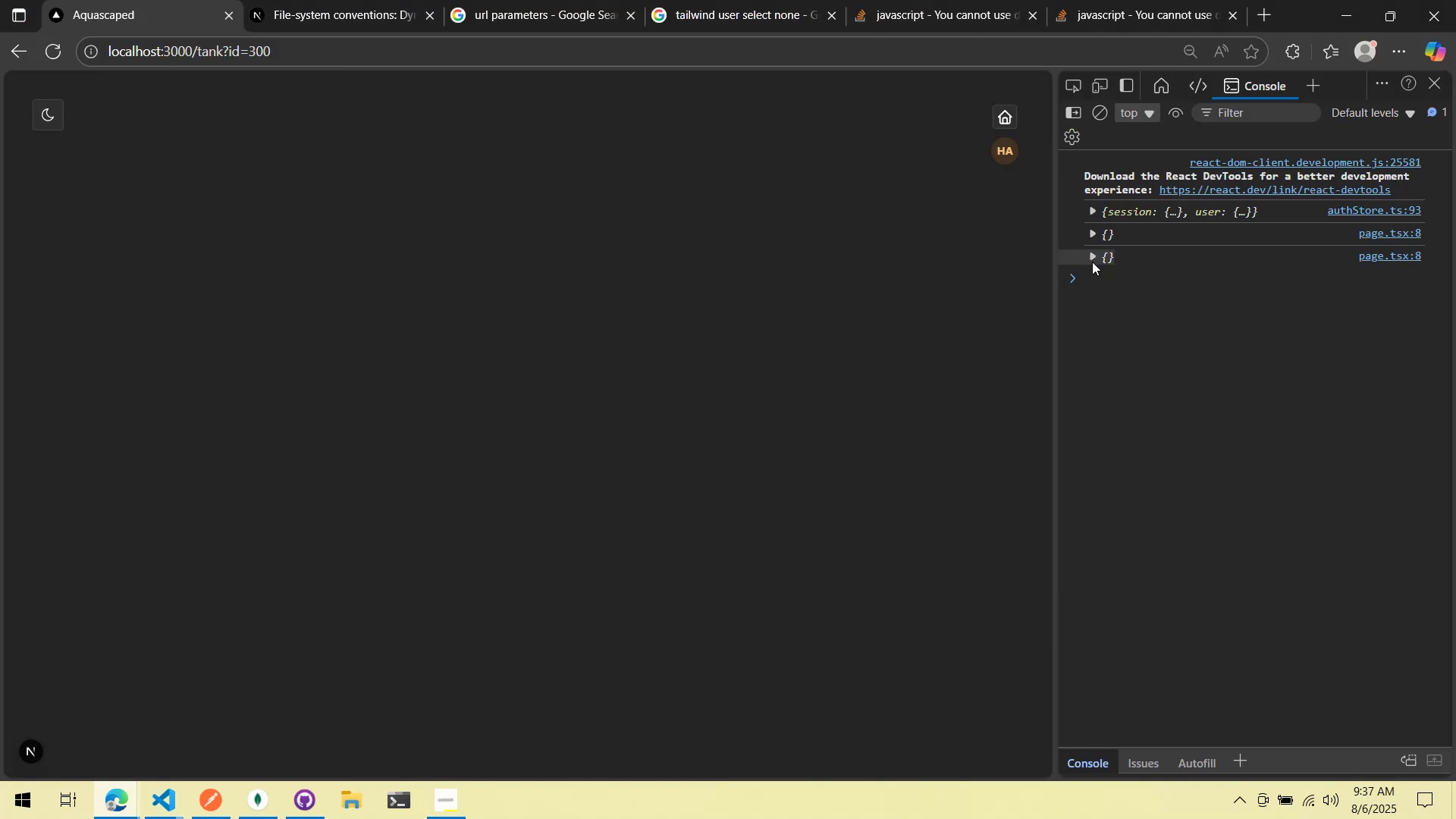 
double_click([1092, 257])
 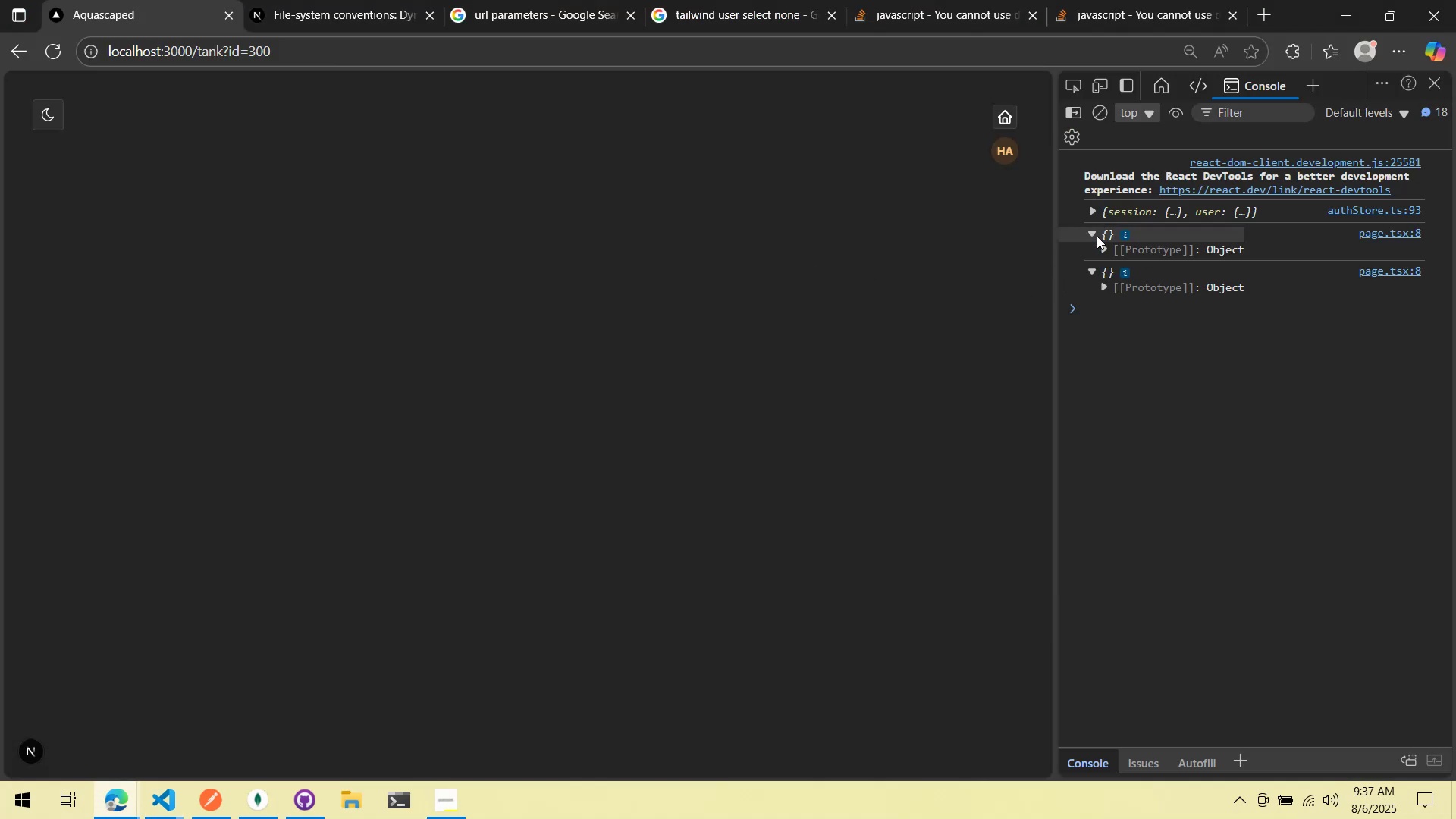 
left_click([777, 228])
 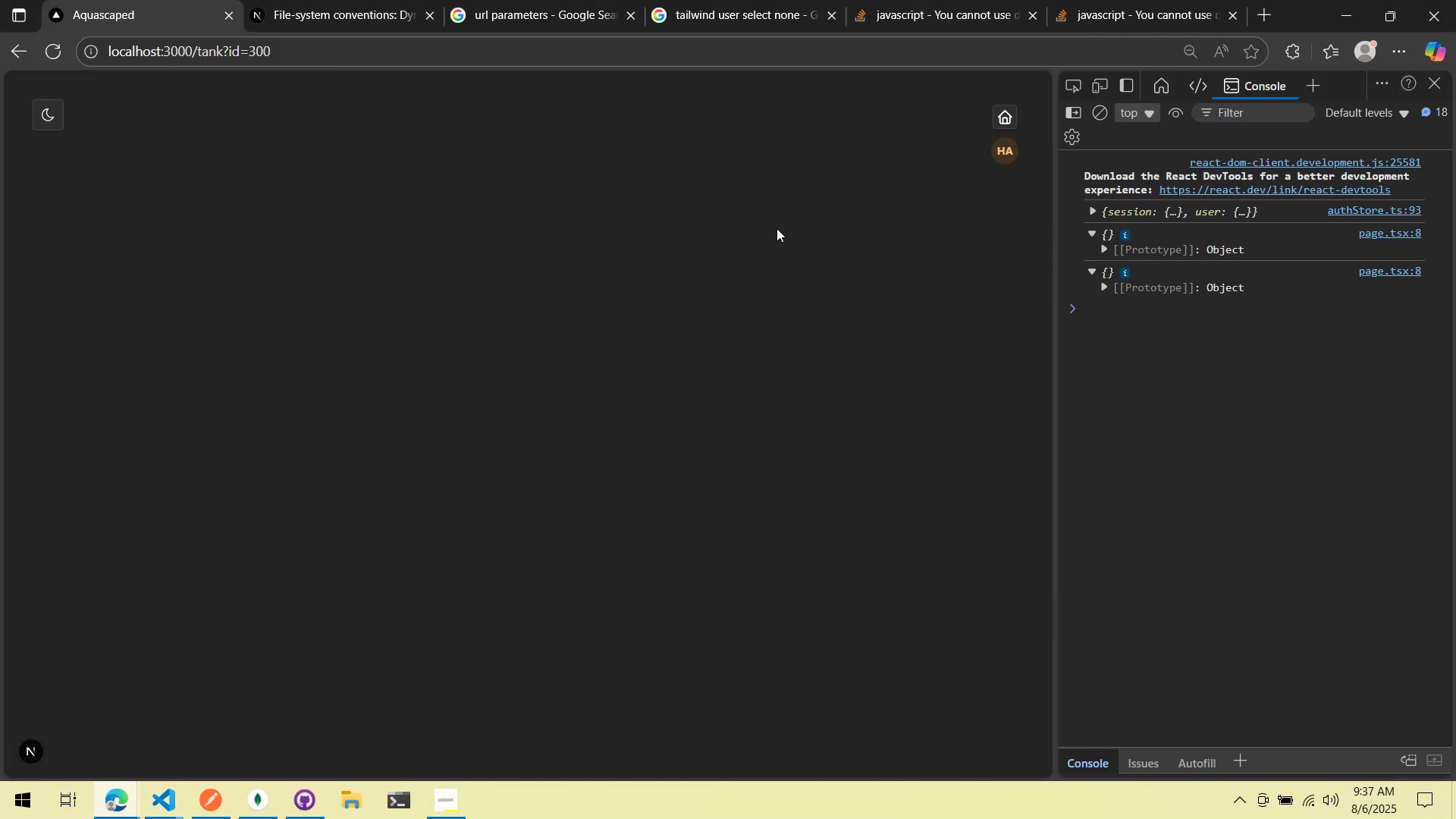 
key(Alt+AltLeft)
 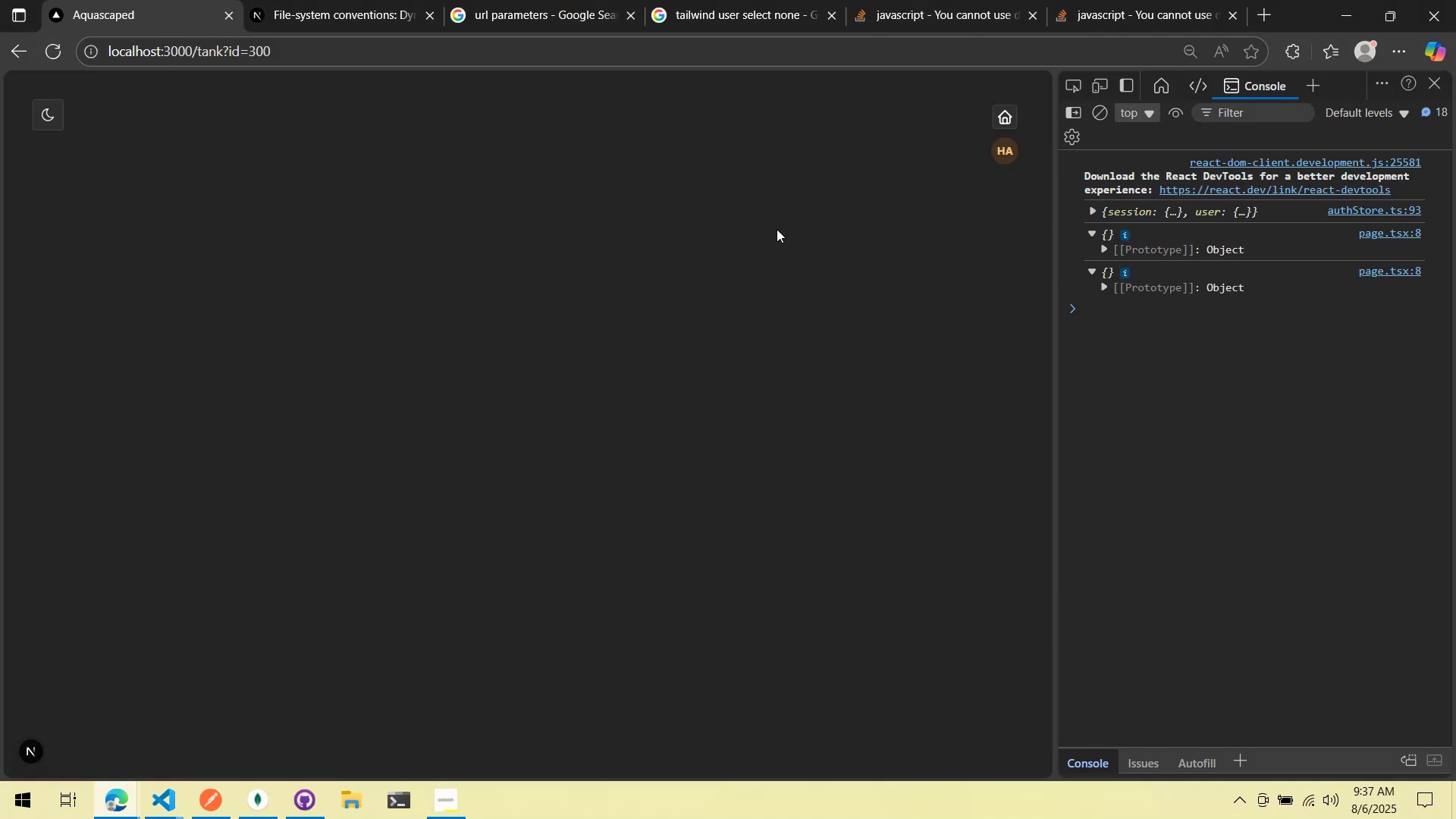 
key(Alt+Tab)
 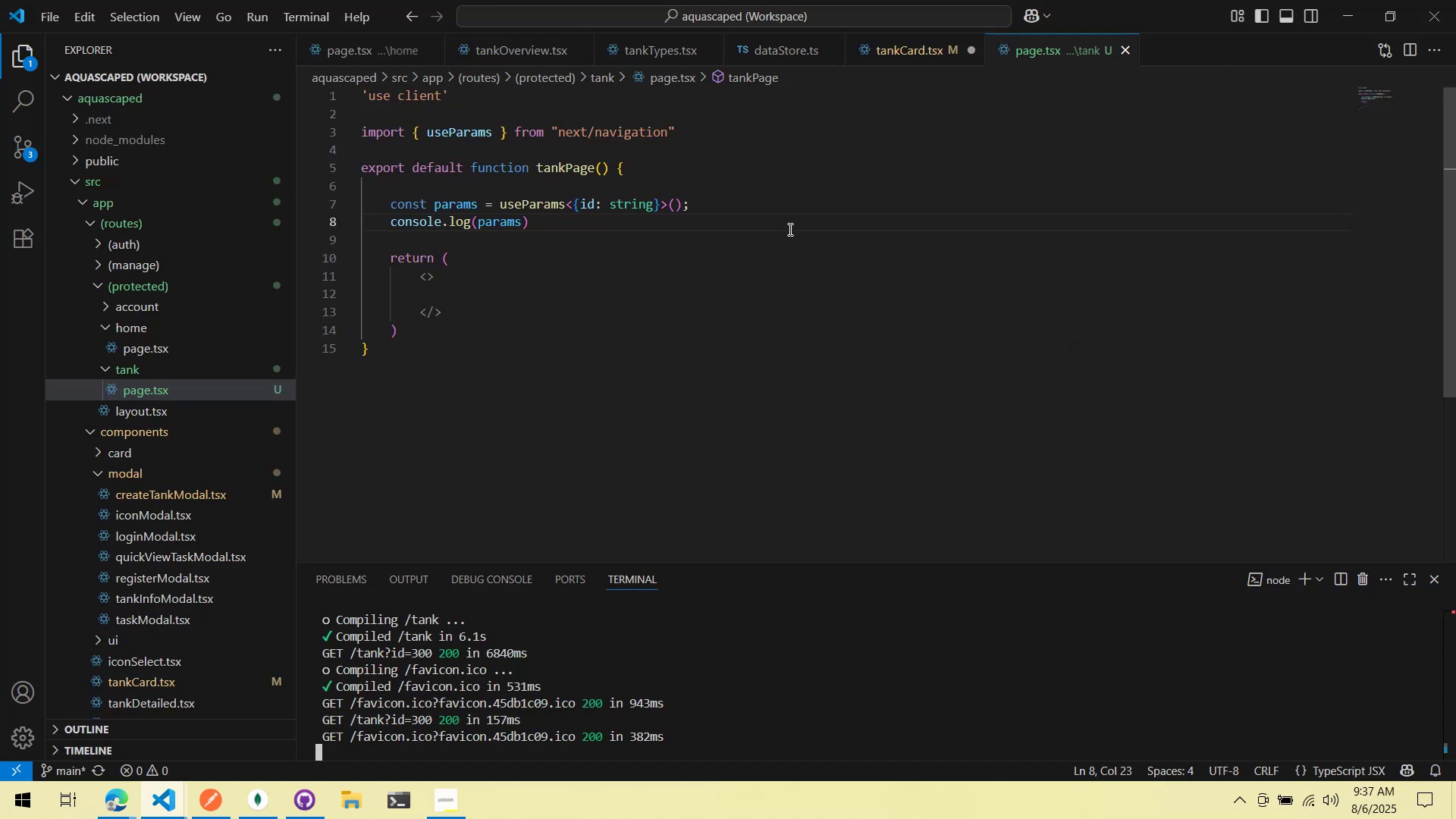 
key(Alt+AltLeft)
 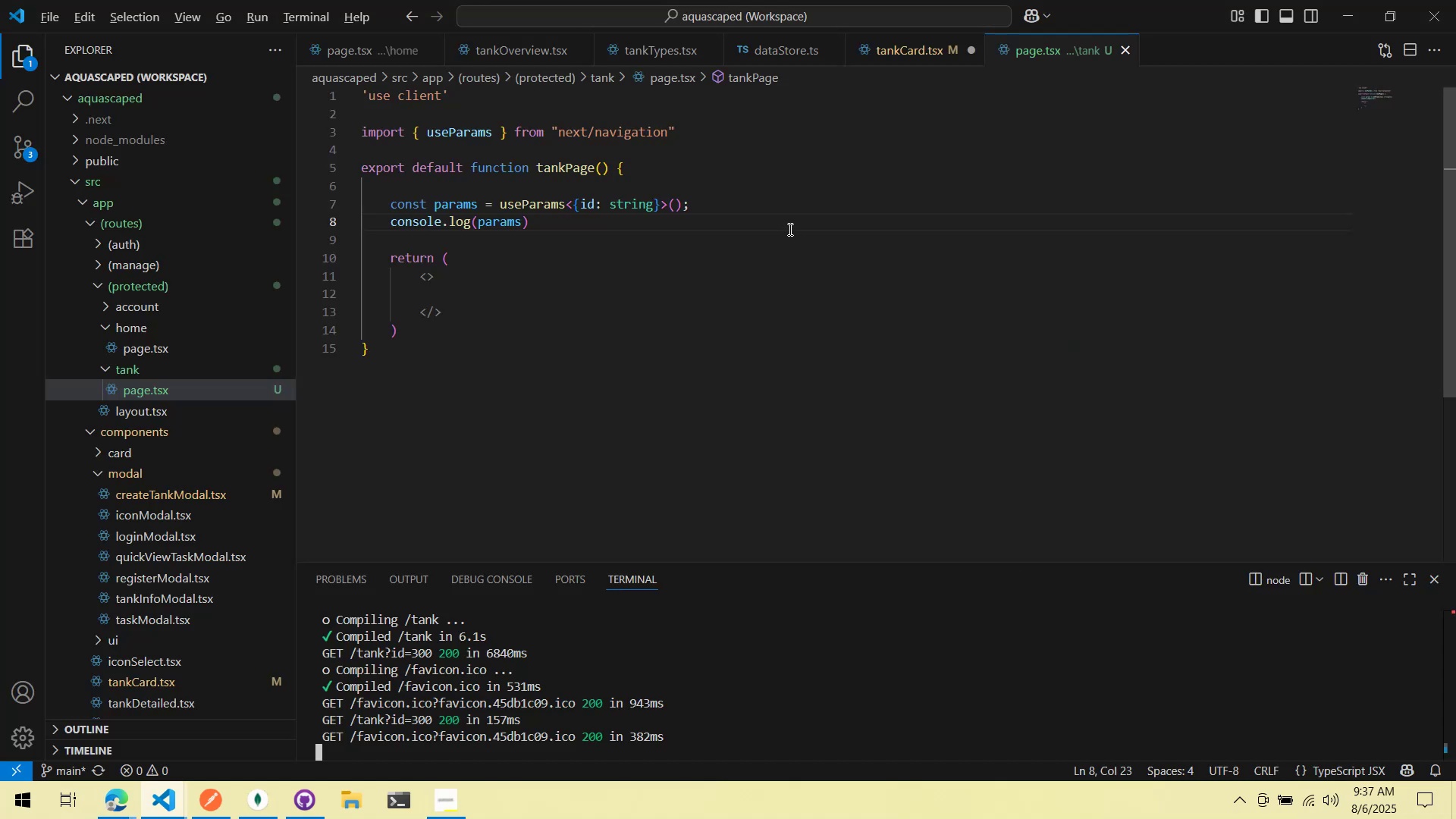 
key(Alt+Tab)
 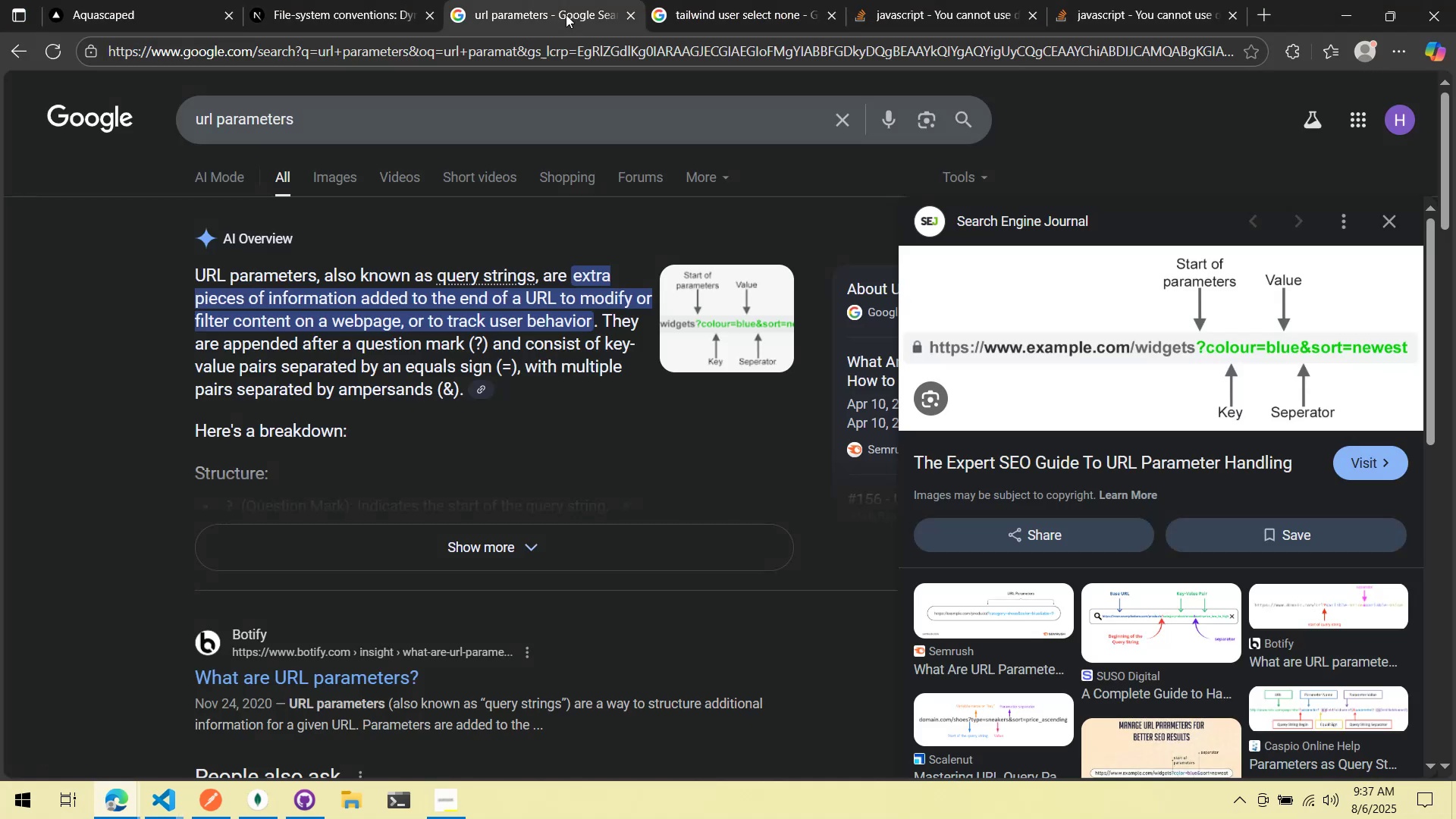 
double_click([660, 0])
 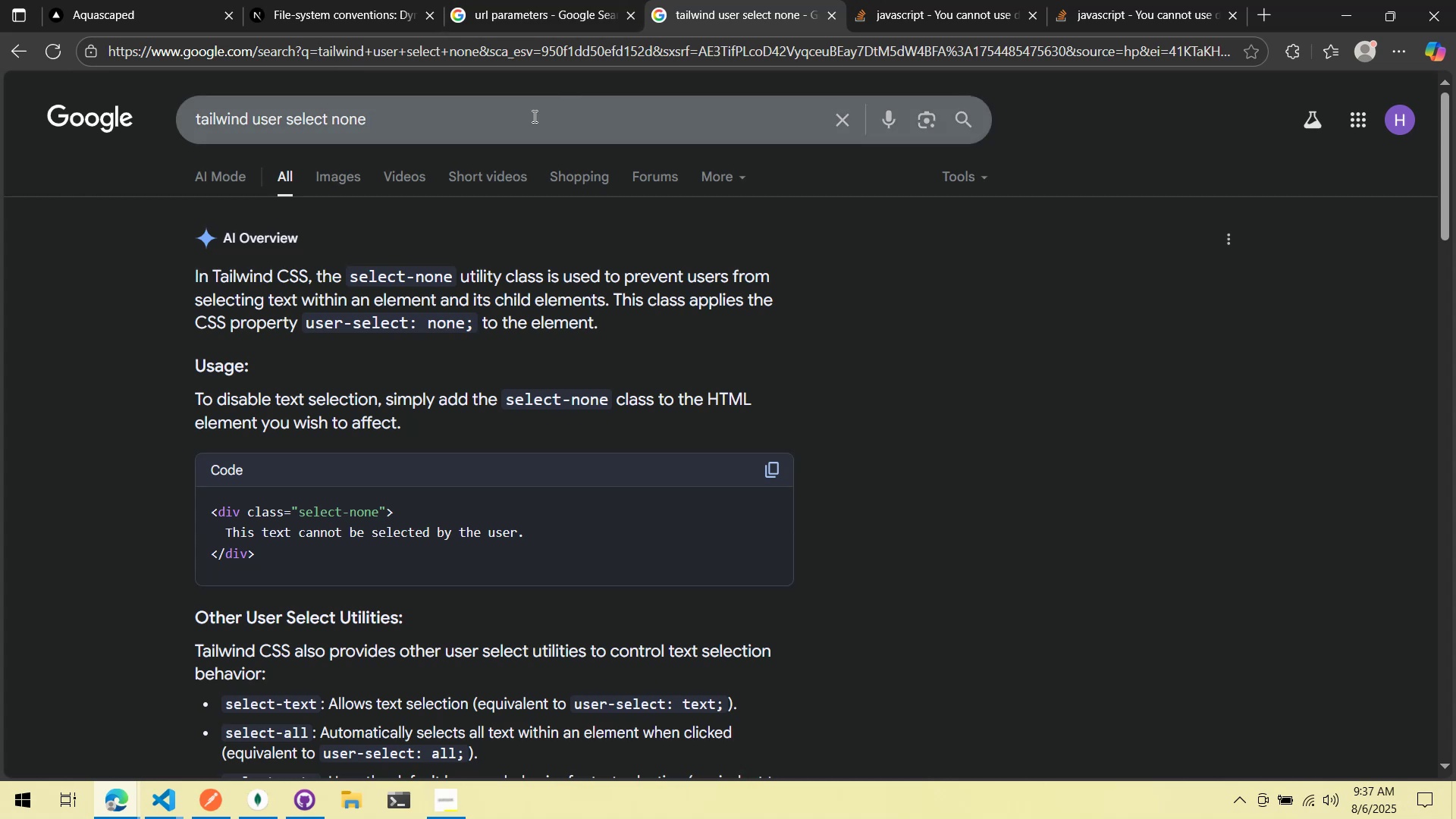 
triple_click([532, 118])
 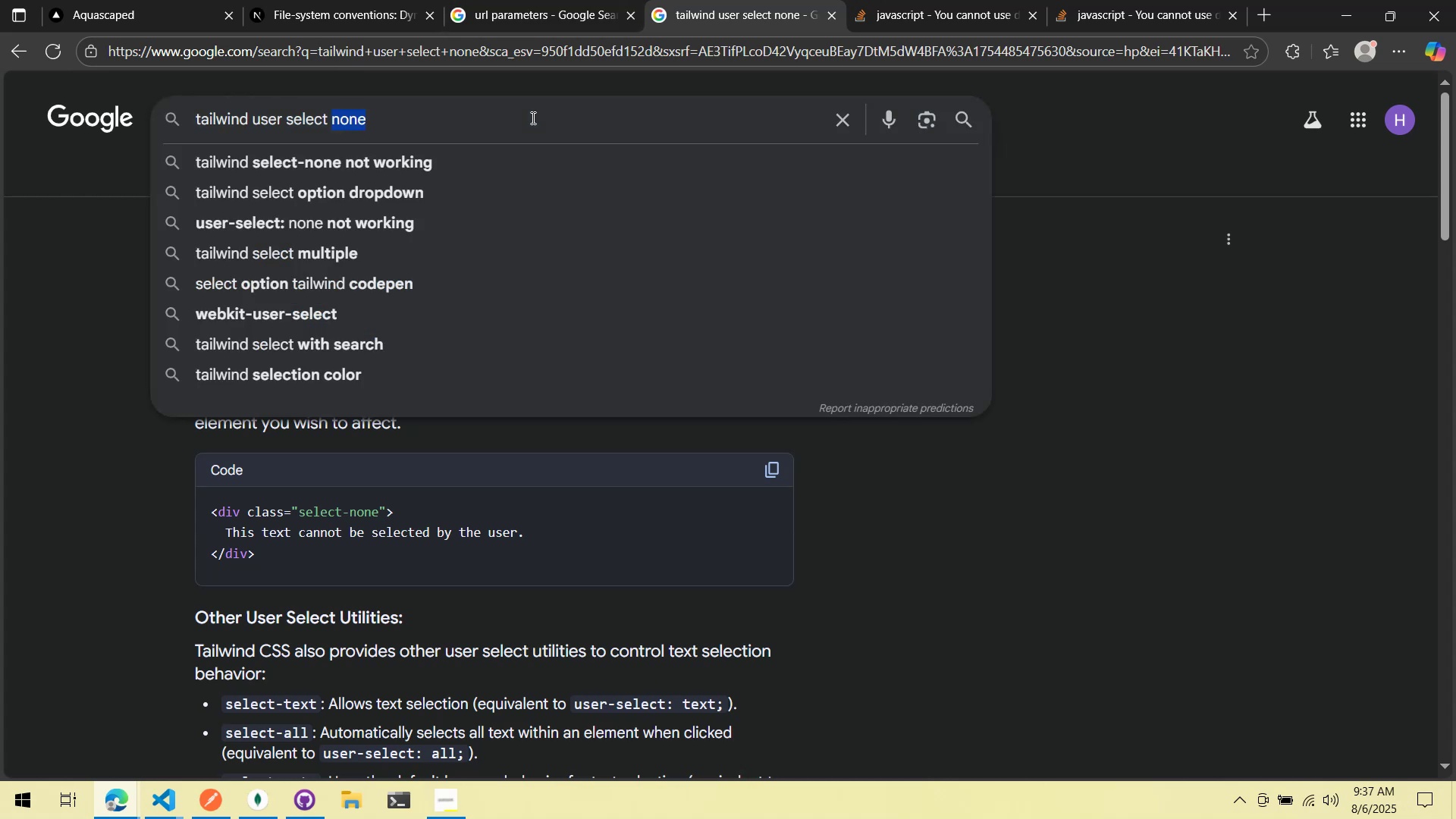 
triple_click([532, 118])
 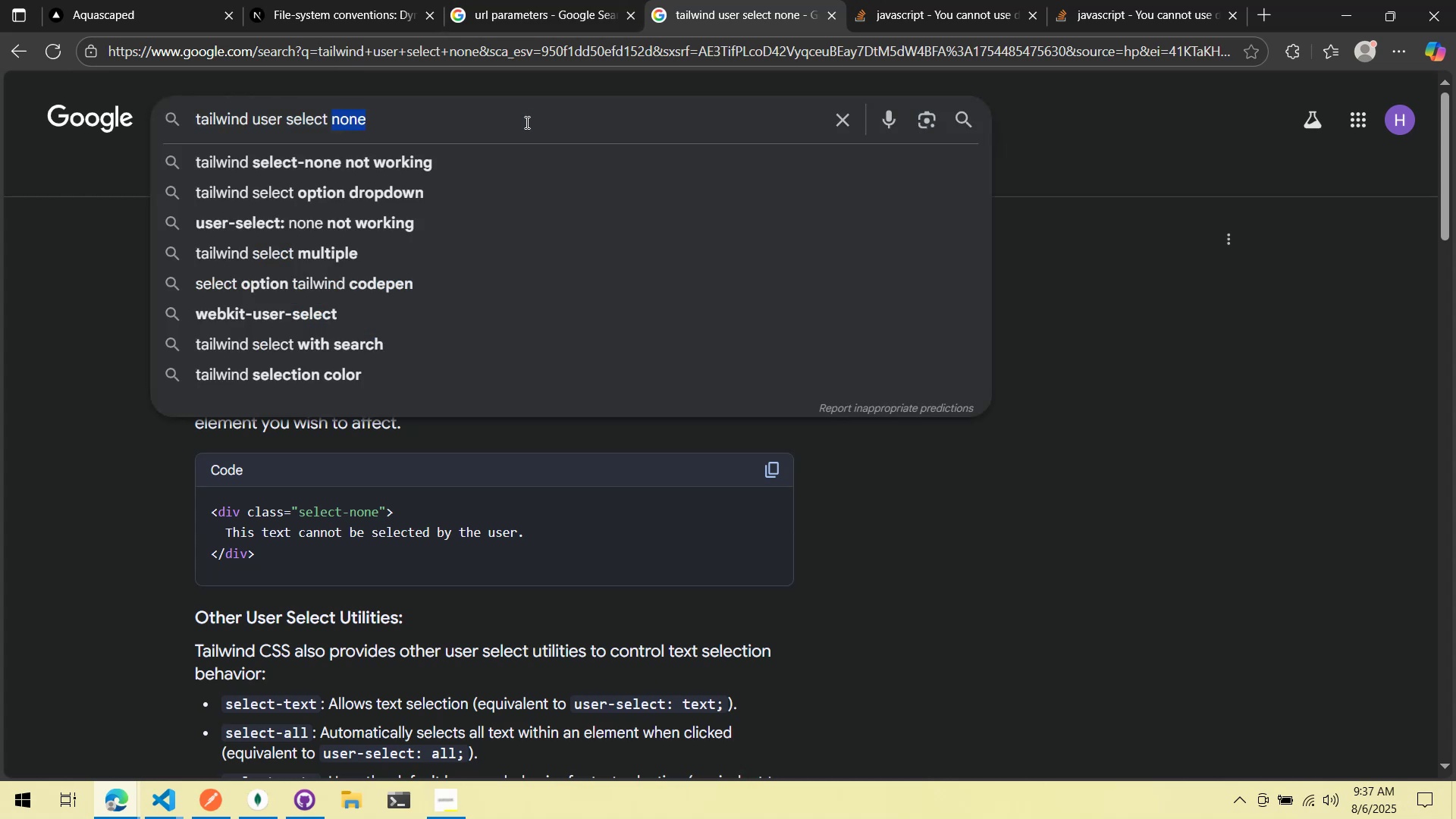 
triple_click([526, 122])
 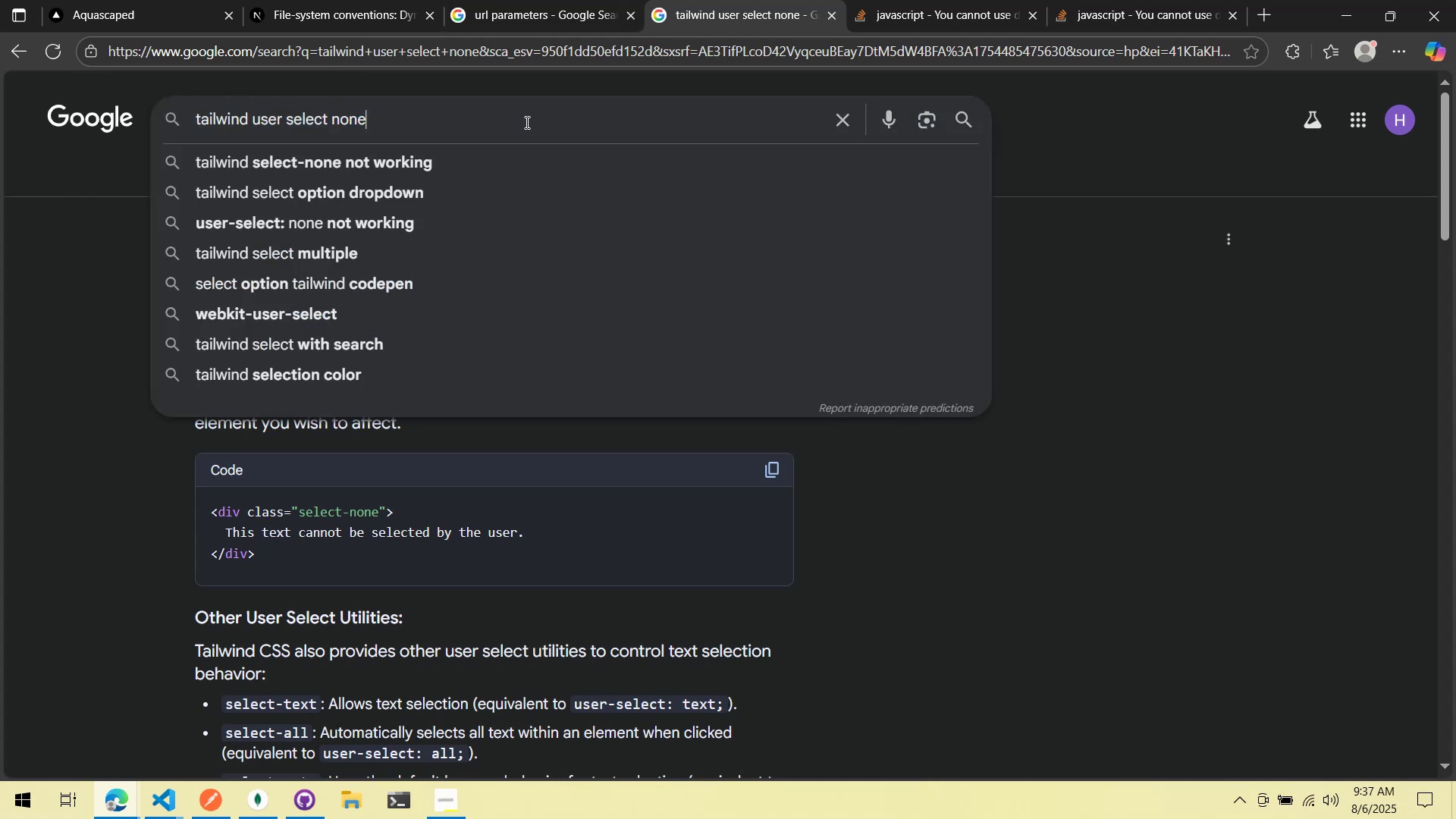 
key(Control+ControlLeft)
 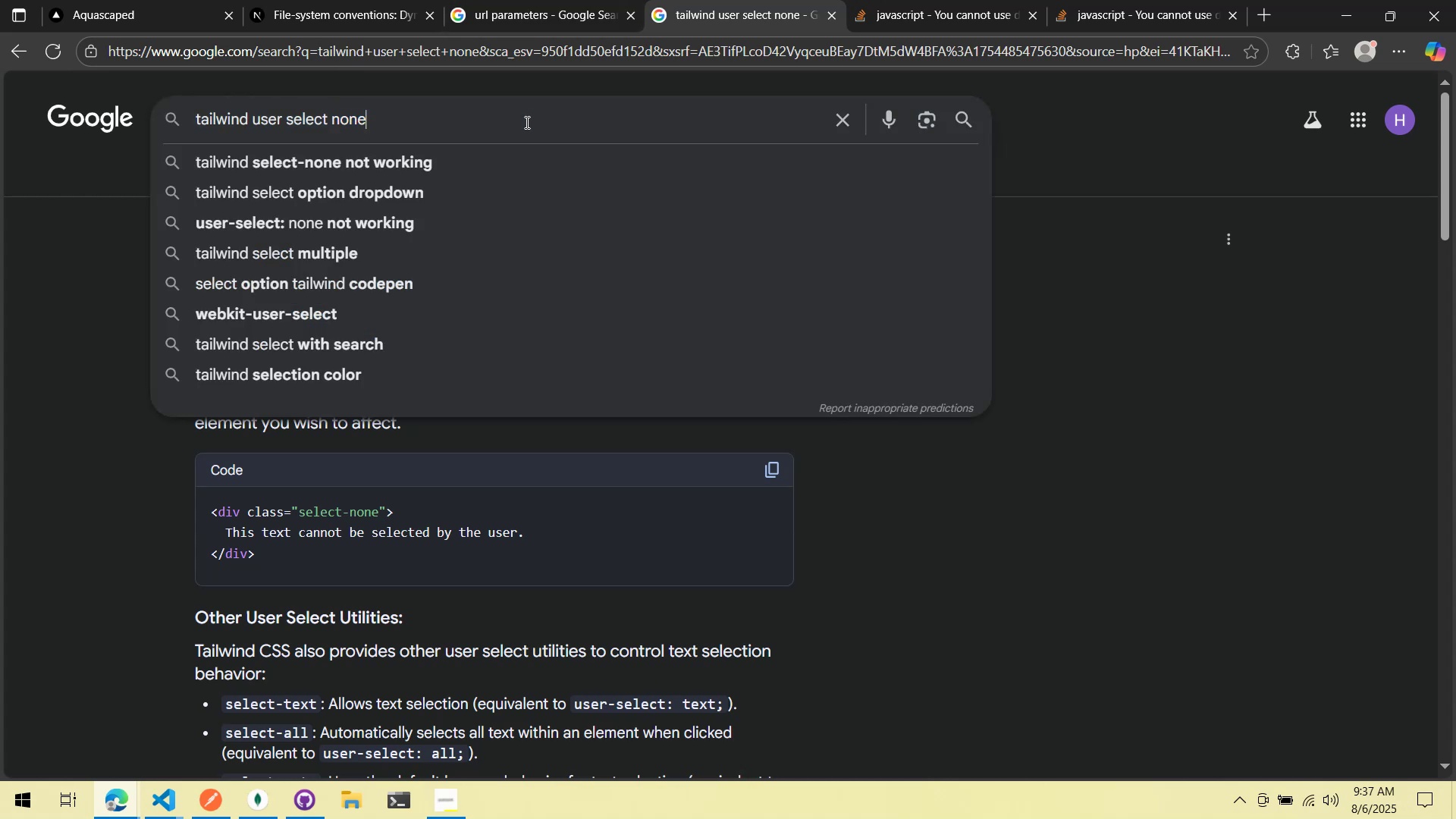 
key(Control+A)
 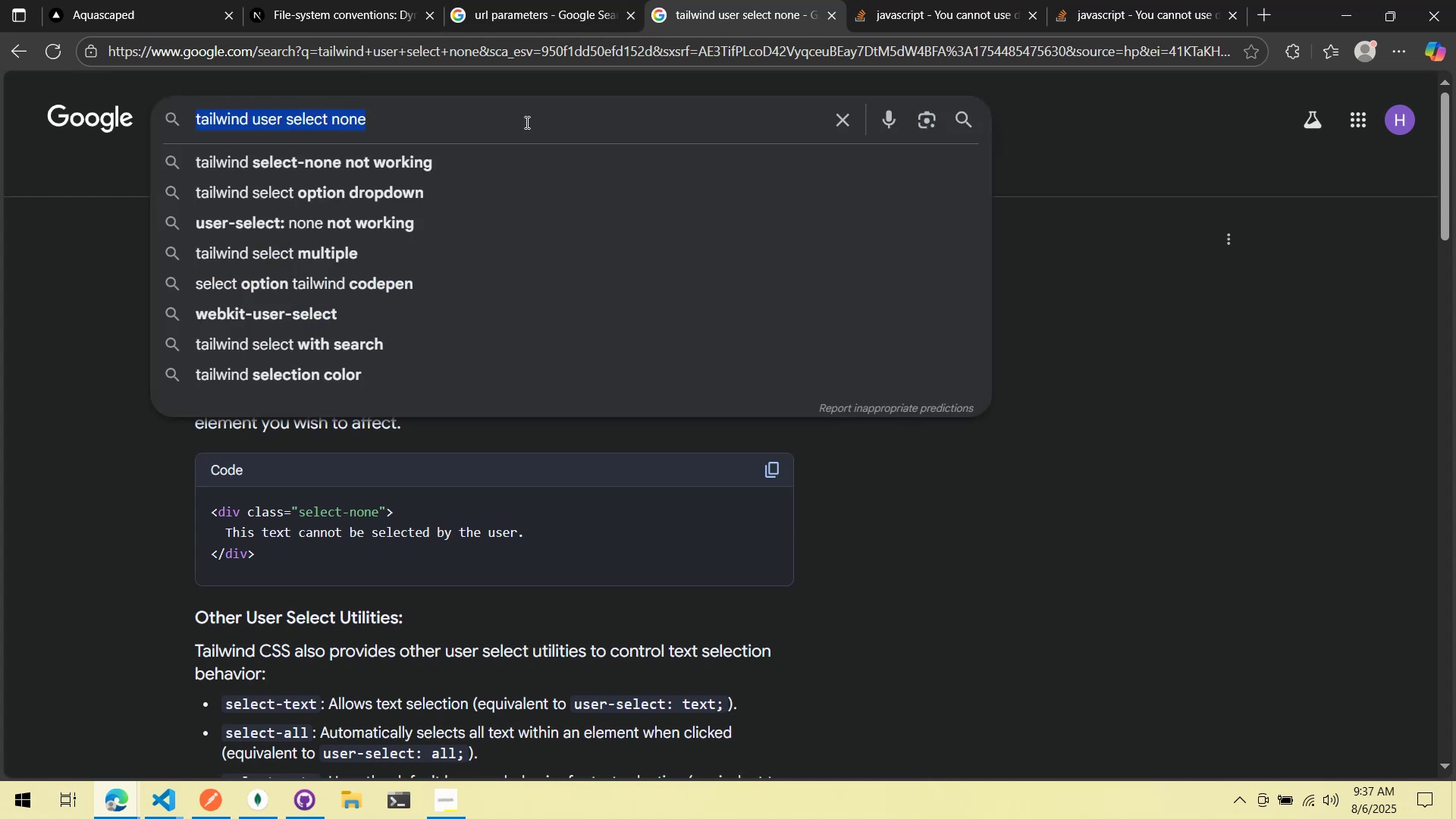 
type(next js query params client side)
 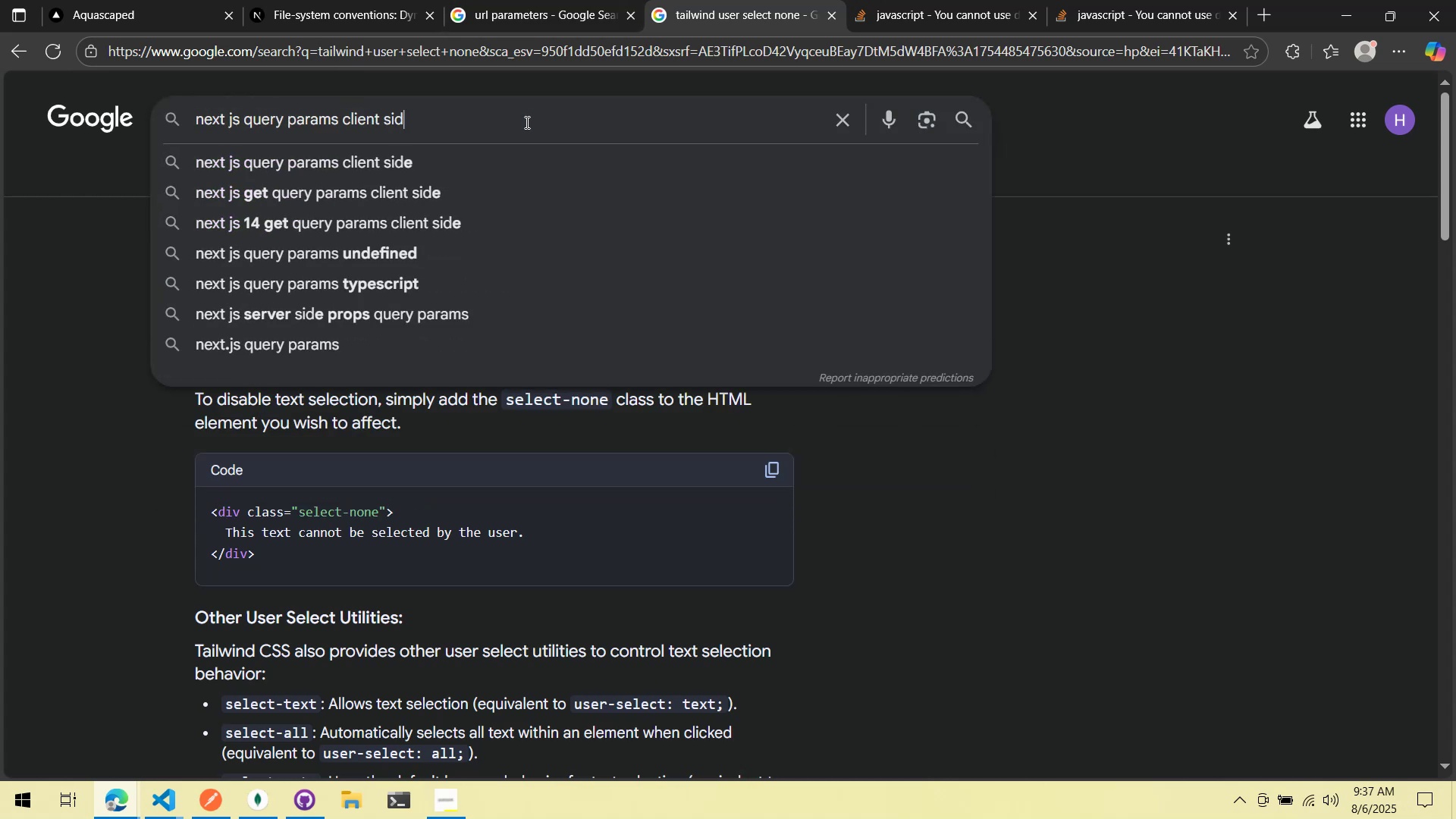 
key(Enter)
 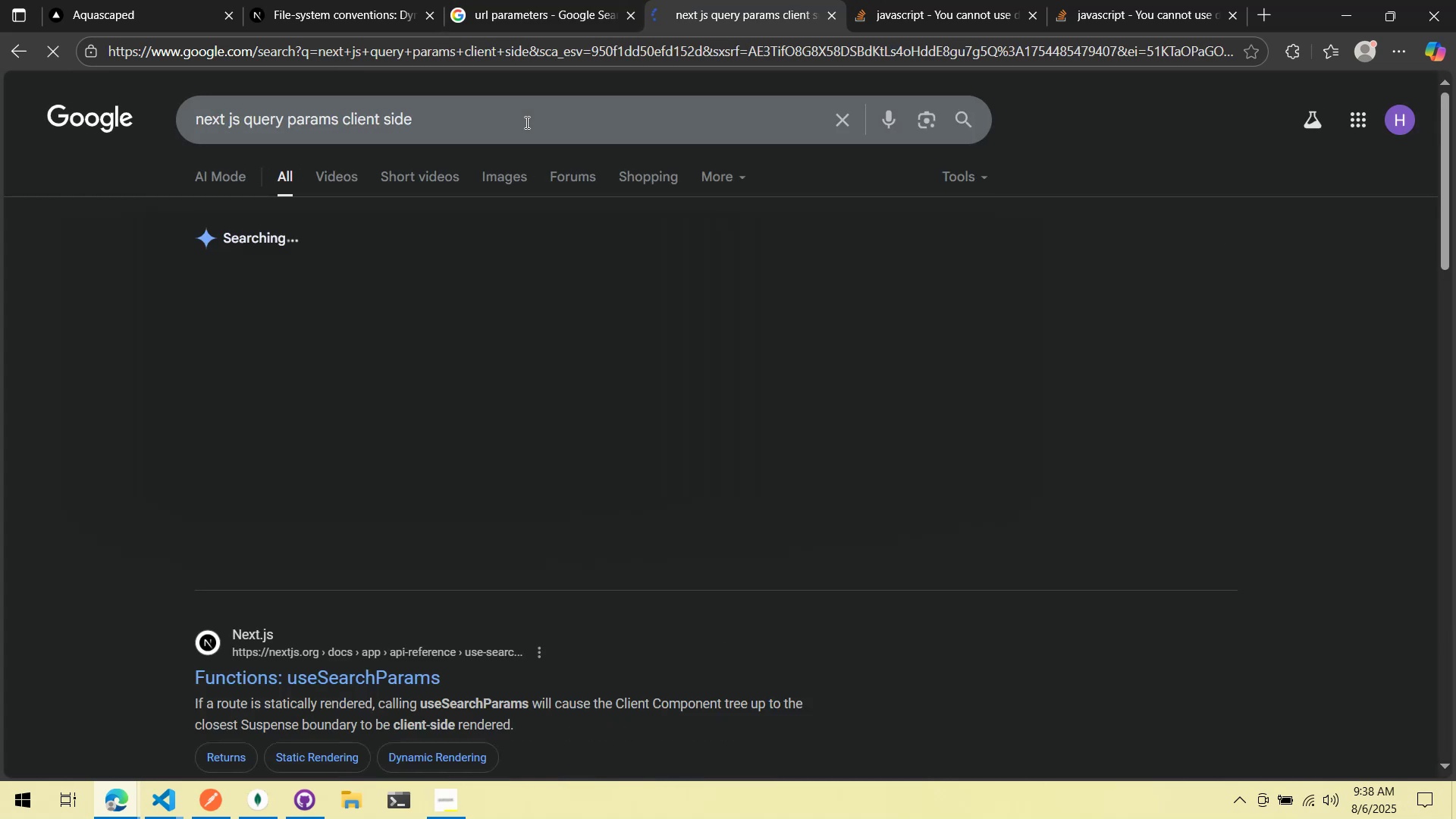 
scroll: coordinate [467, 500], scroll_direction: down, amount: 2.0
 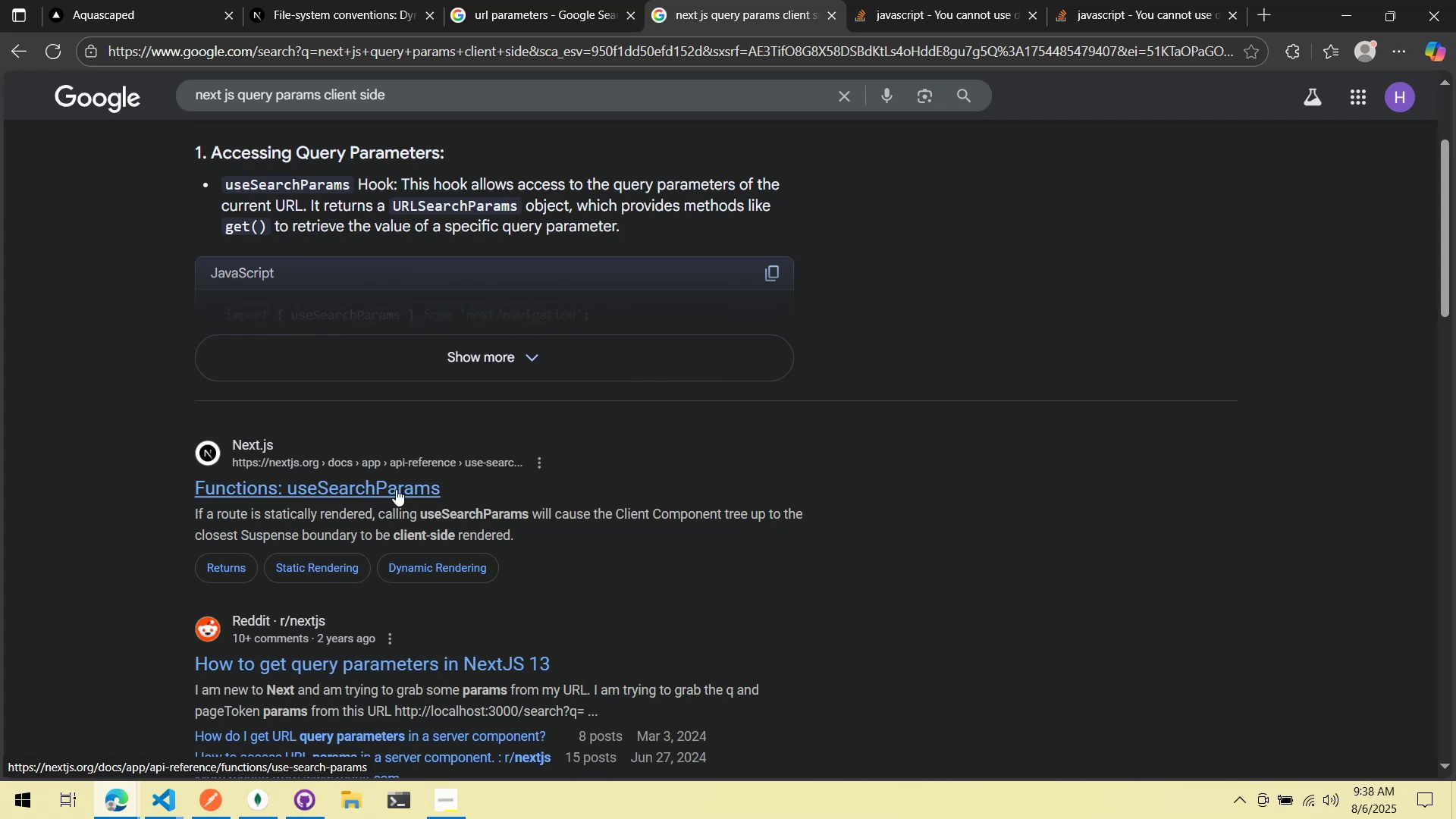 
wait(9.1)
 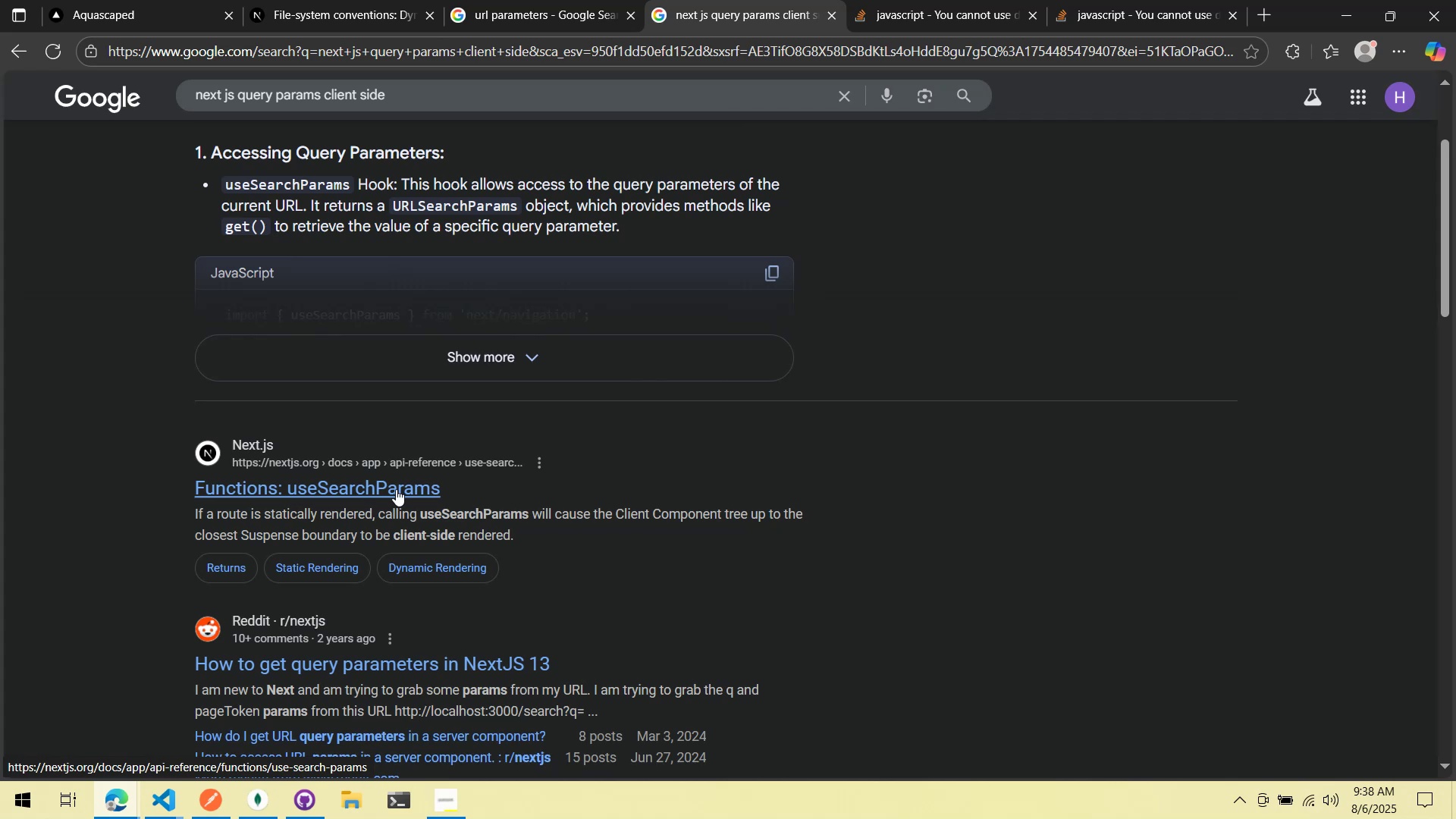 
left_click([448, 378])
 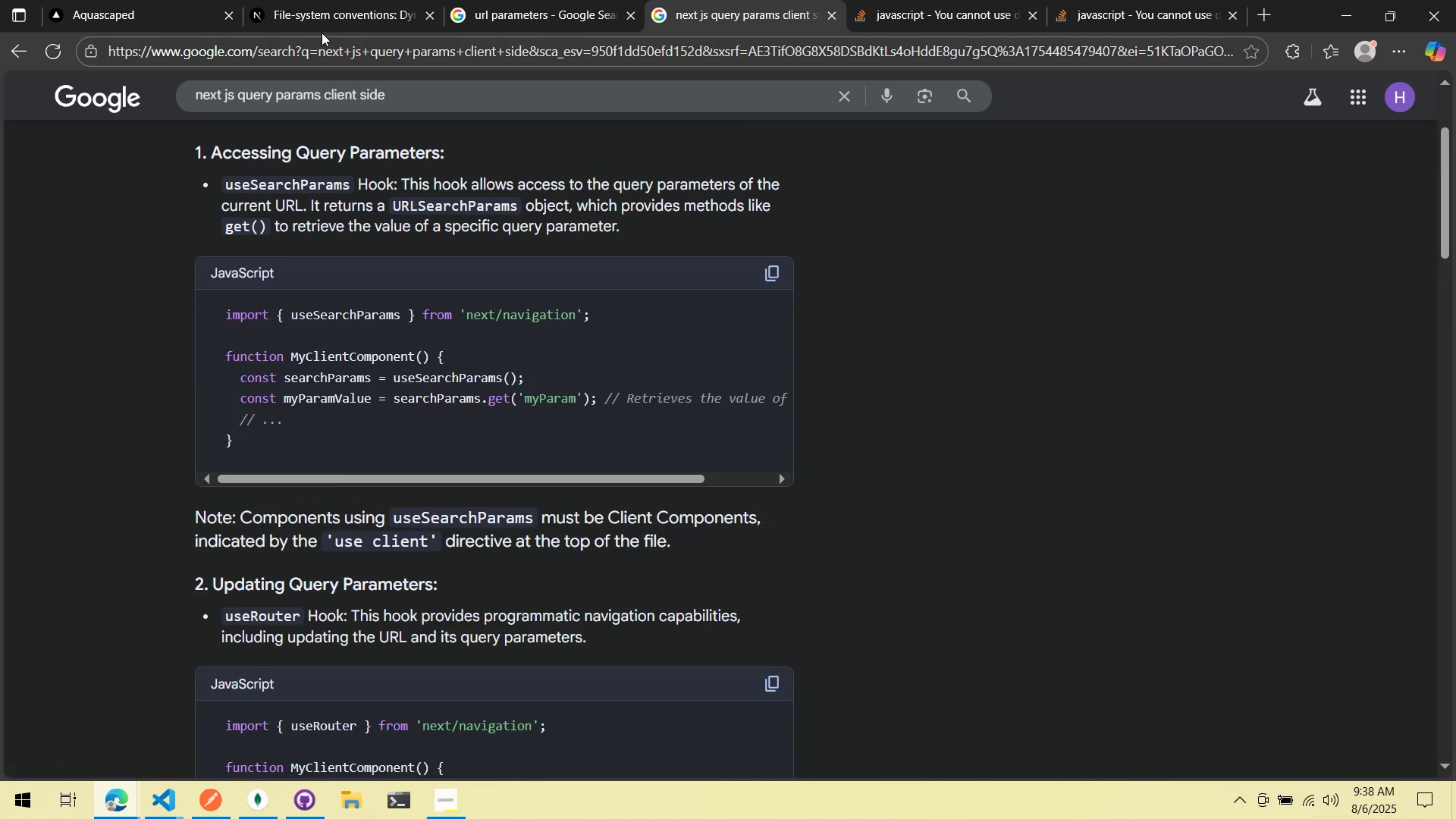 
left_click([174, 0])
 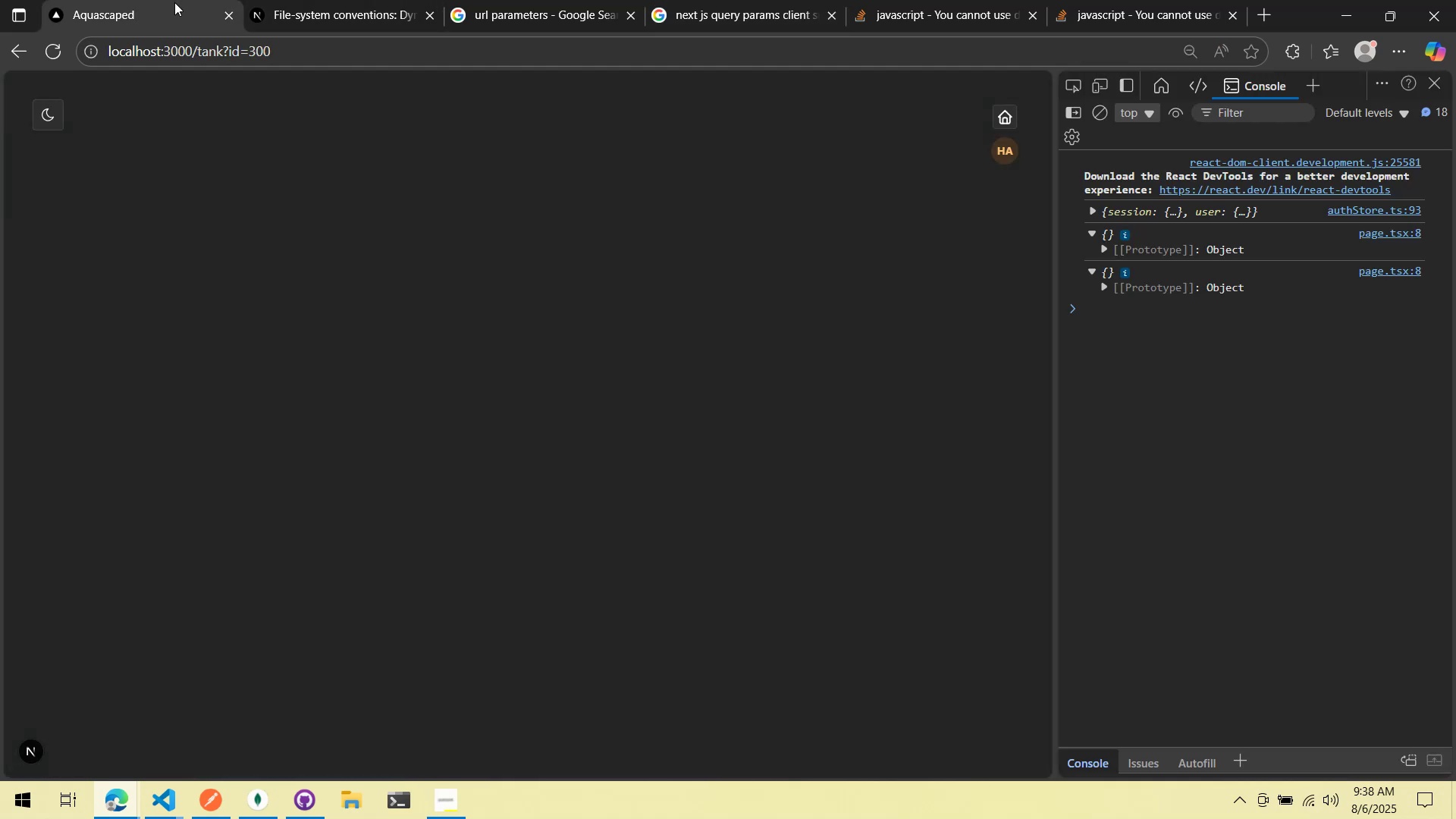 
key(Alt+AltLeft)
 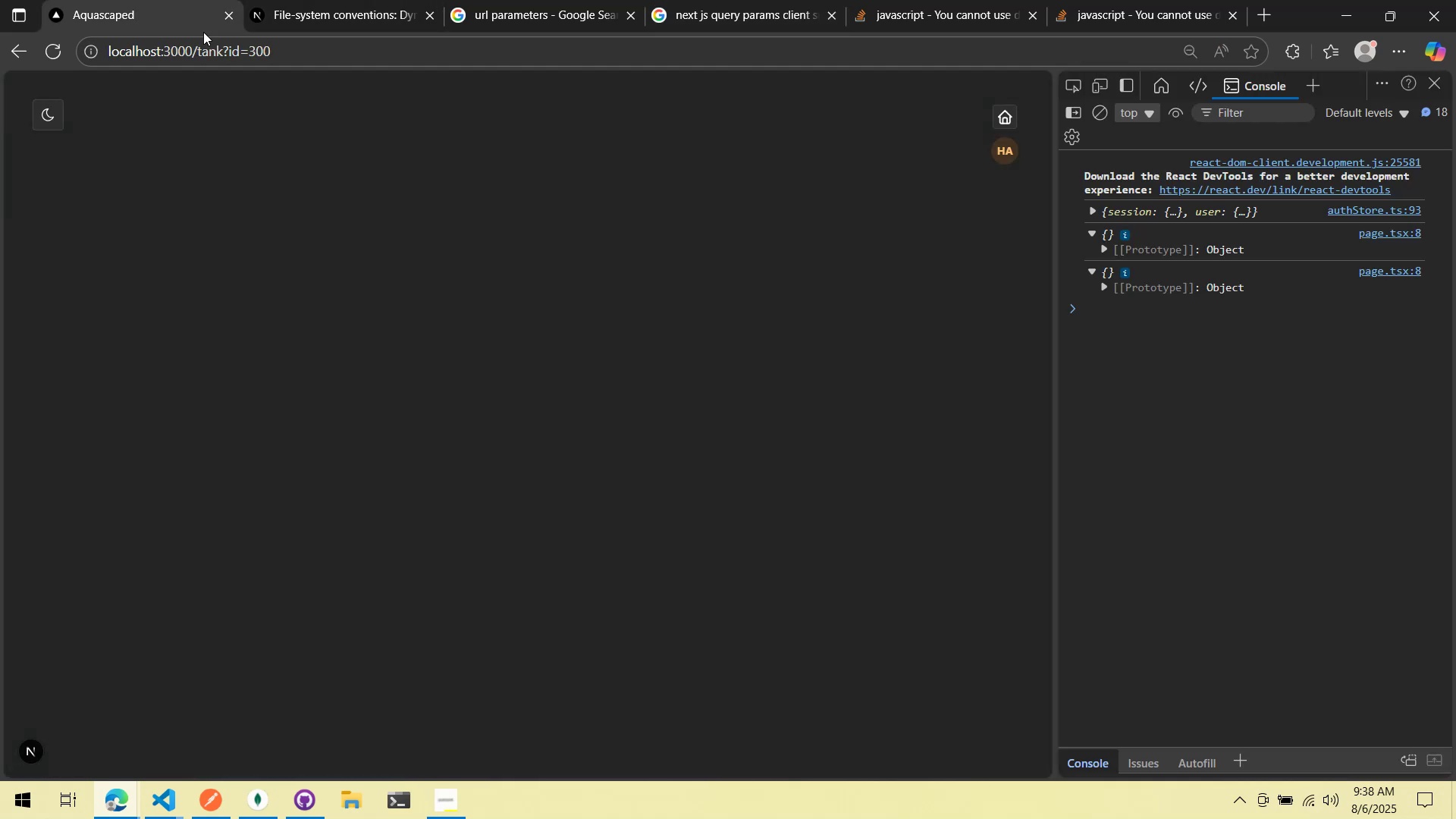 
key(Alt+Tab)
 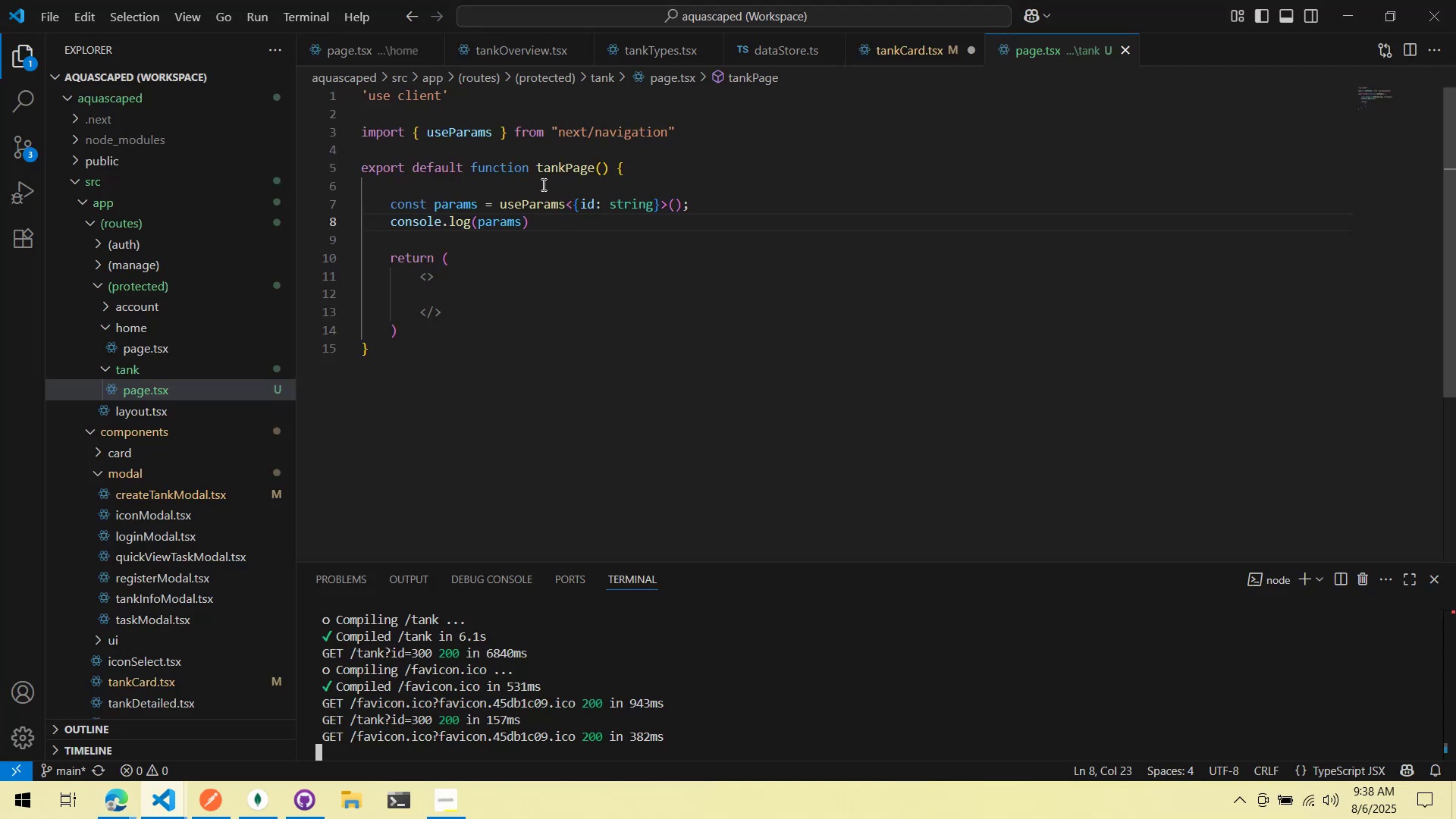 
double_click([532, 200])
 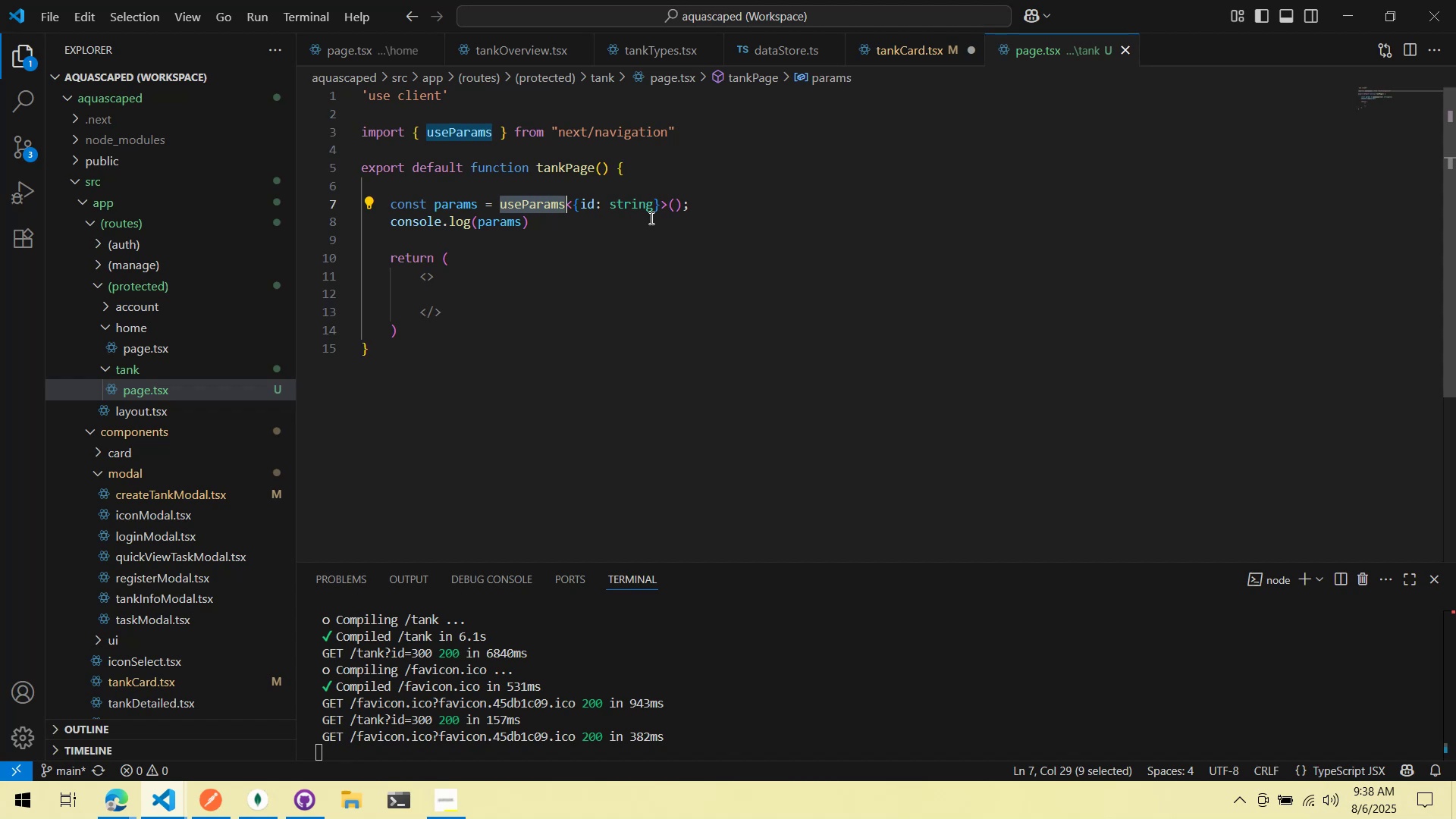 
left_click_drag(start_coordinate=[698, 211], to_coordinate=[500, 202])
 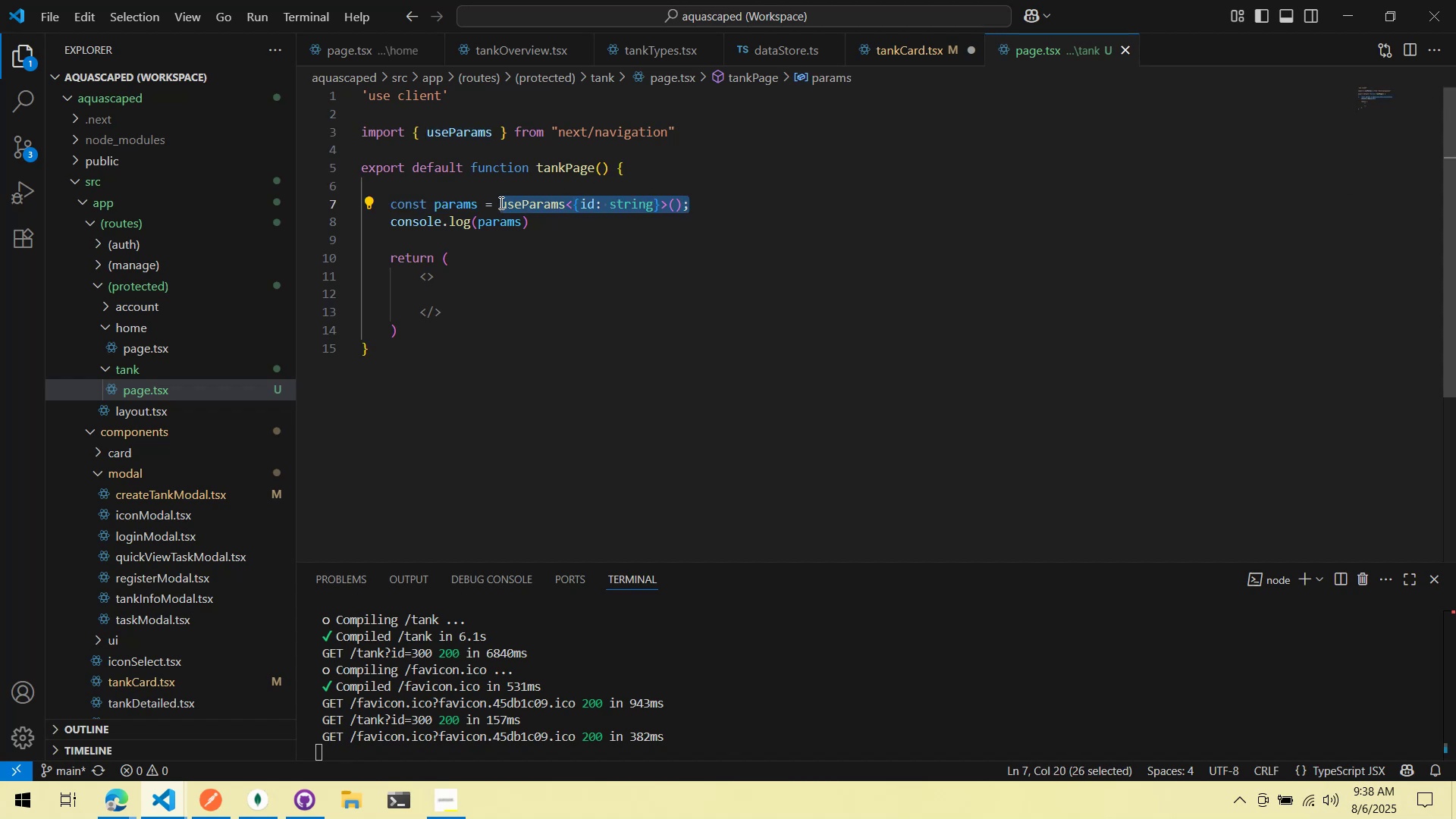 
type(useSearch)
 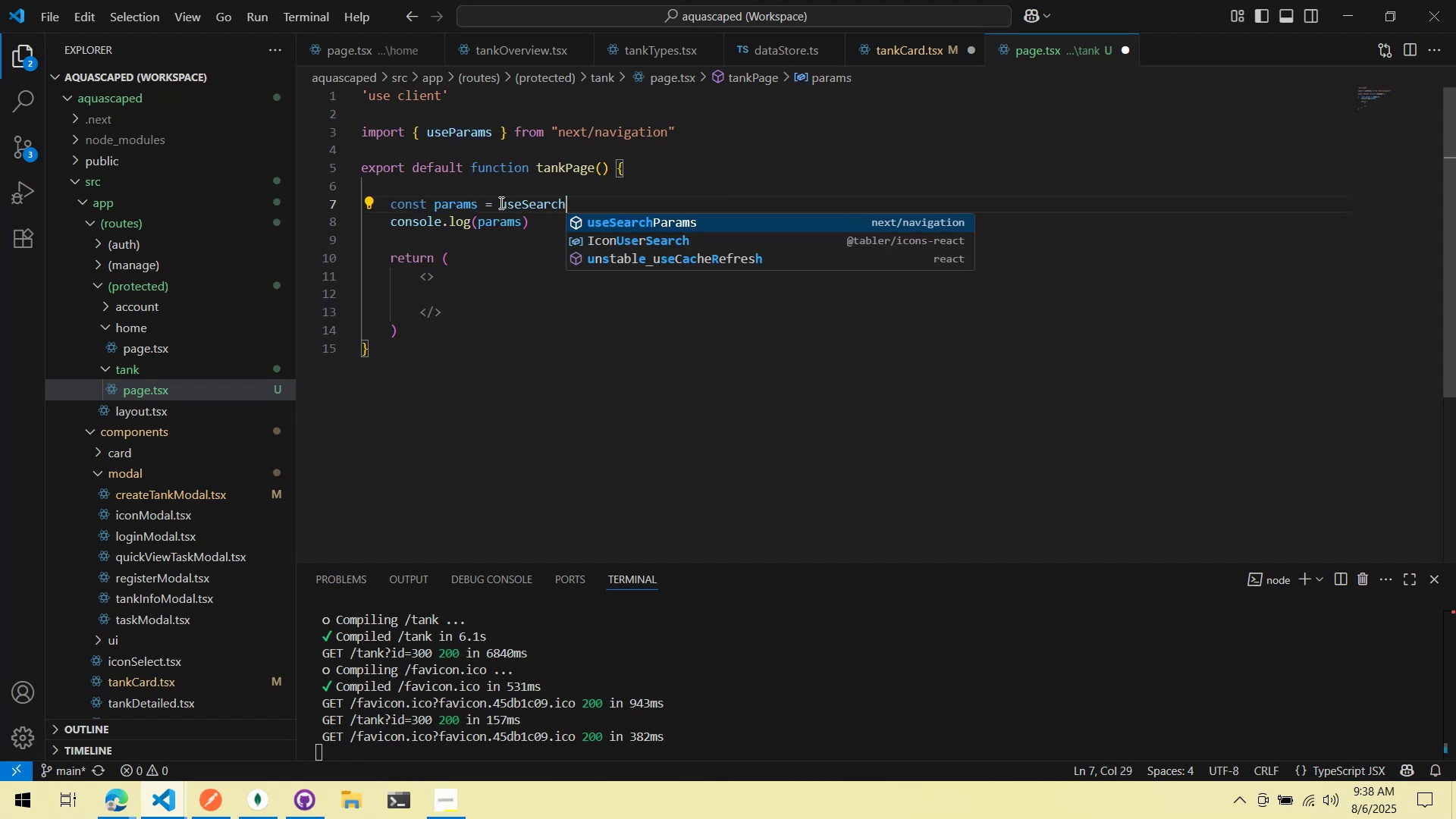 
key(Enter)
 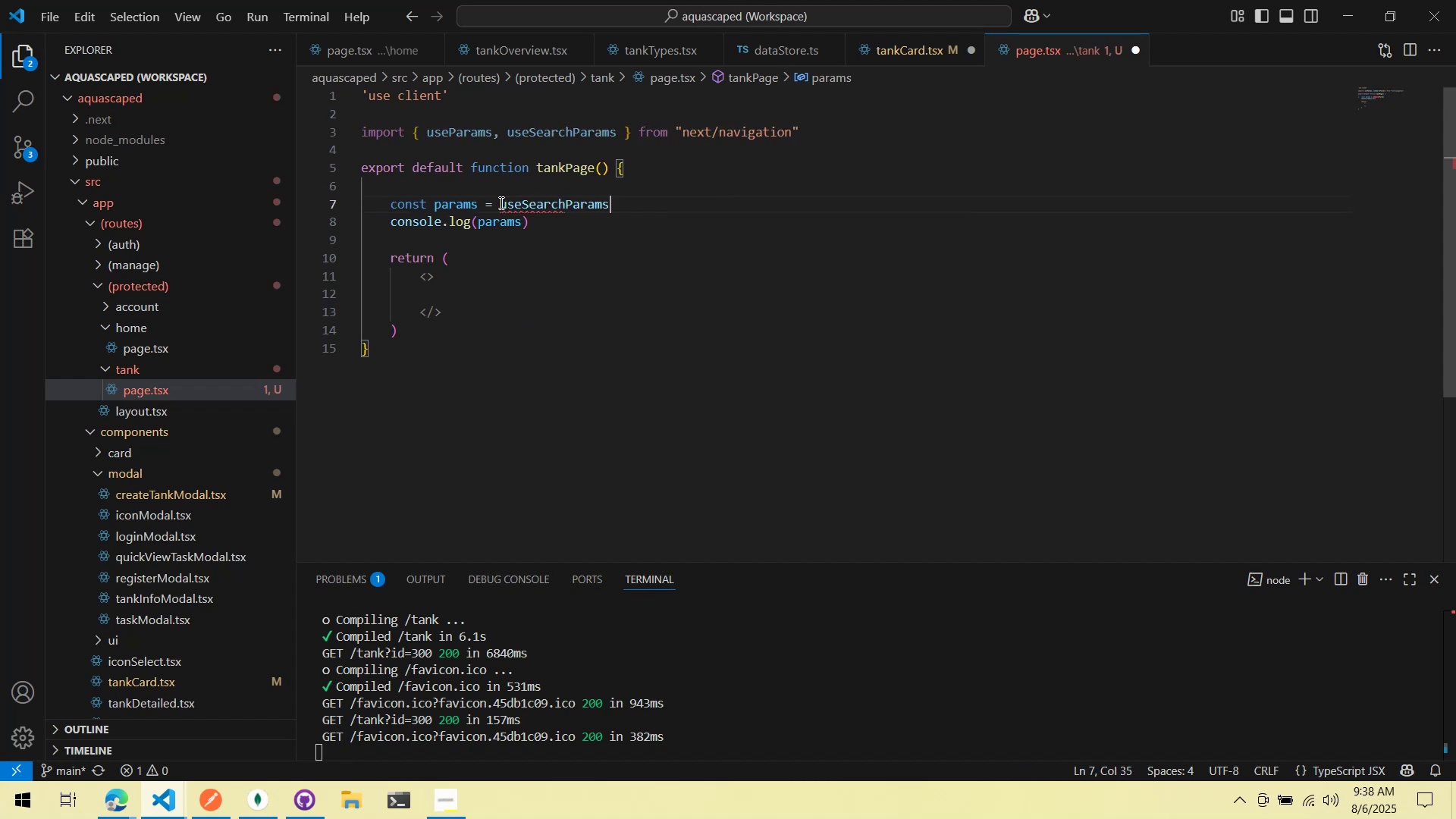 
type(();)
 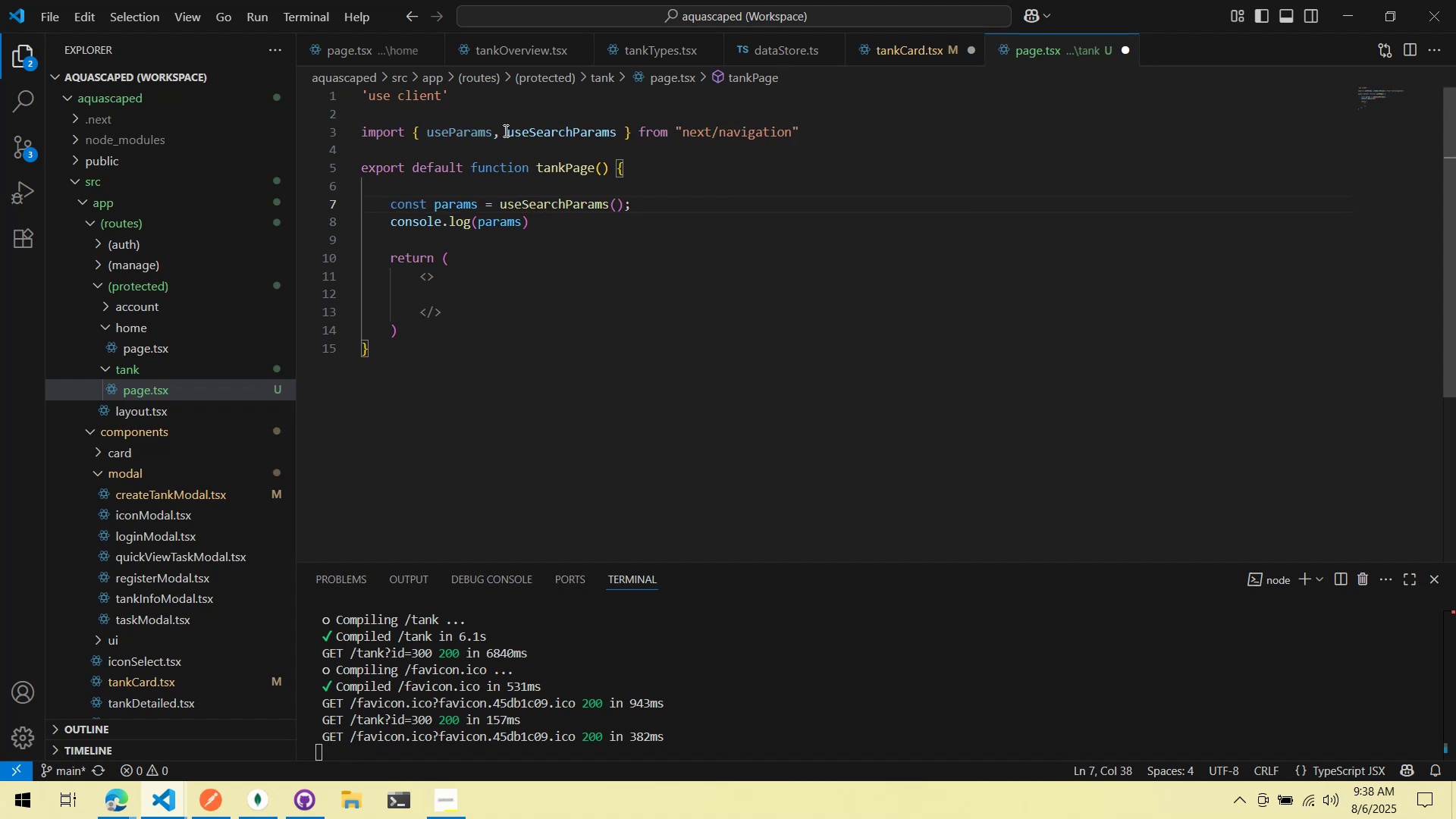 
left_click_drag(start_coordinate=[500, 136], to_coordinate=[419, 135])
 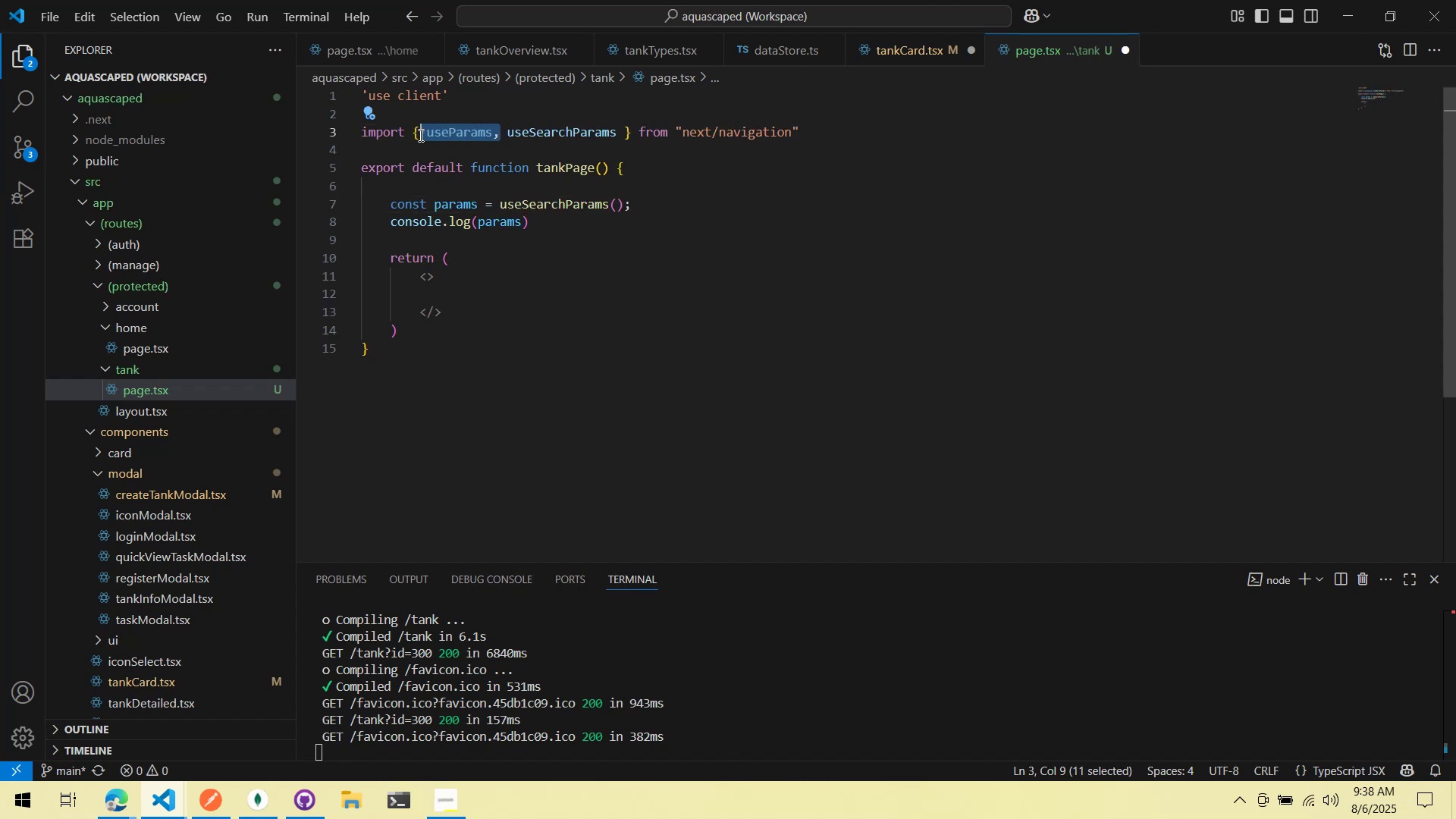 
key(Control+ControlLeft)
 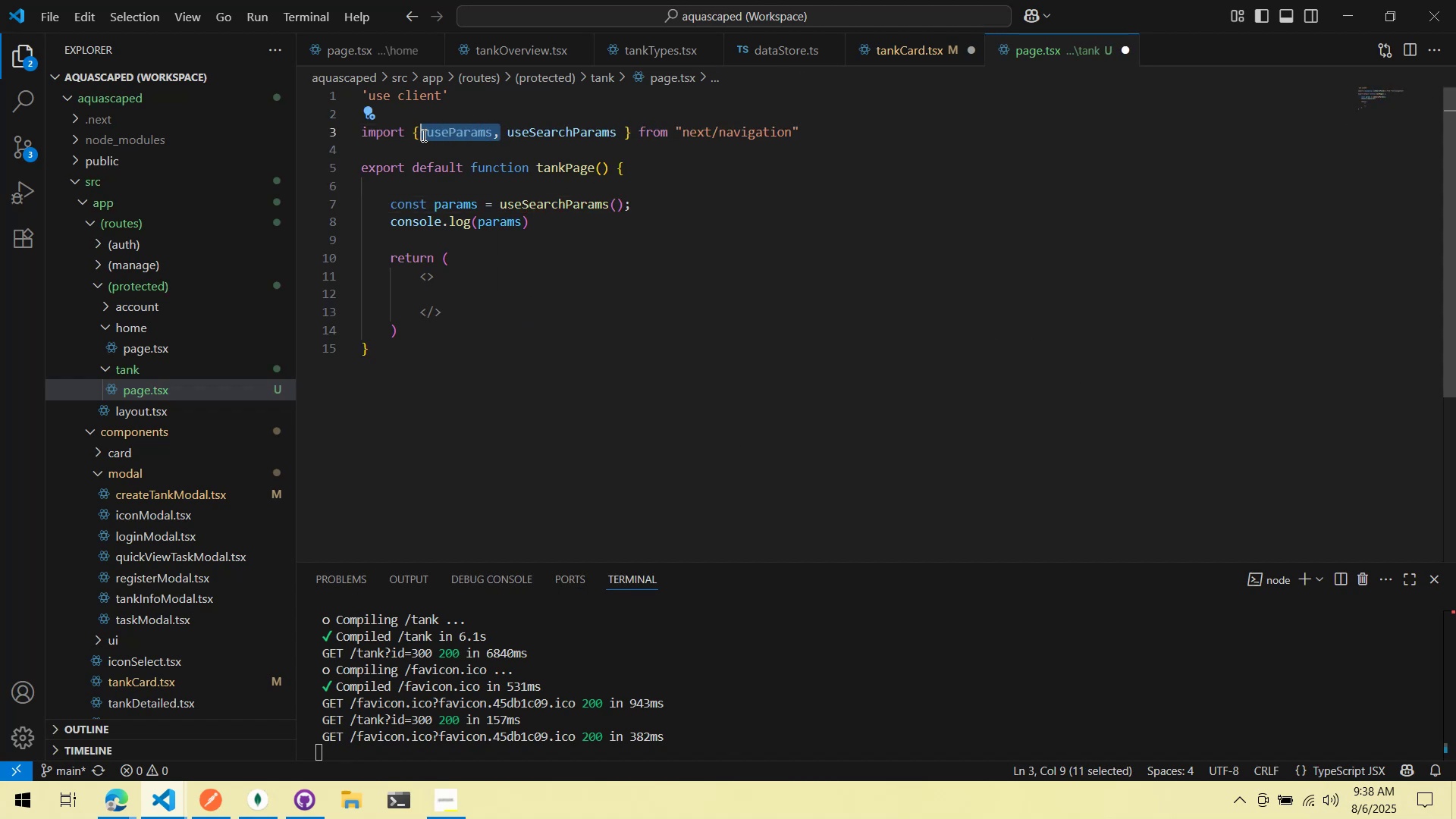 
key(Control+X)
 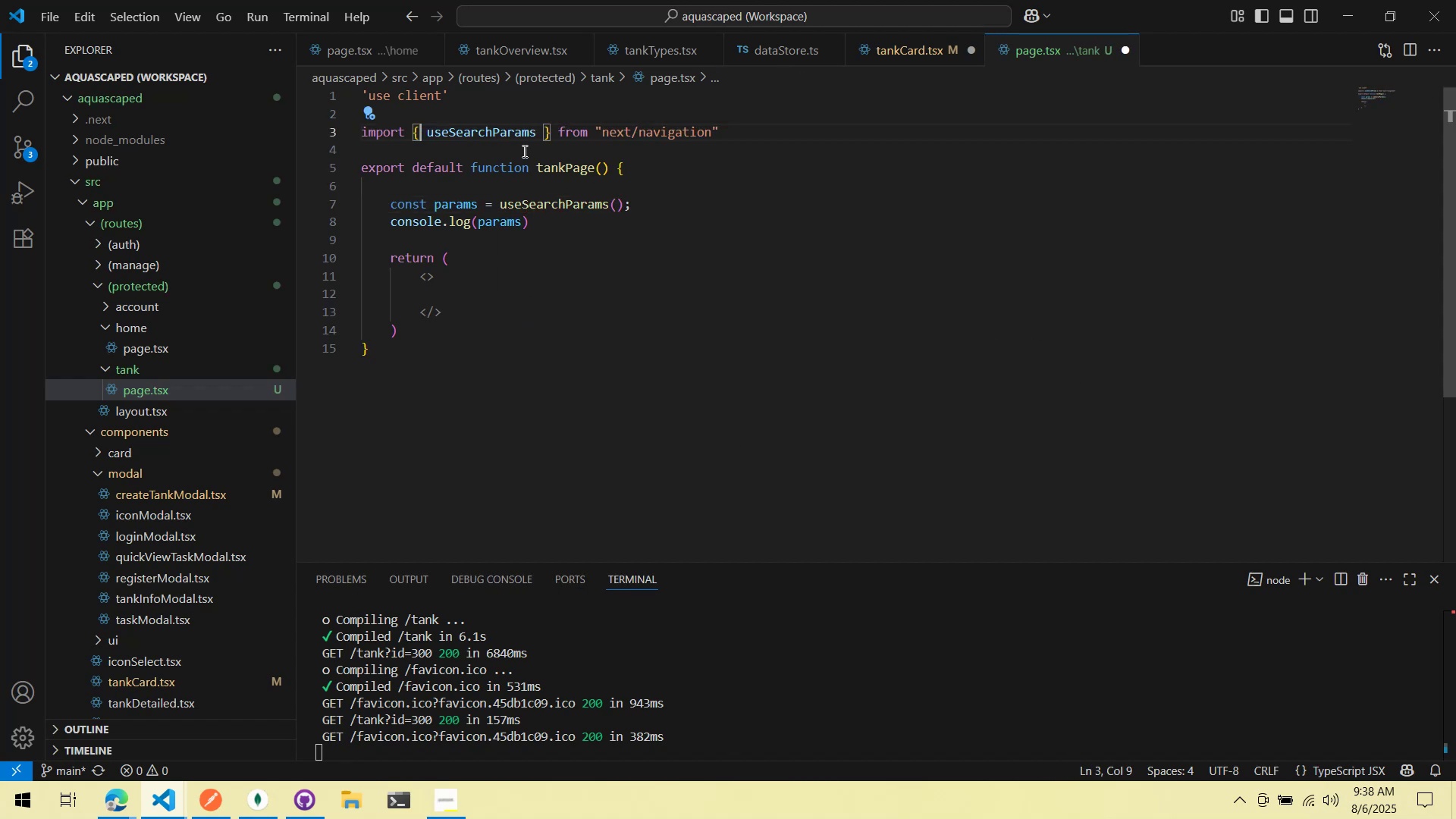 
key(Control+ControlLeft)
 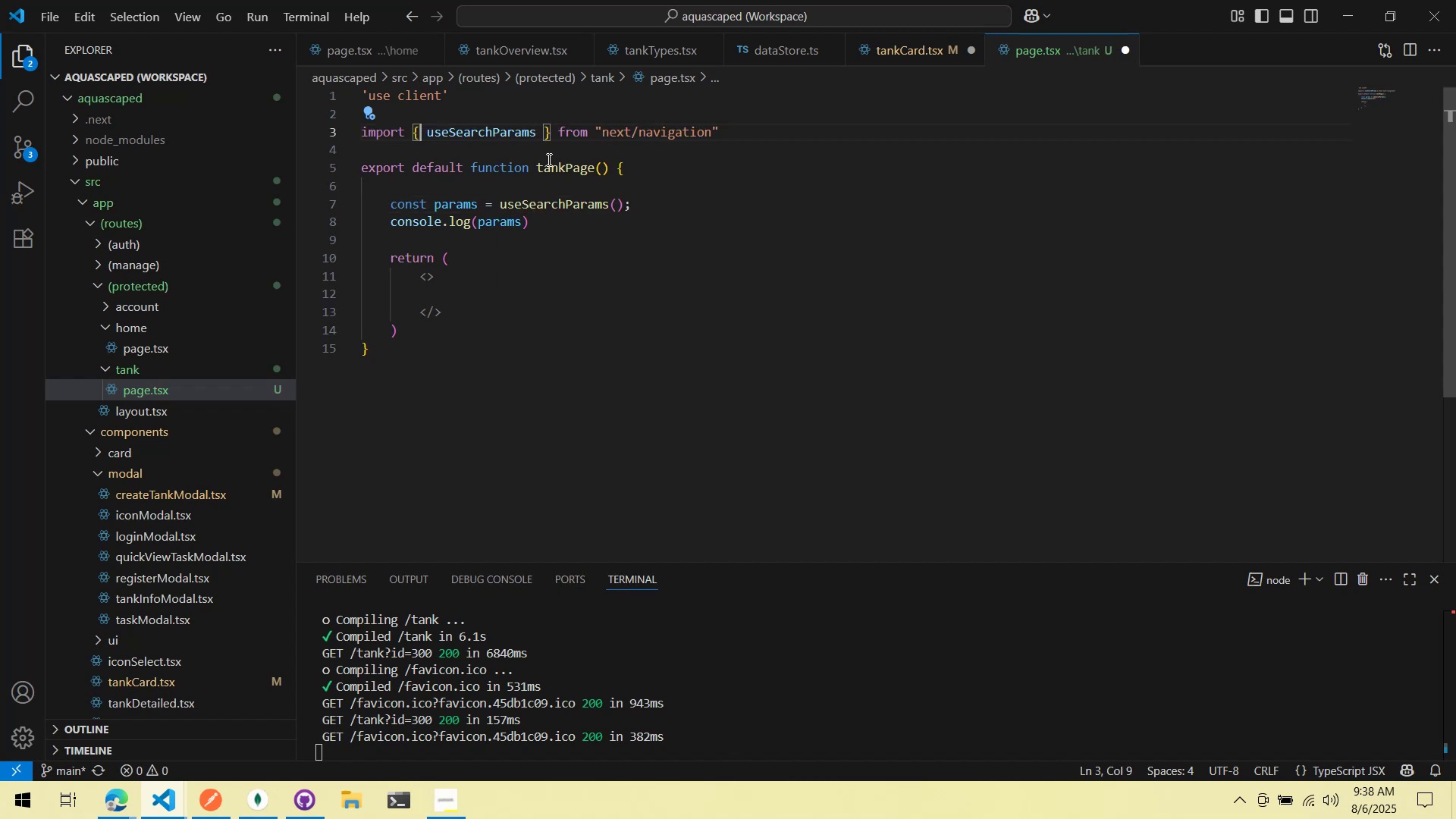 
hold_key(key=S, duration=17.14)
 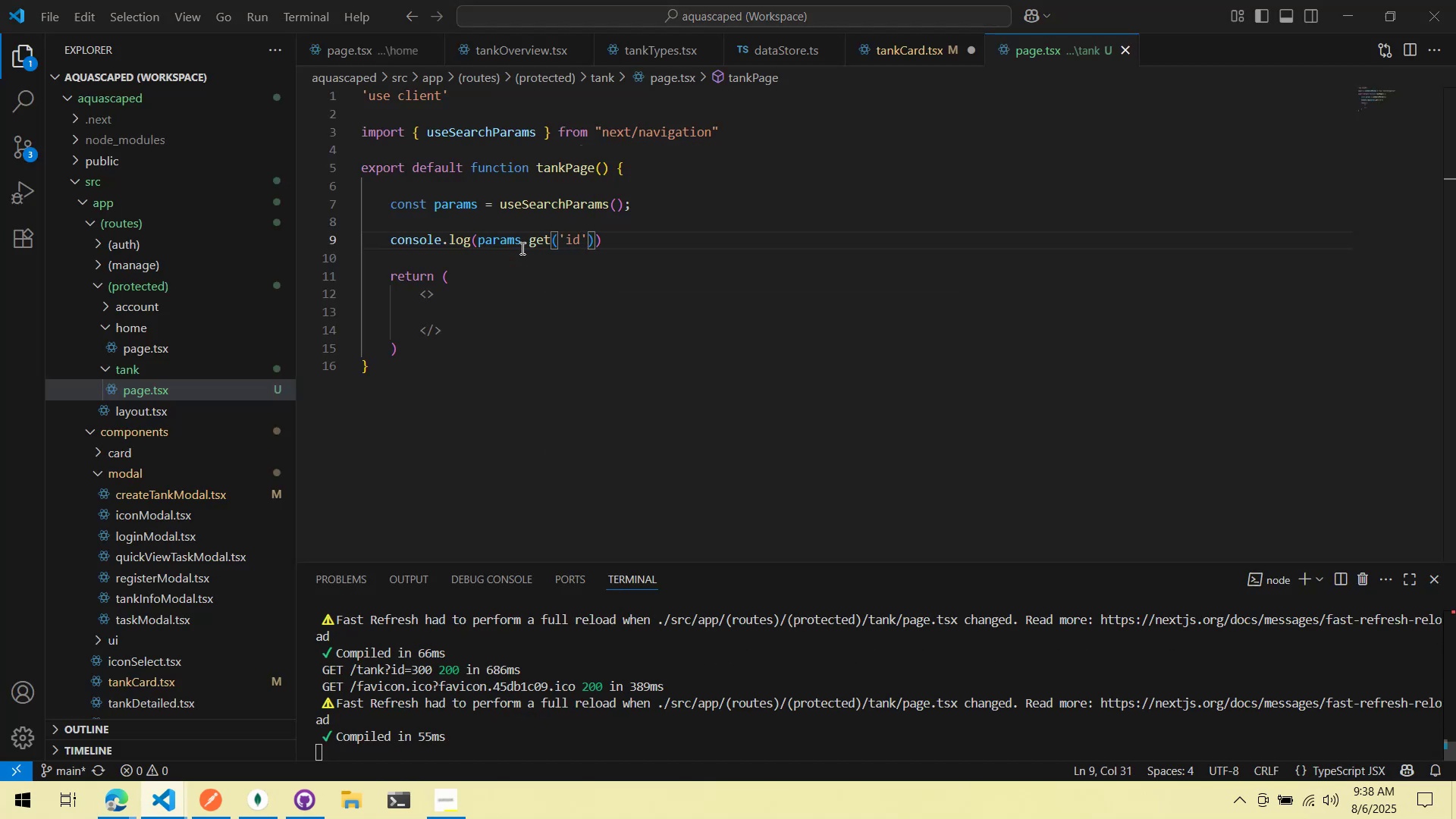 
key(Alt+AltLeft)
 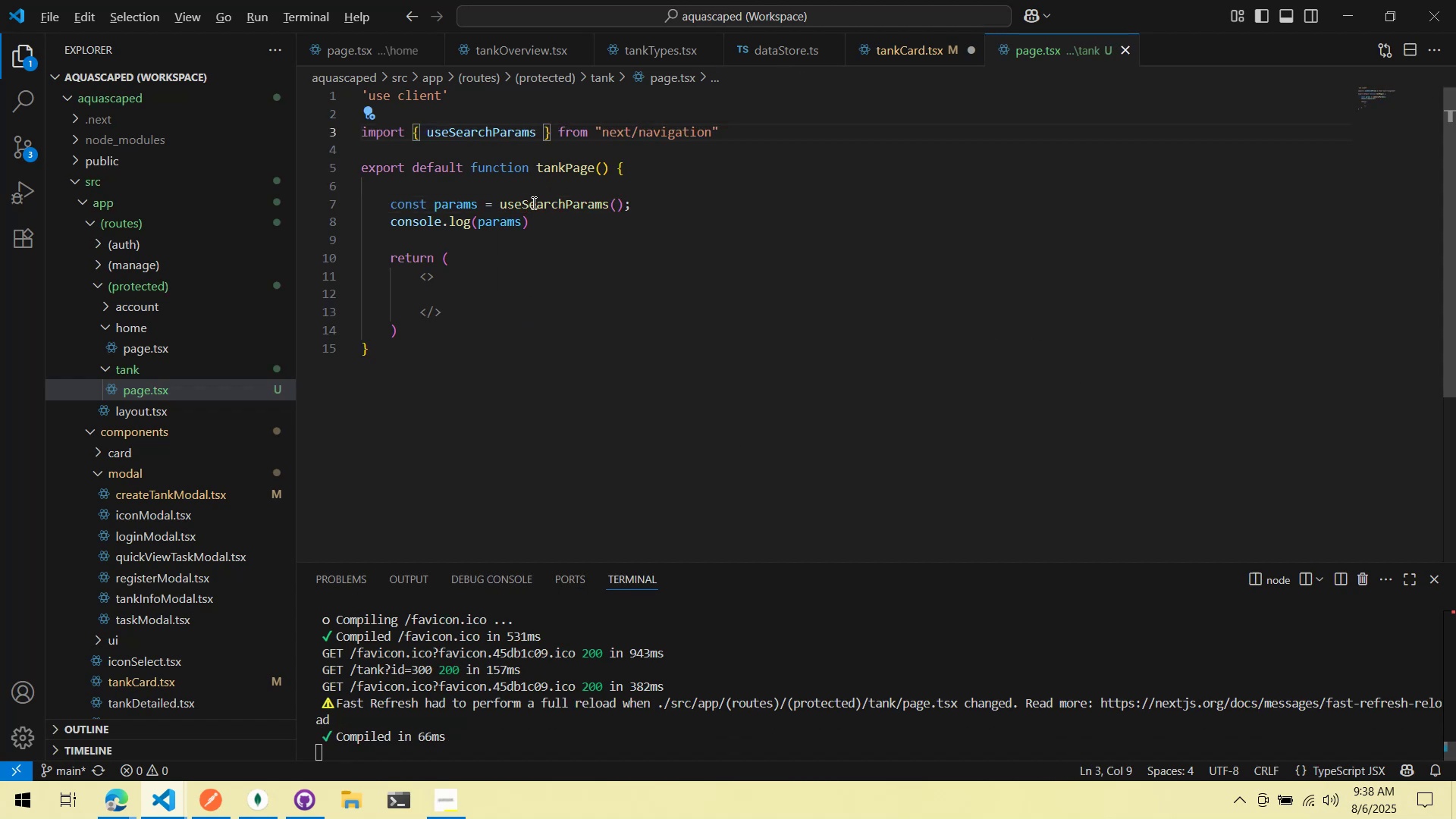 
key(Alt+Tab)
 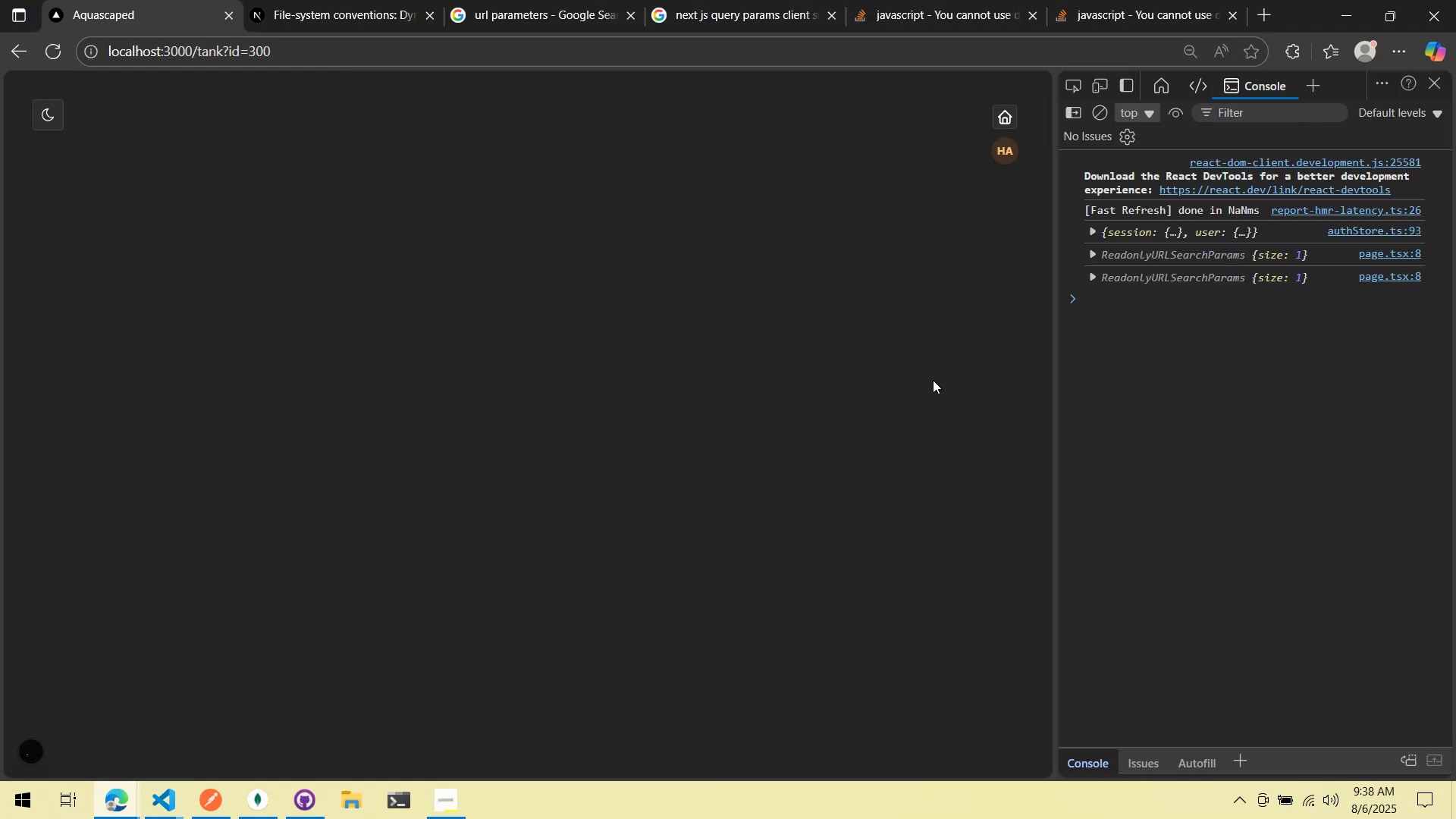 
left_click([1159, 281])
 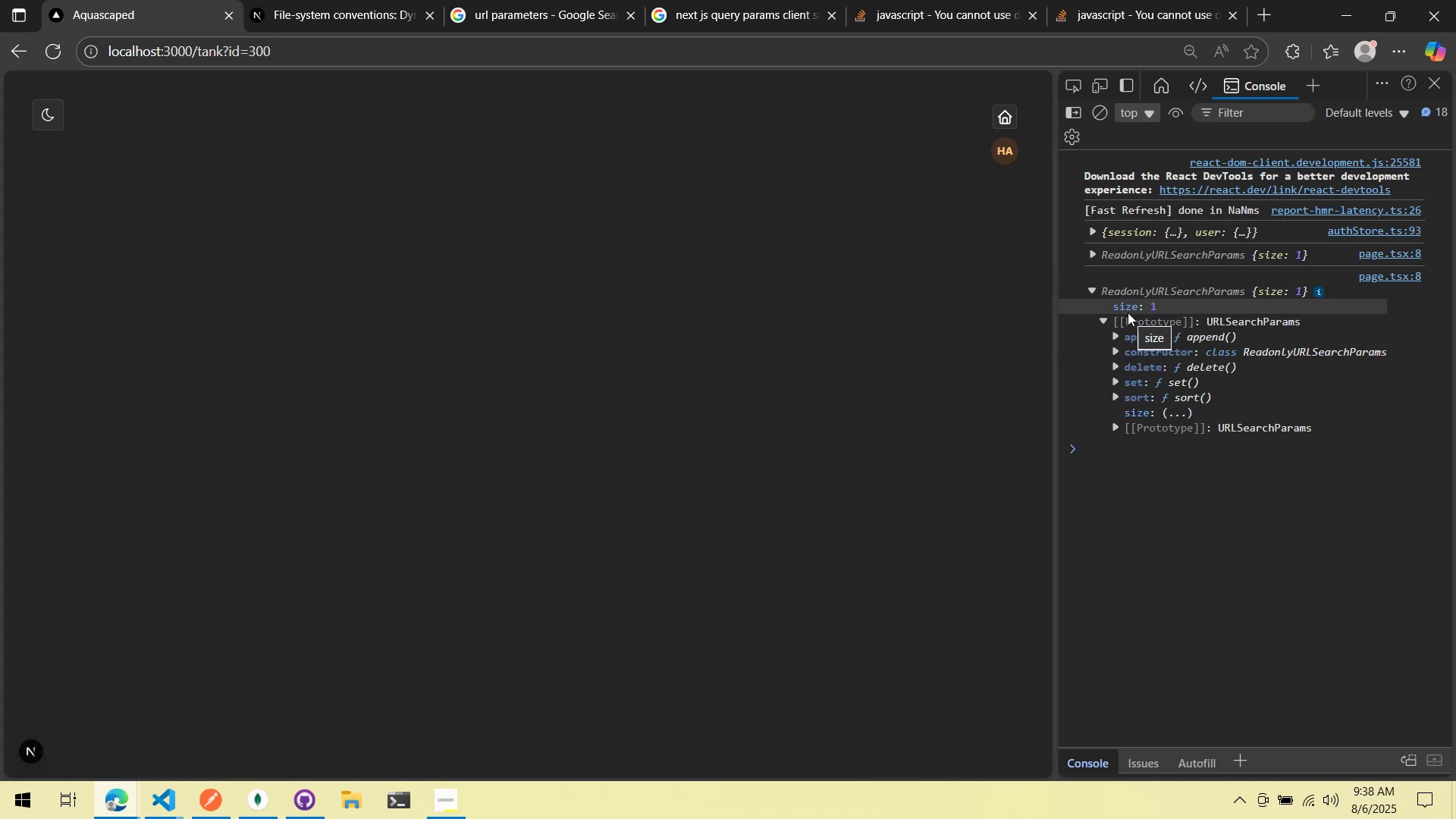 
left_click([1120, 318])
 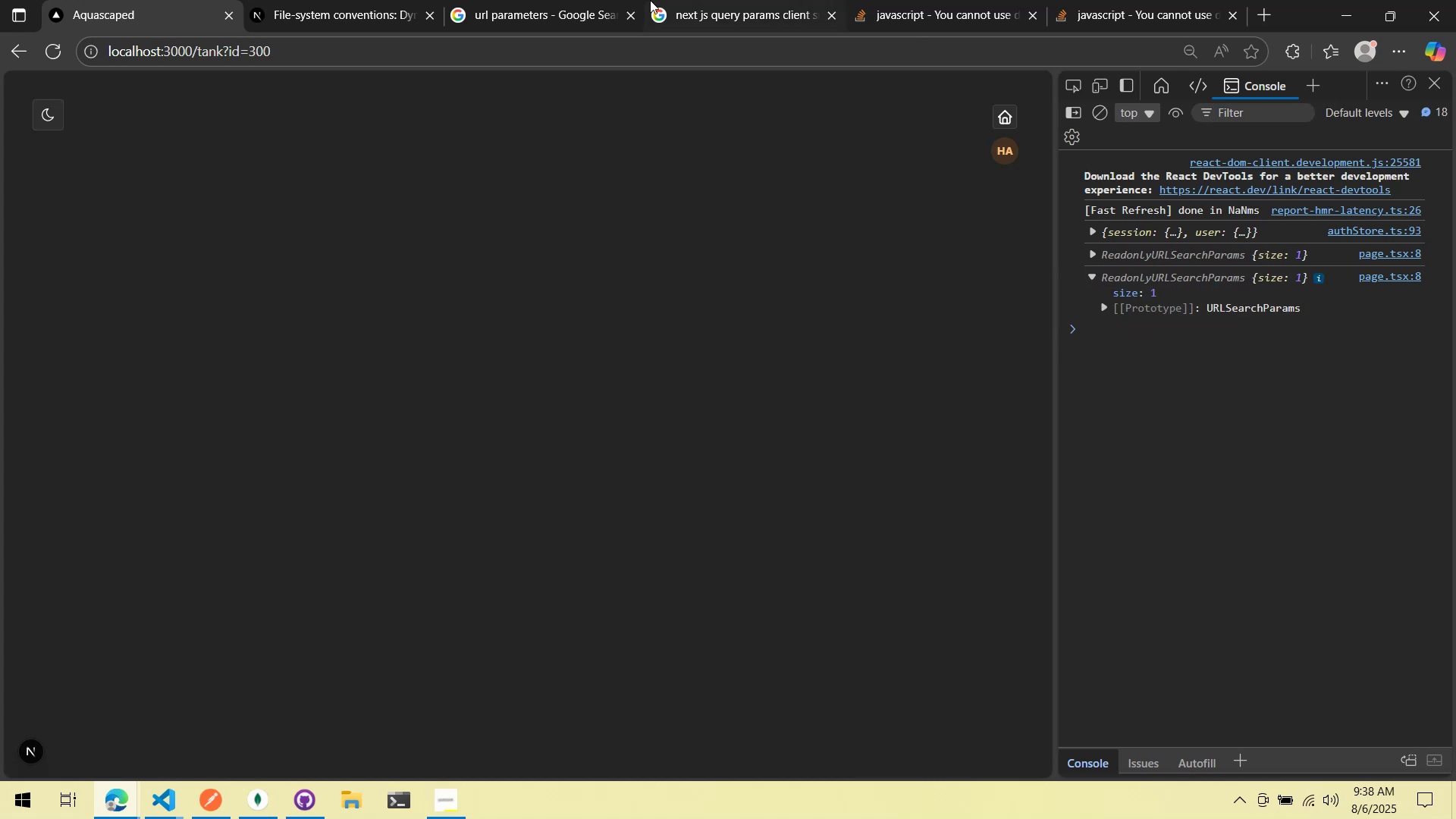 
left_click([613, 0])
 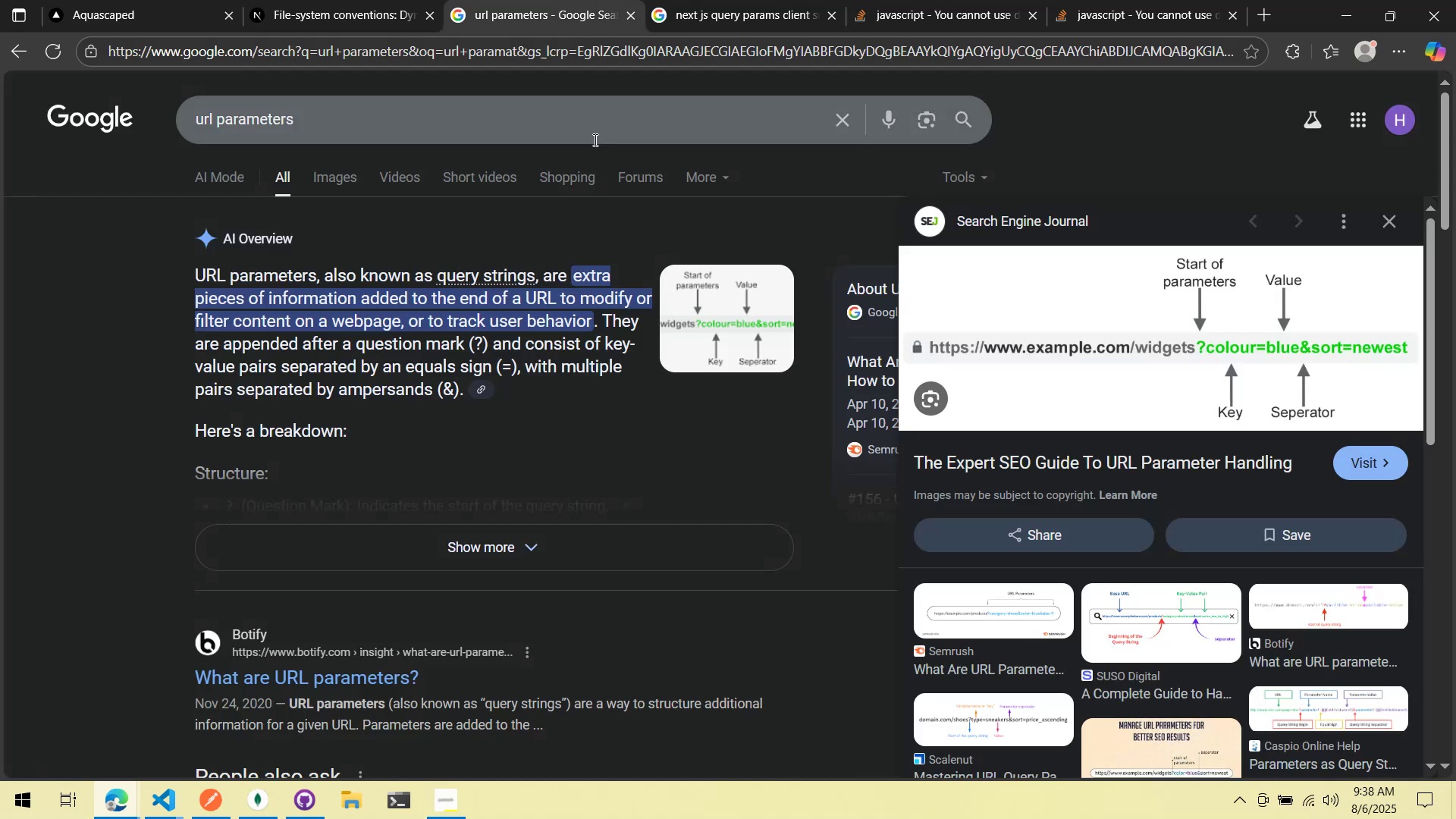 
scroll: coordinate [604, 331], scroll_direction: down, amount: 3.0
 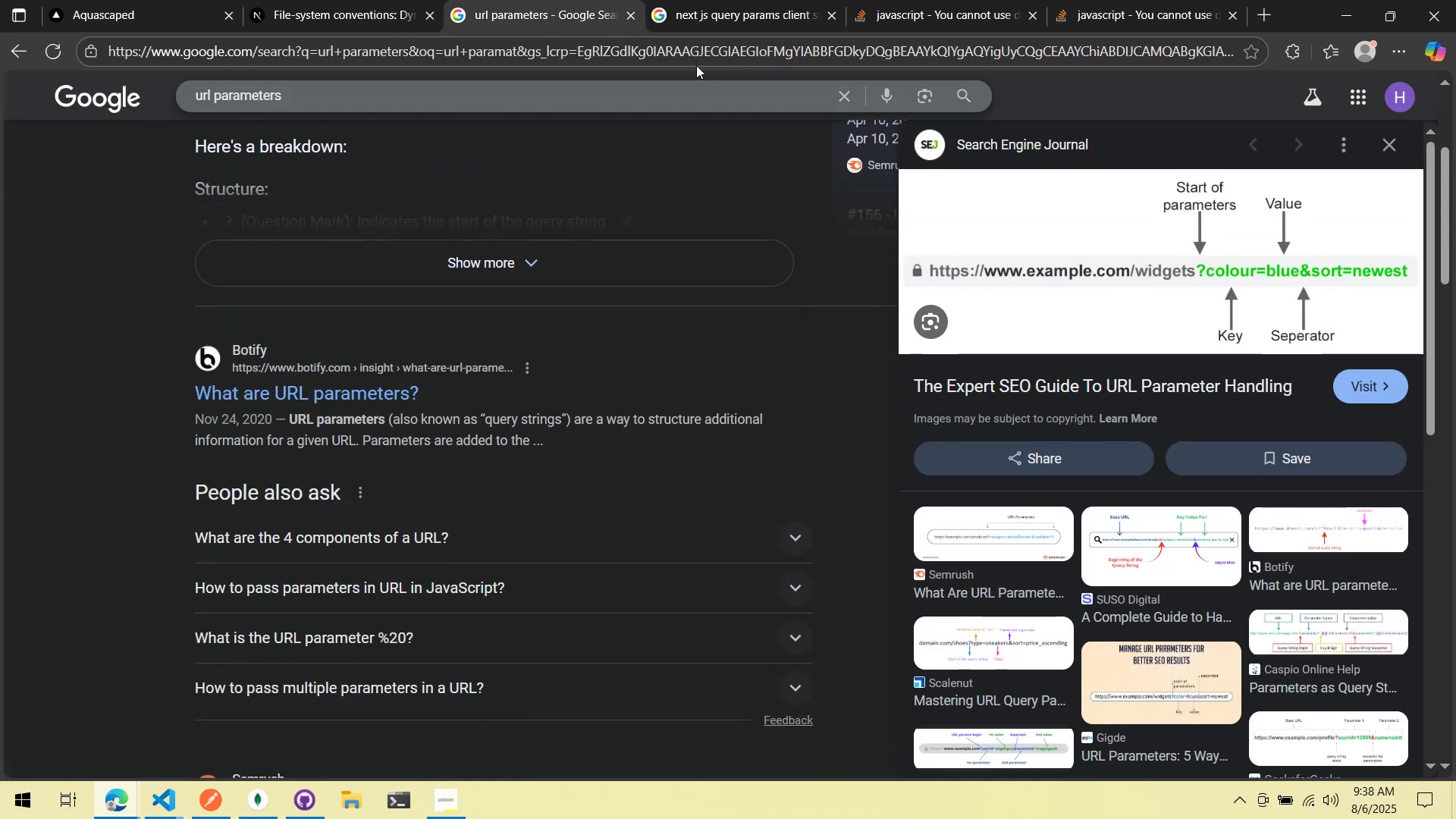 
left_click([743, 14])
 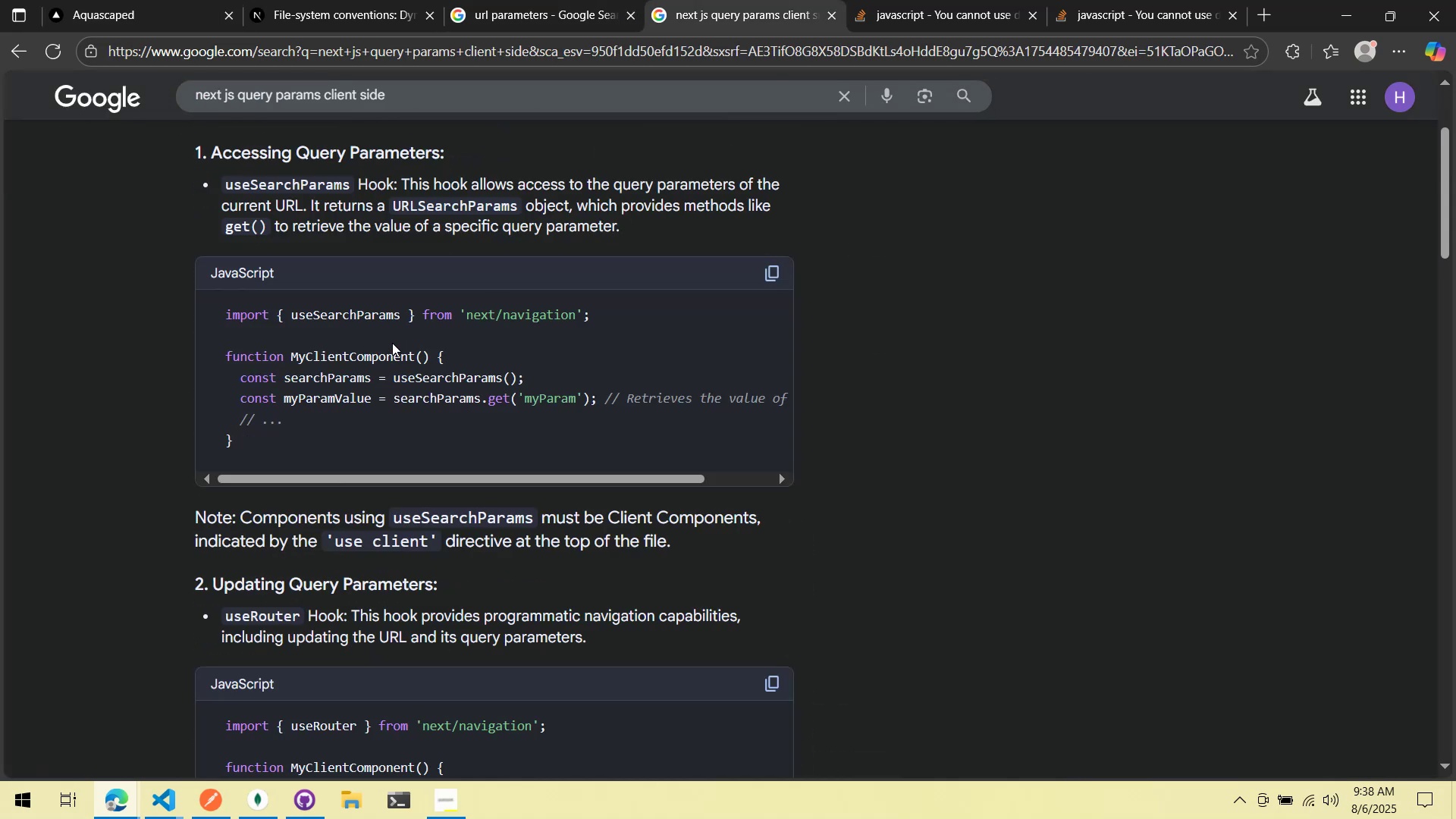 
key(Alt+AltLeft)
 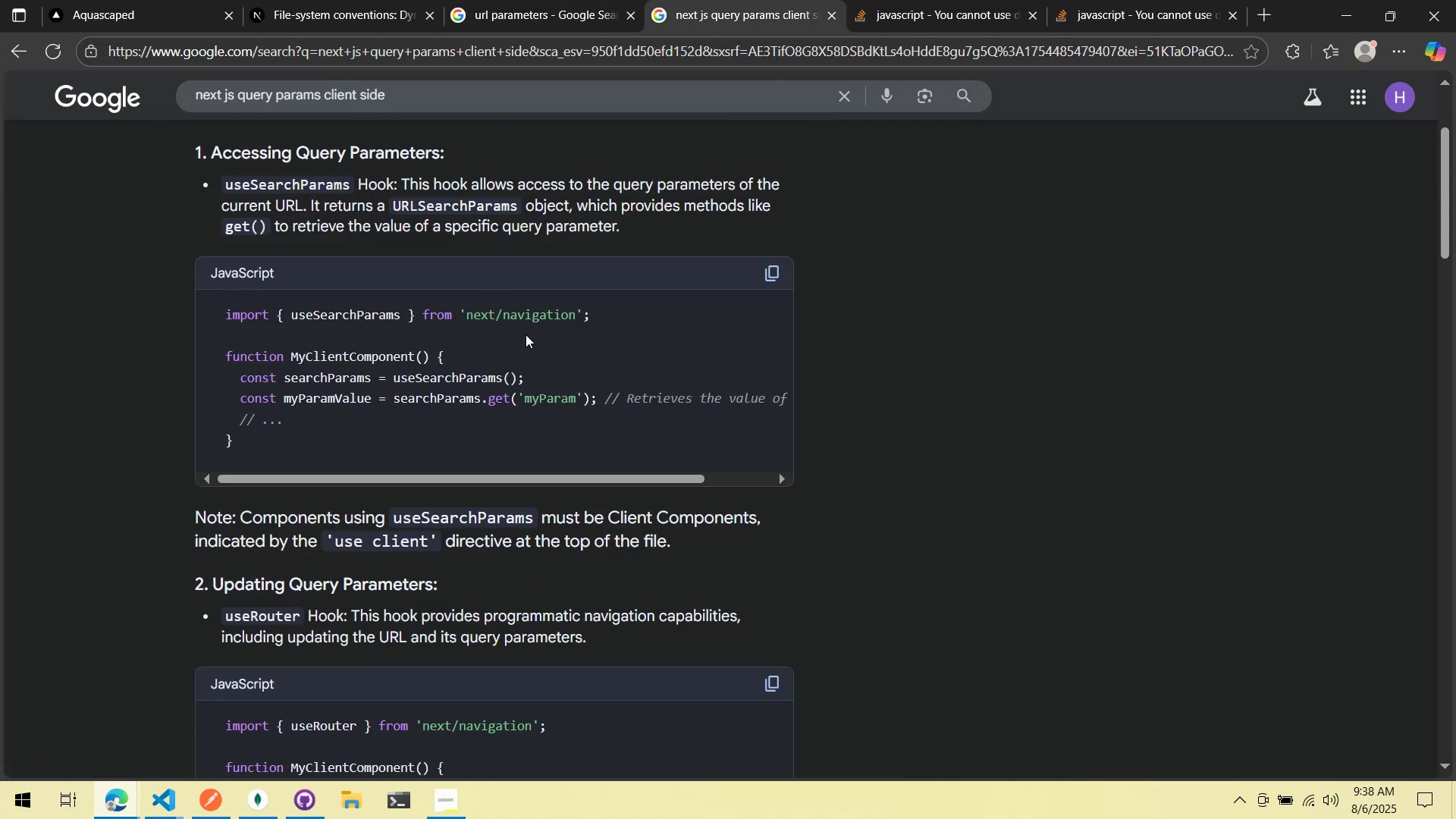 
key(Alt+Tab)
 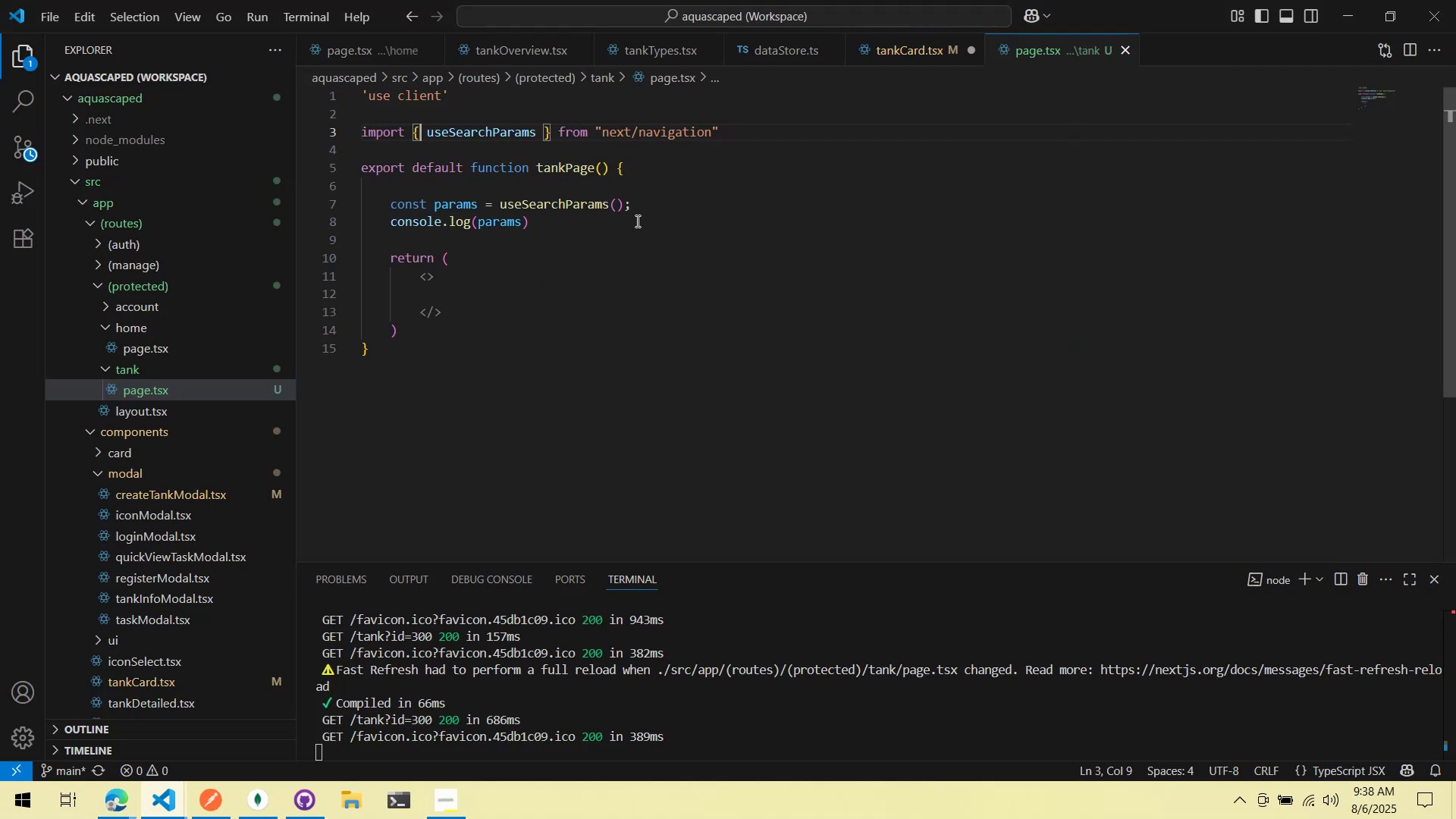 
left_click([663, 202])
 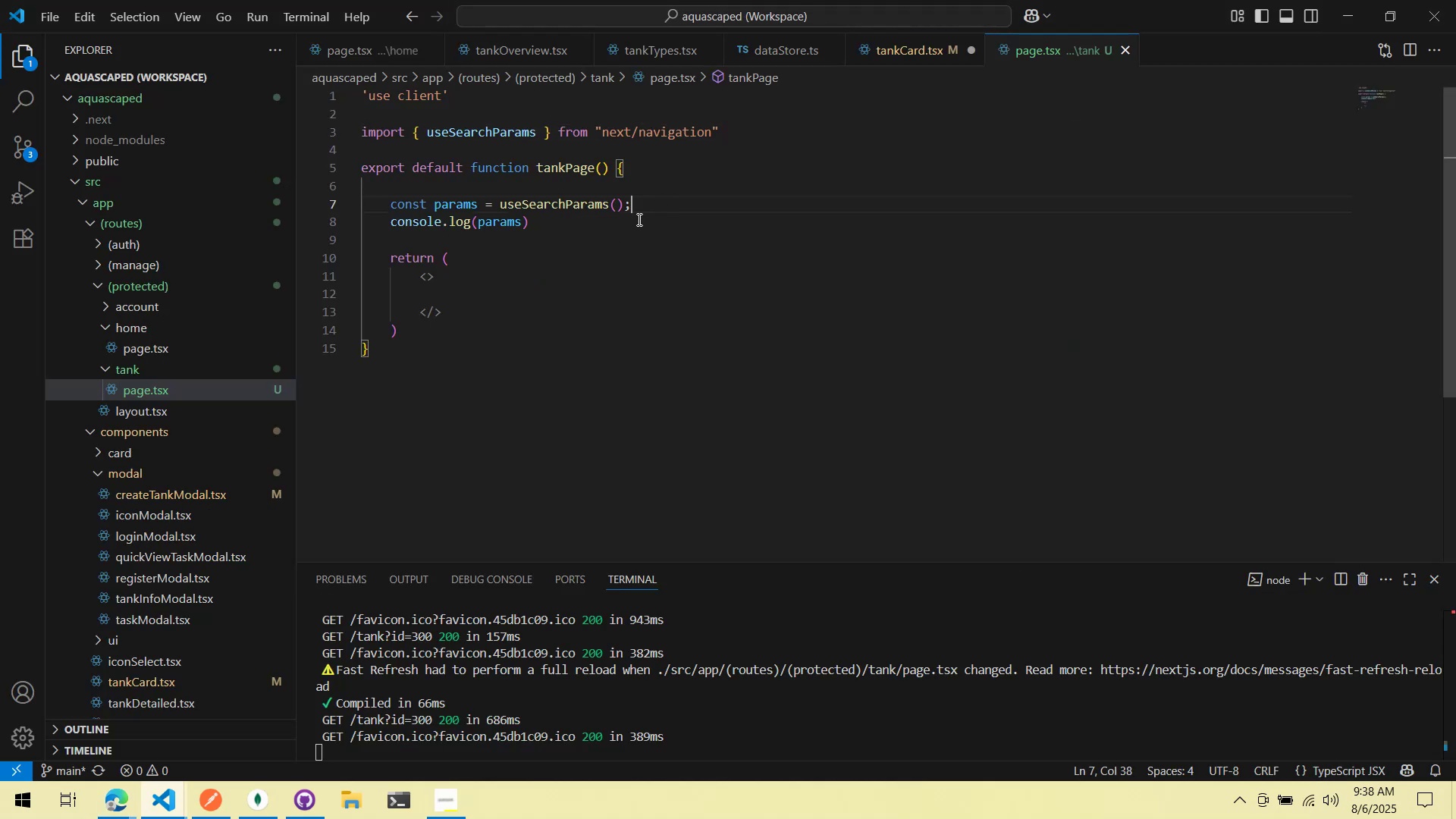 
key(Alt+AltLeft)
 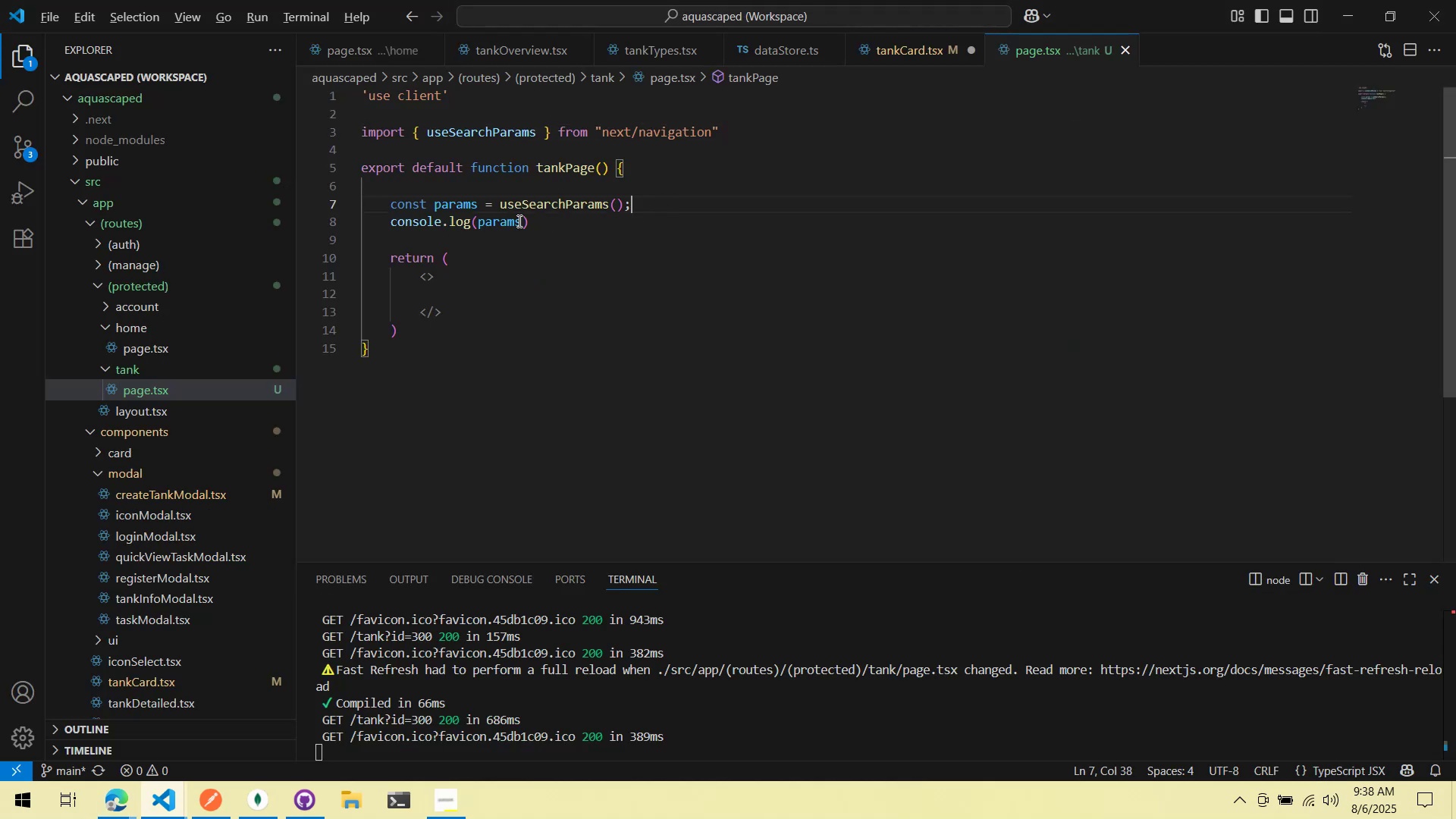 
key(Alt+Tab)
 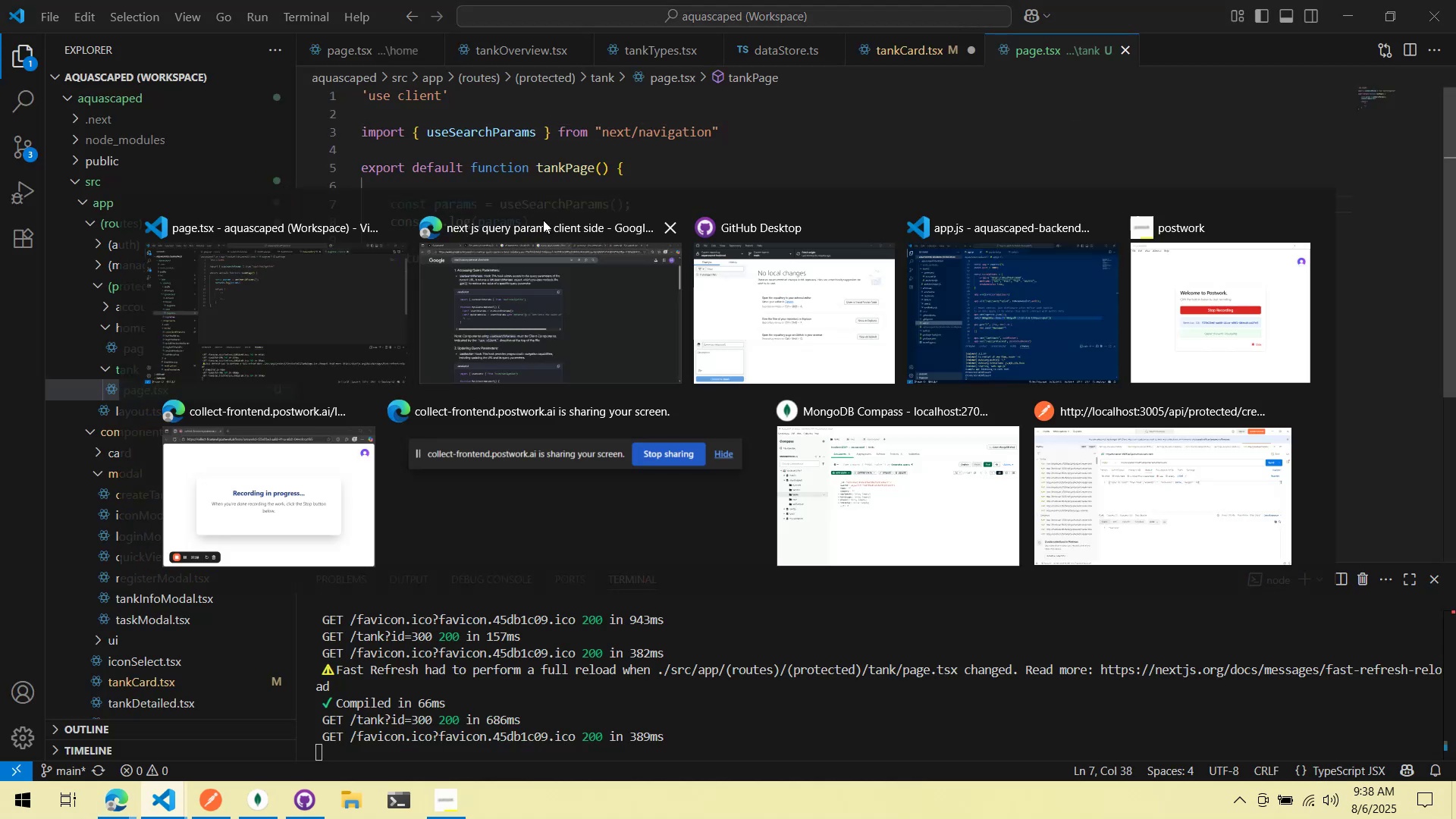 
key(Alt+AltLeft)
 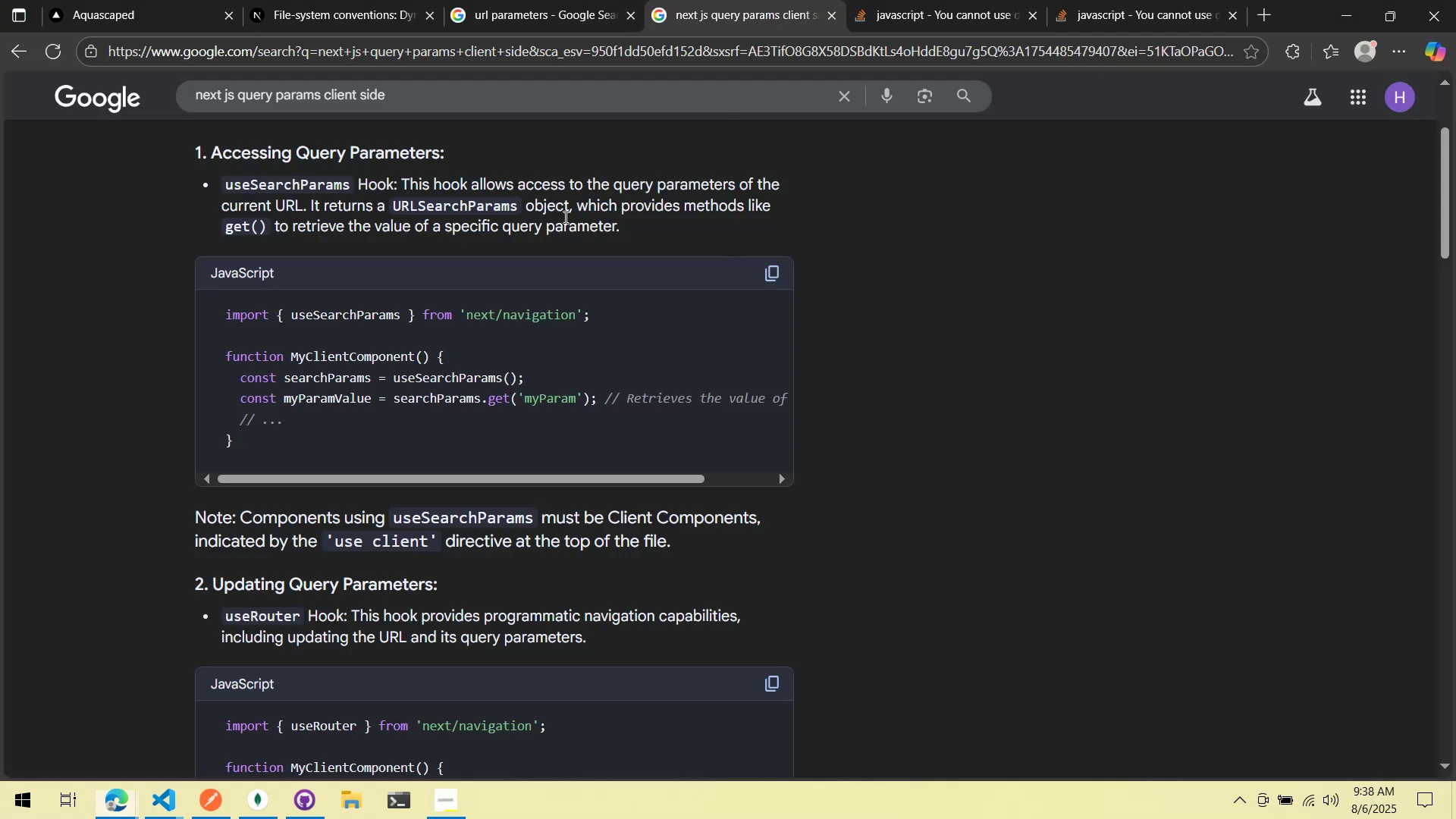 
key(Alt+Tab)
 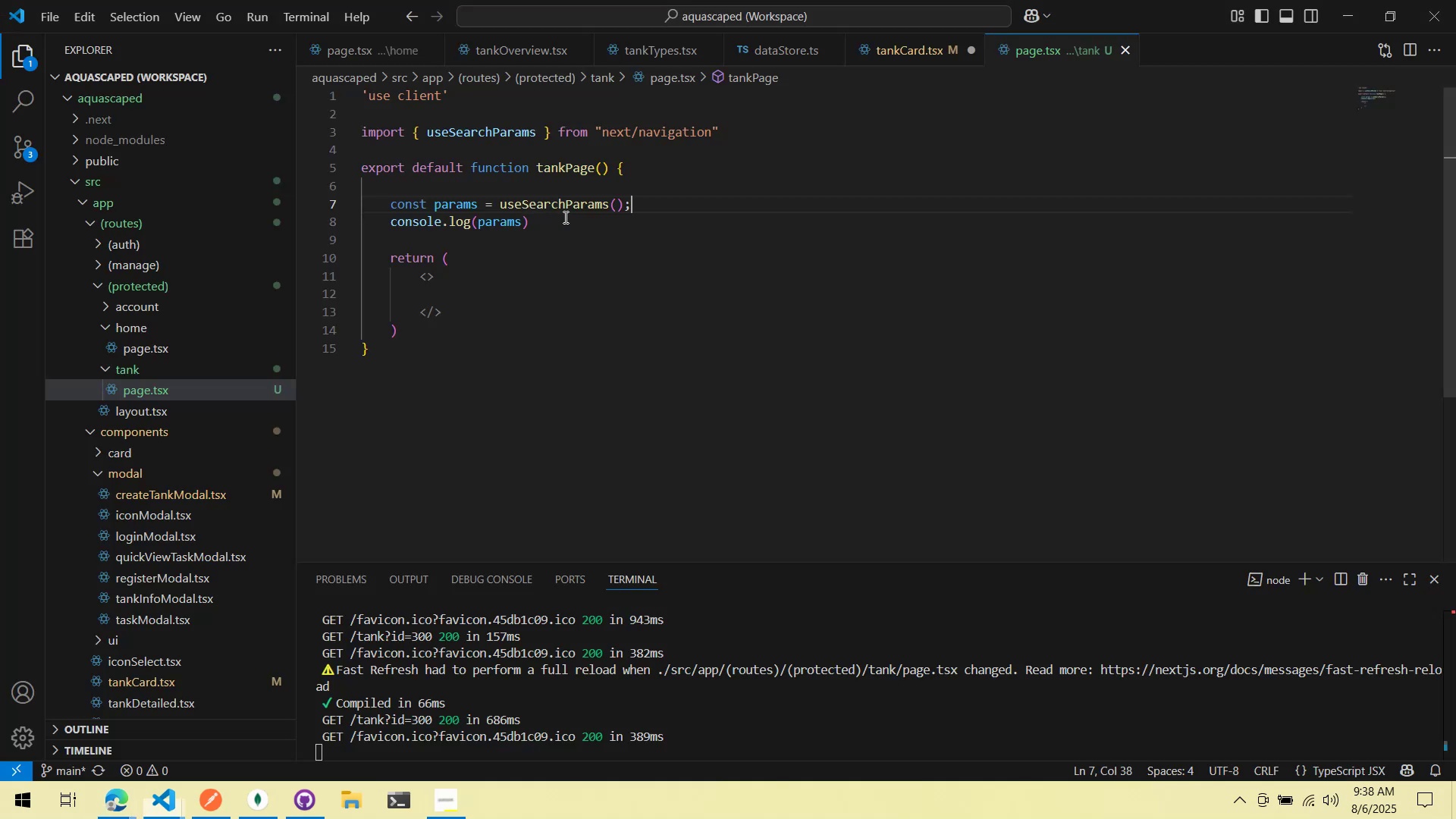 
key(Enter)
 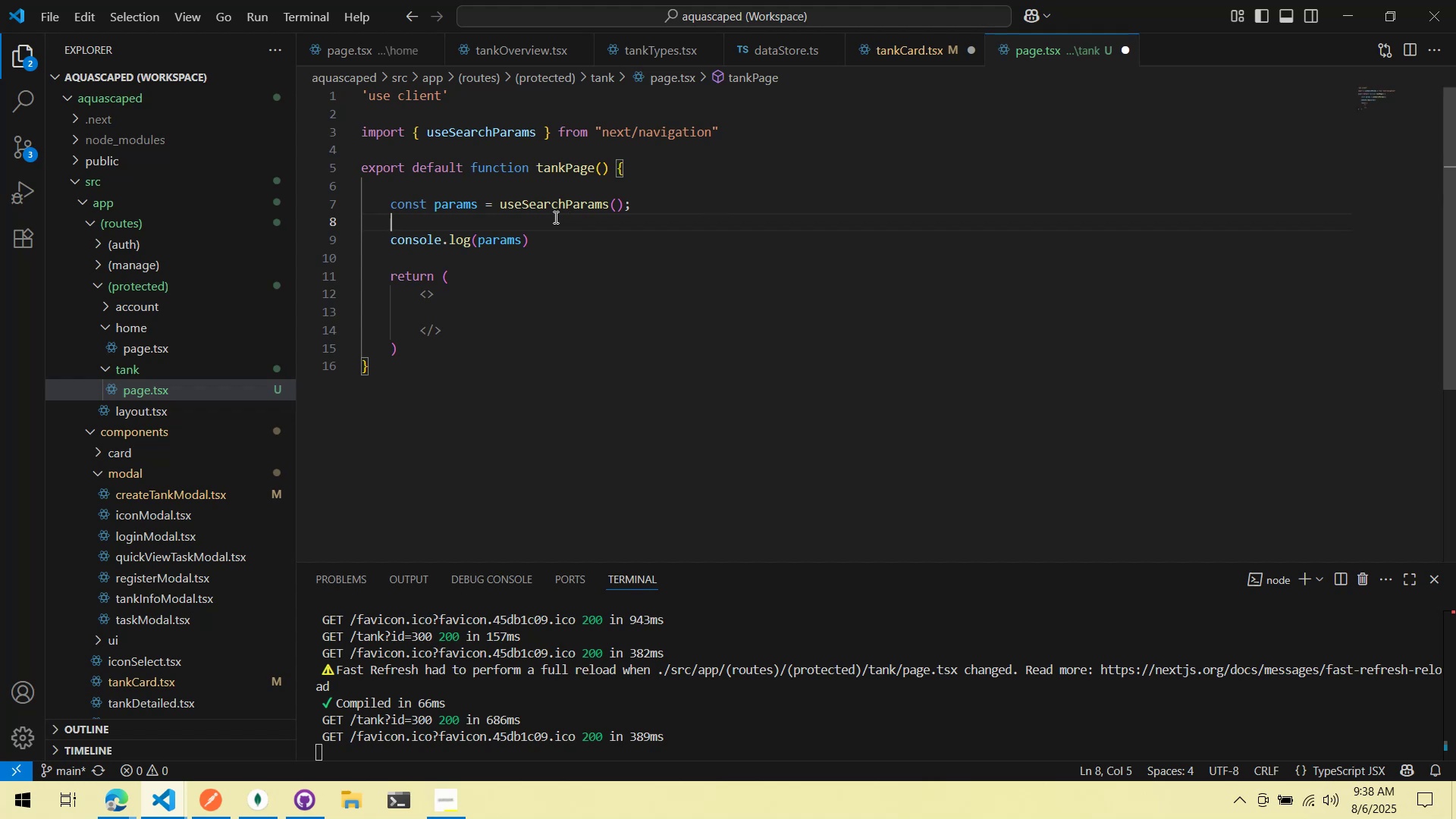 
left_click([521, 248])
 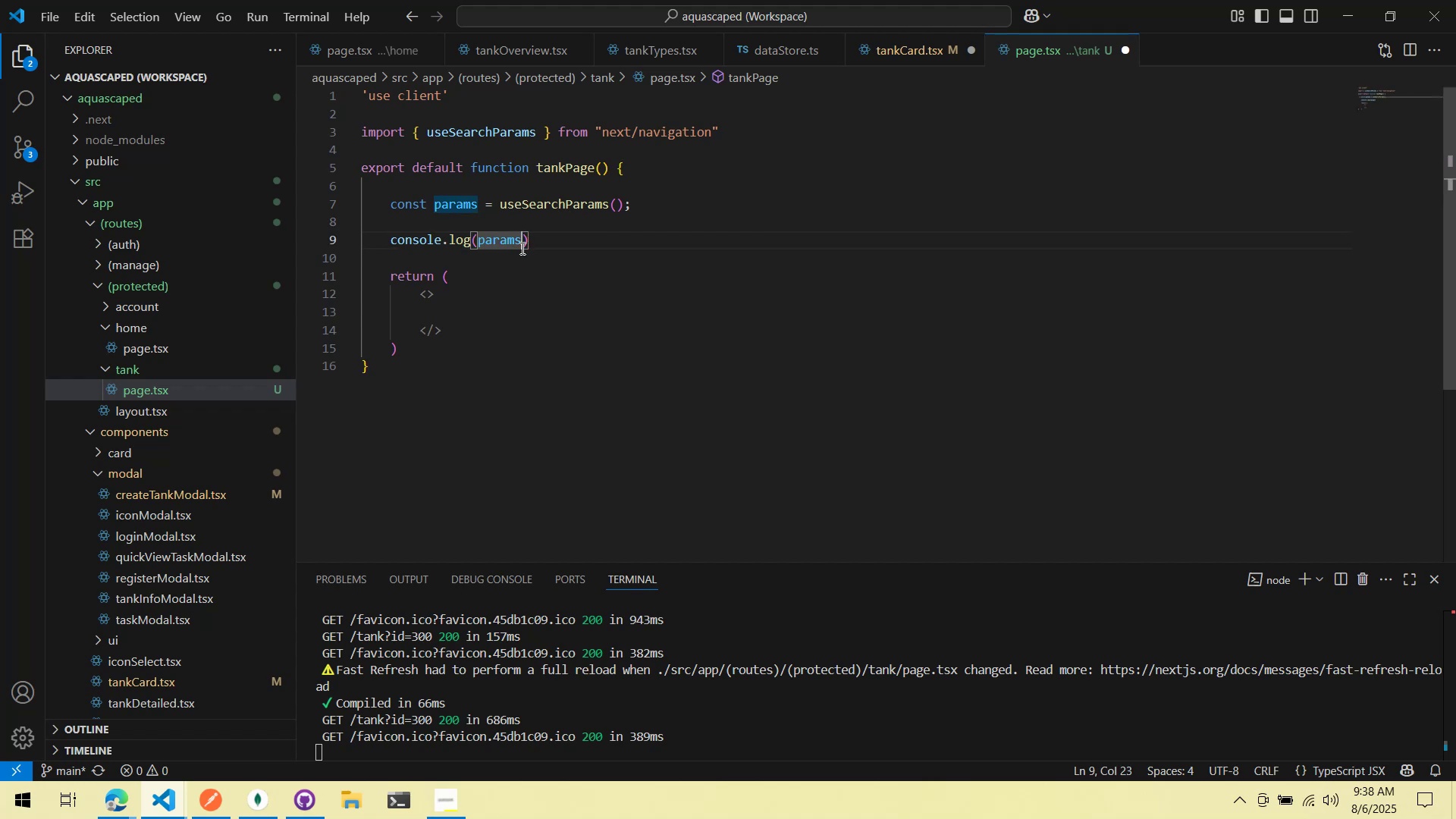 
key(Alt+AltLeft)
 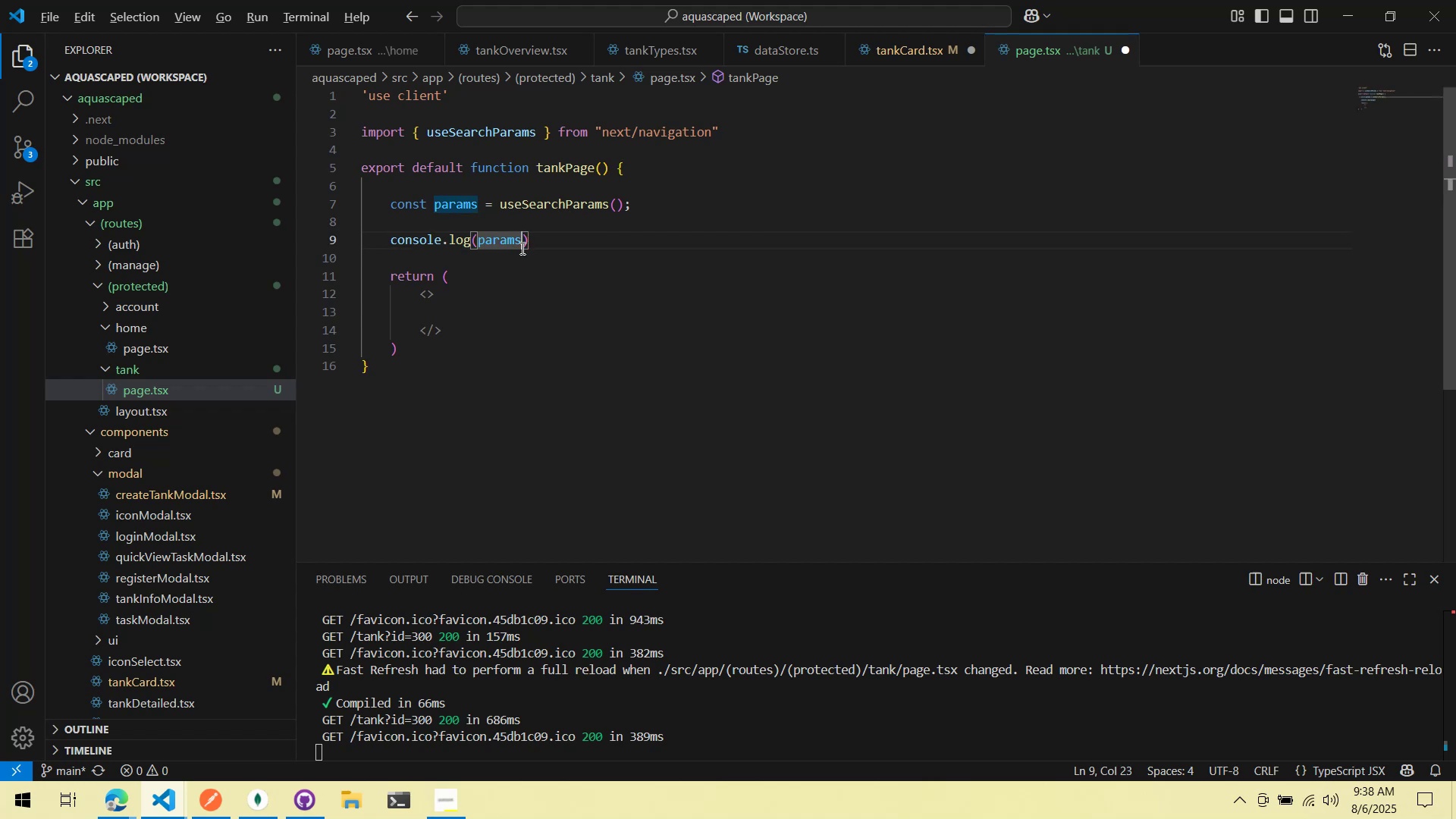 
key(Alt+Tab)
 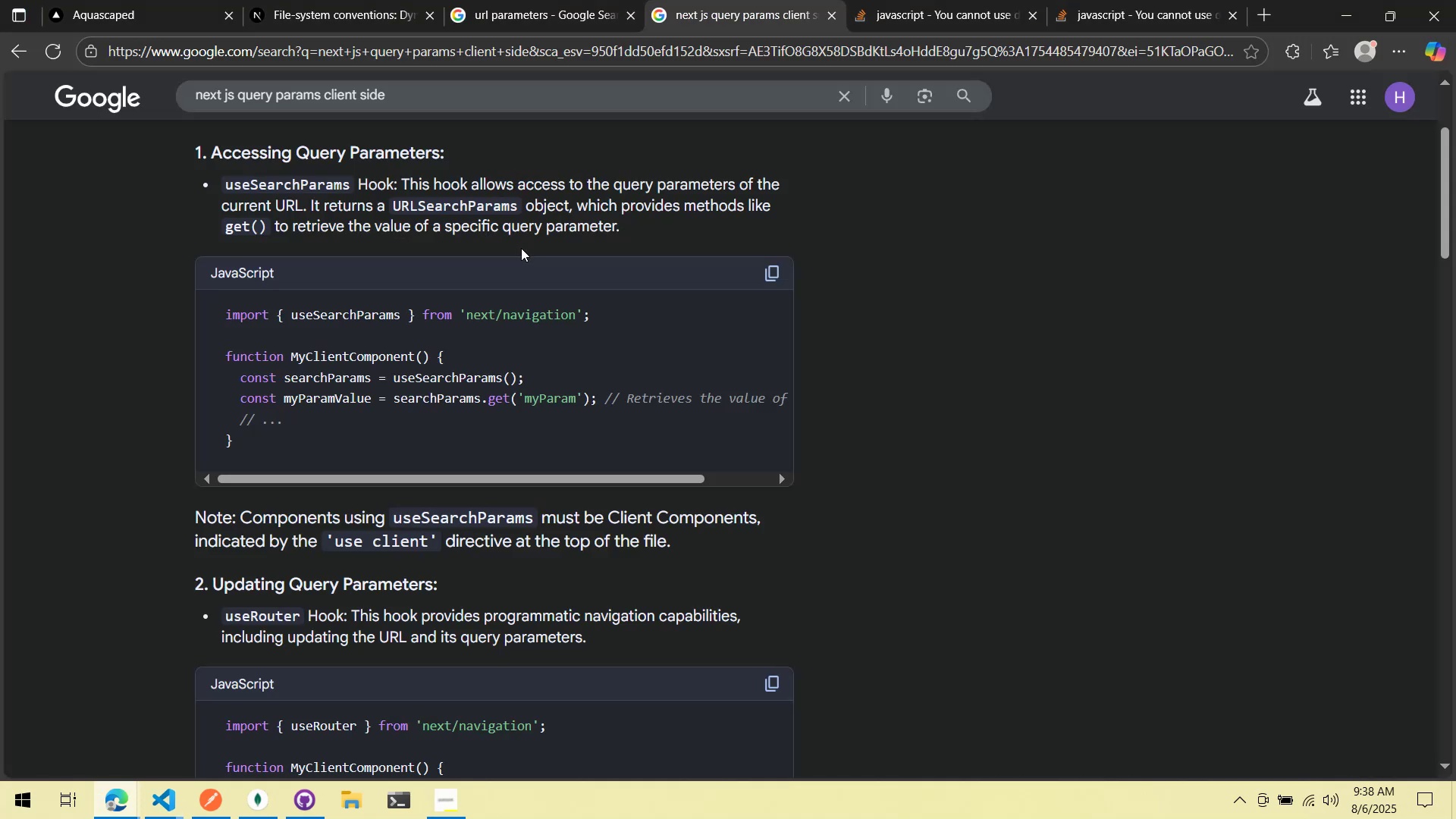 
key(Alt+AltLeft)
 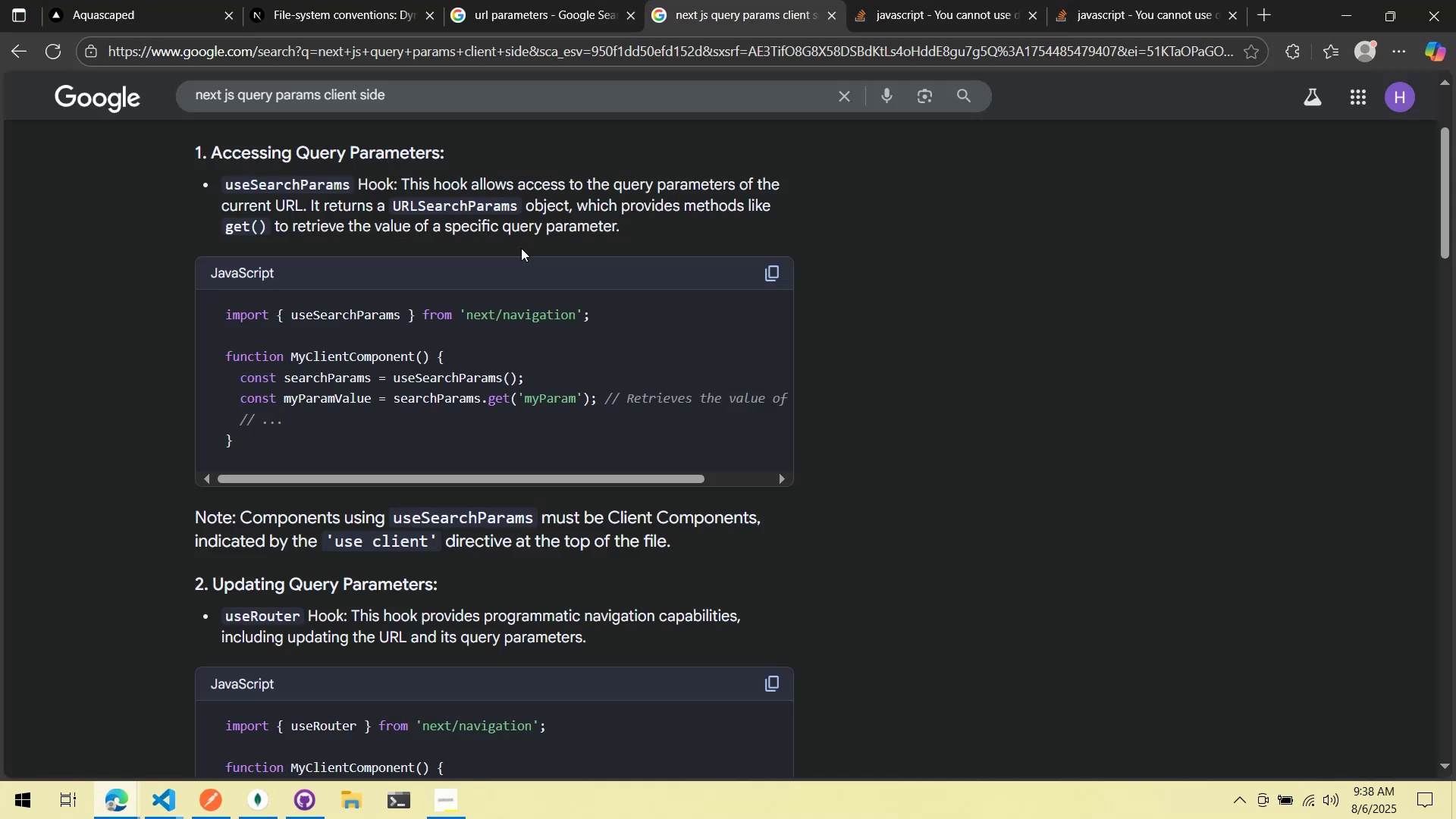 
key(Tab)
type(.get('id)
 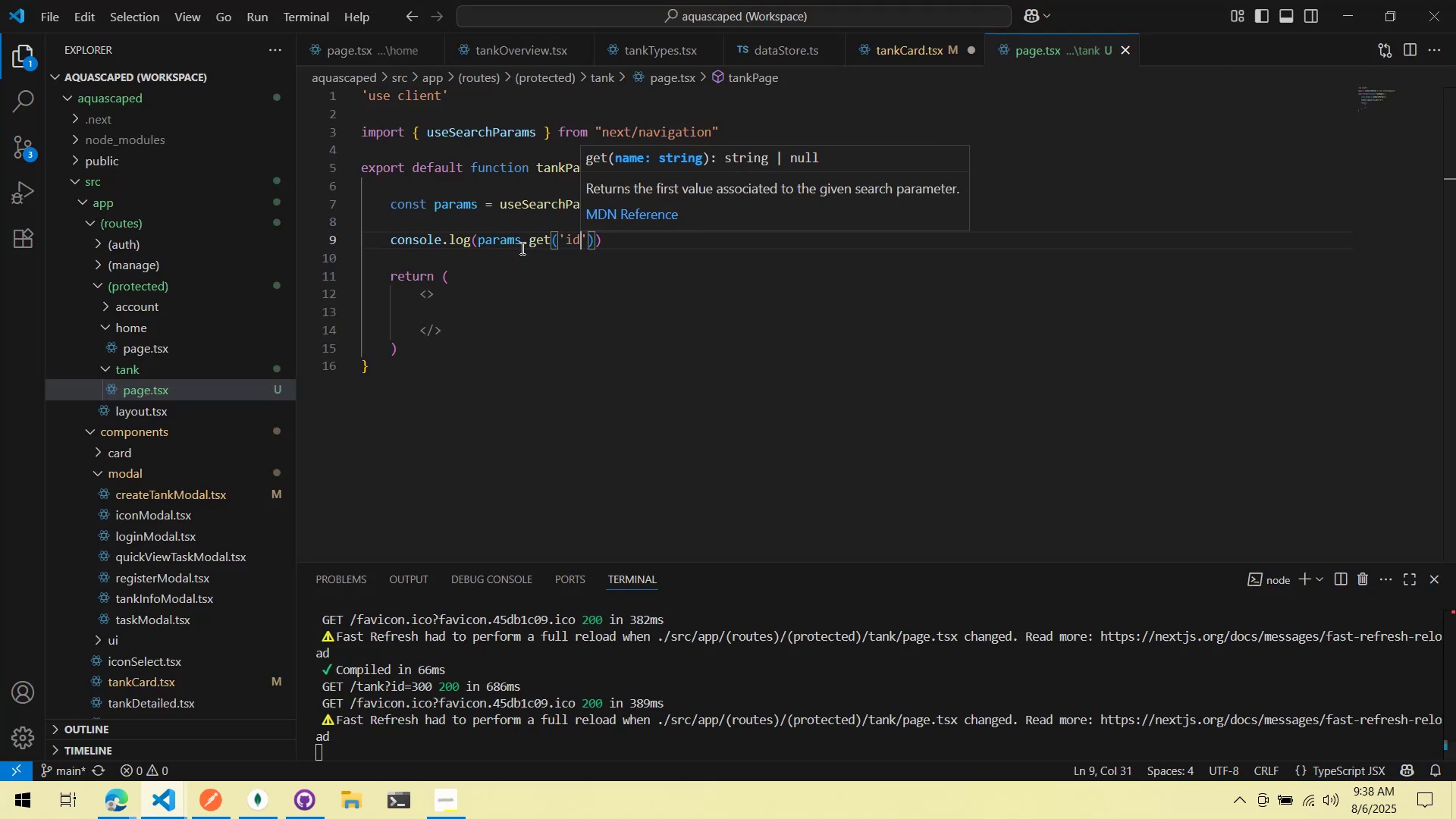 
 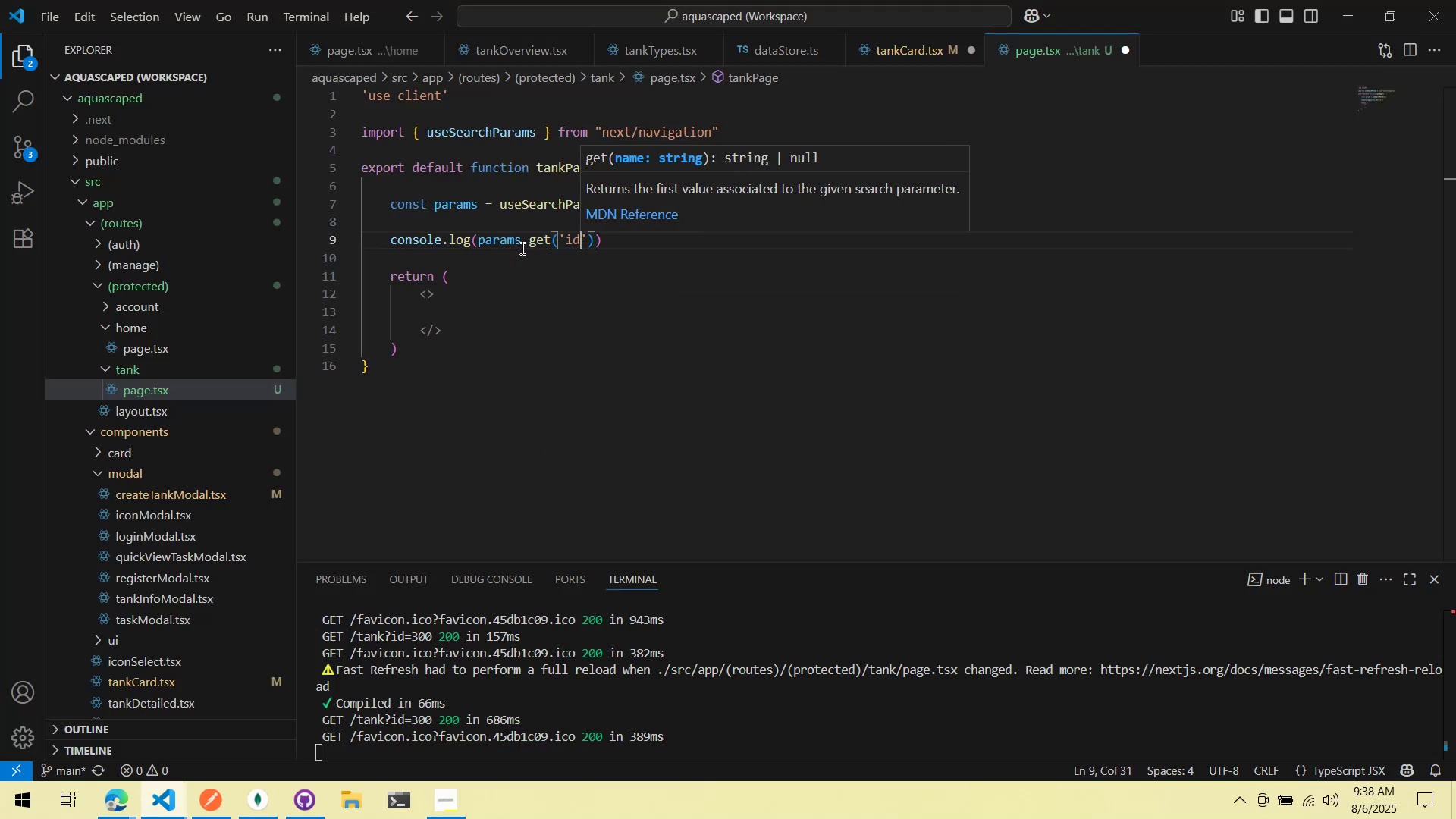 
key(Control+ControlLeft)
 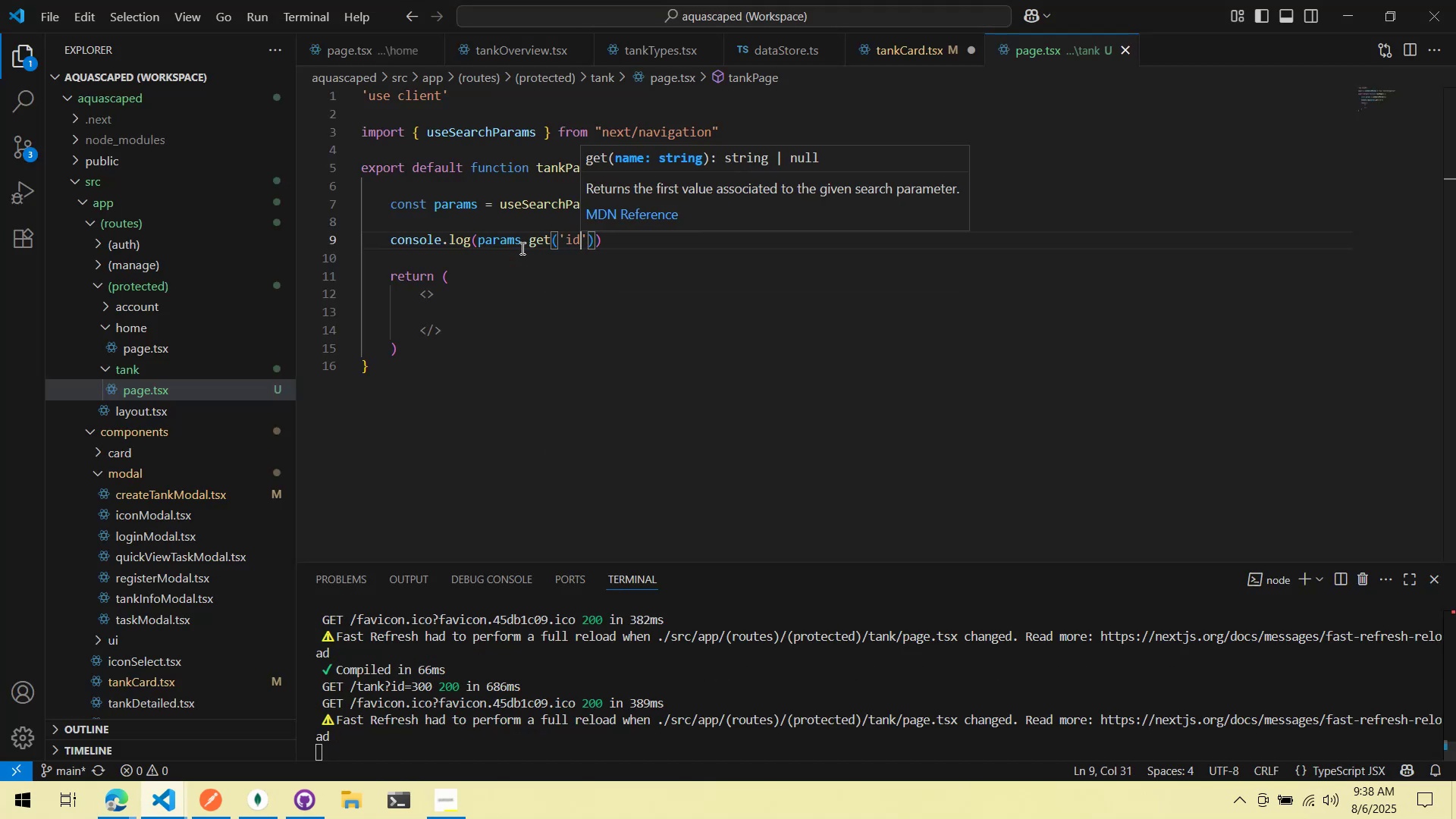 
key(Alt+AltLeft)
 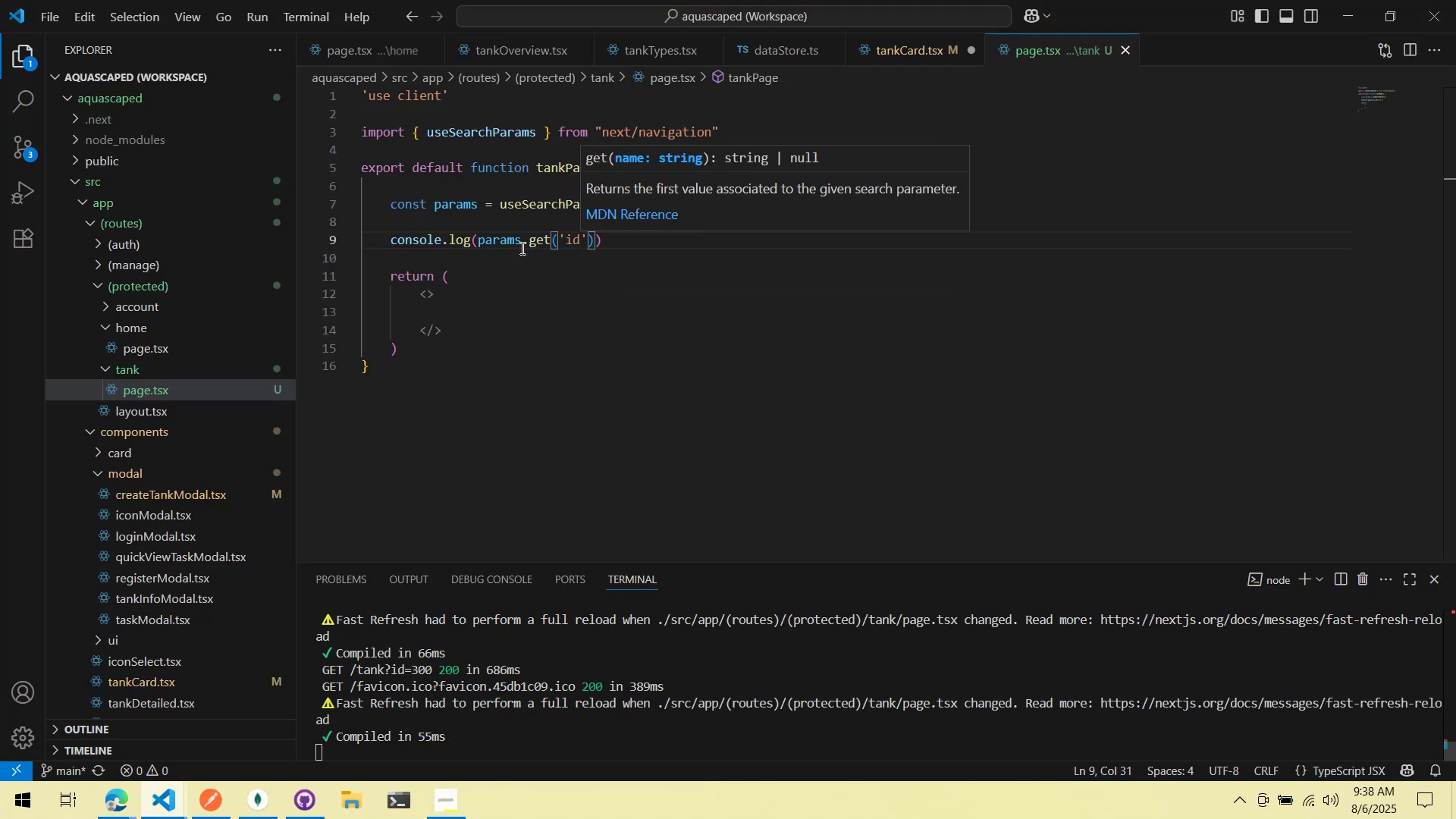 
key(Alt+Tab)
 